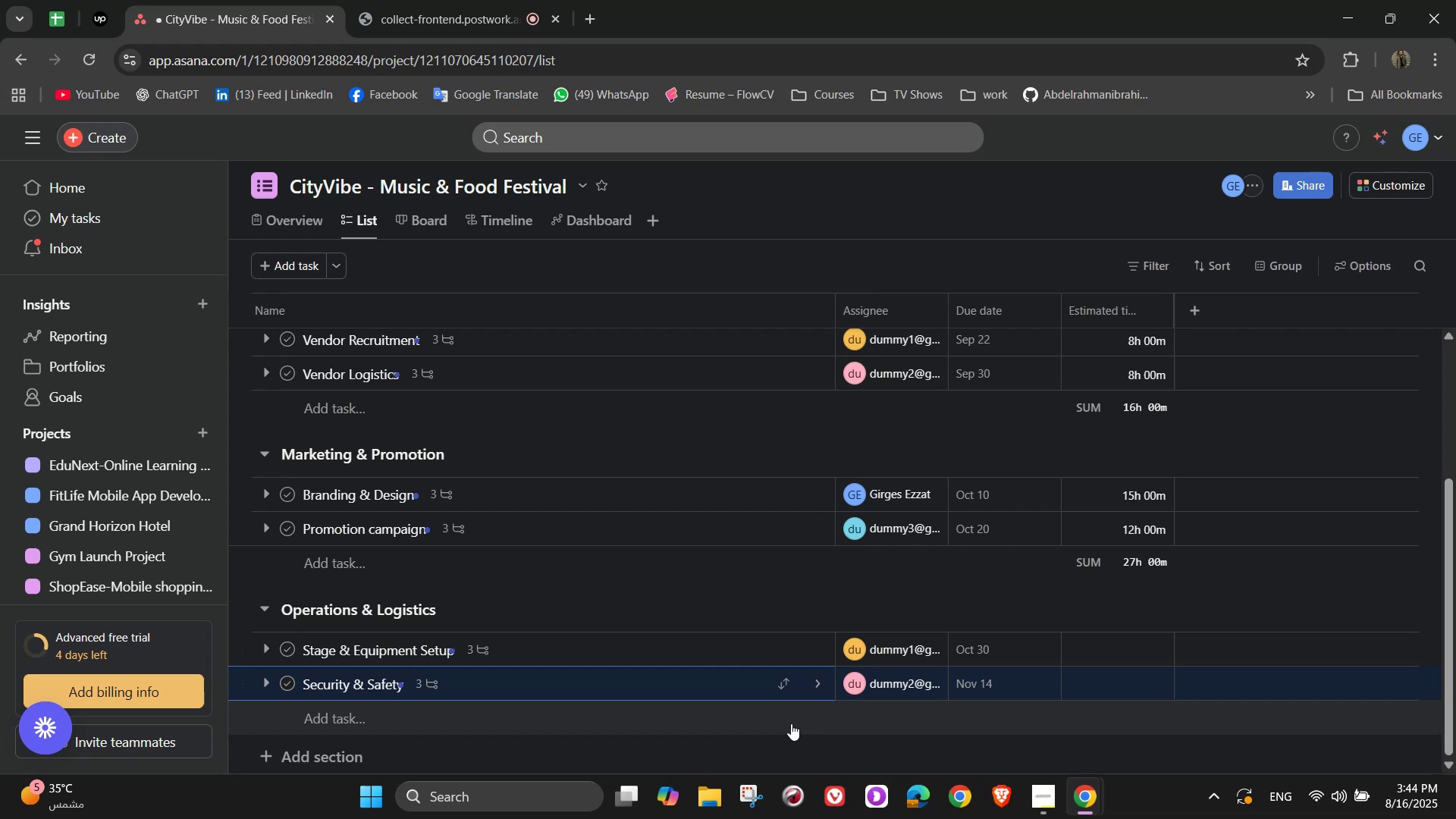 
scroll: coordinate [369, 728], scroll_direction: down, amount: 5.0
 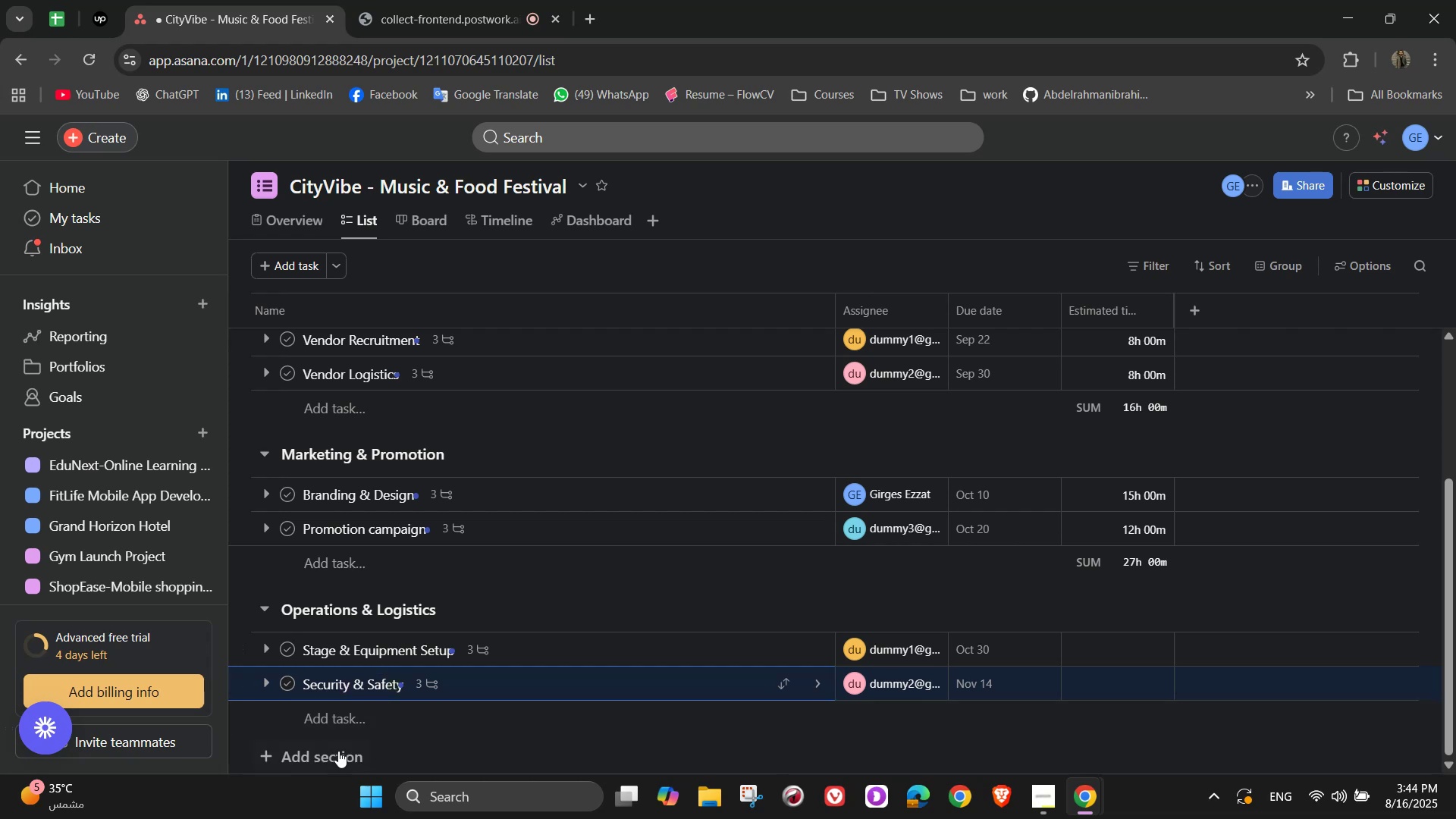 
left_click([338, 751])
 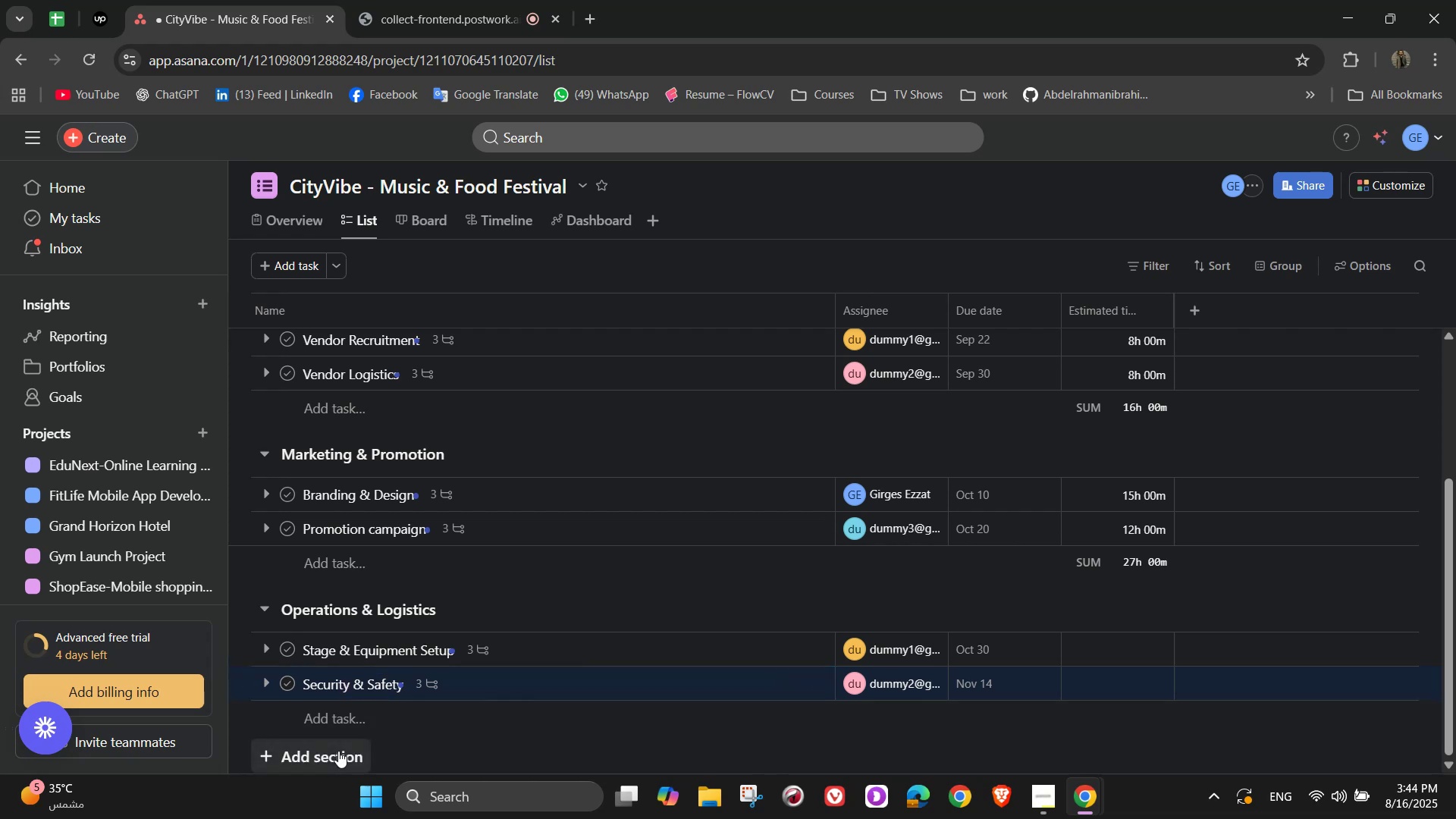 
scroll: coordinate [755, 588], scroll_direction: down, amount: 4.0
 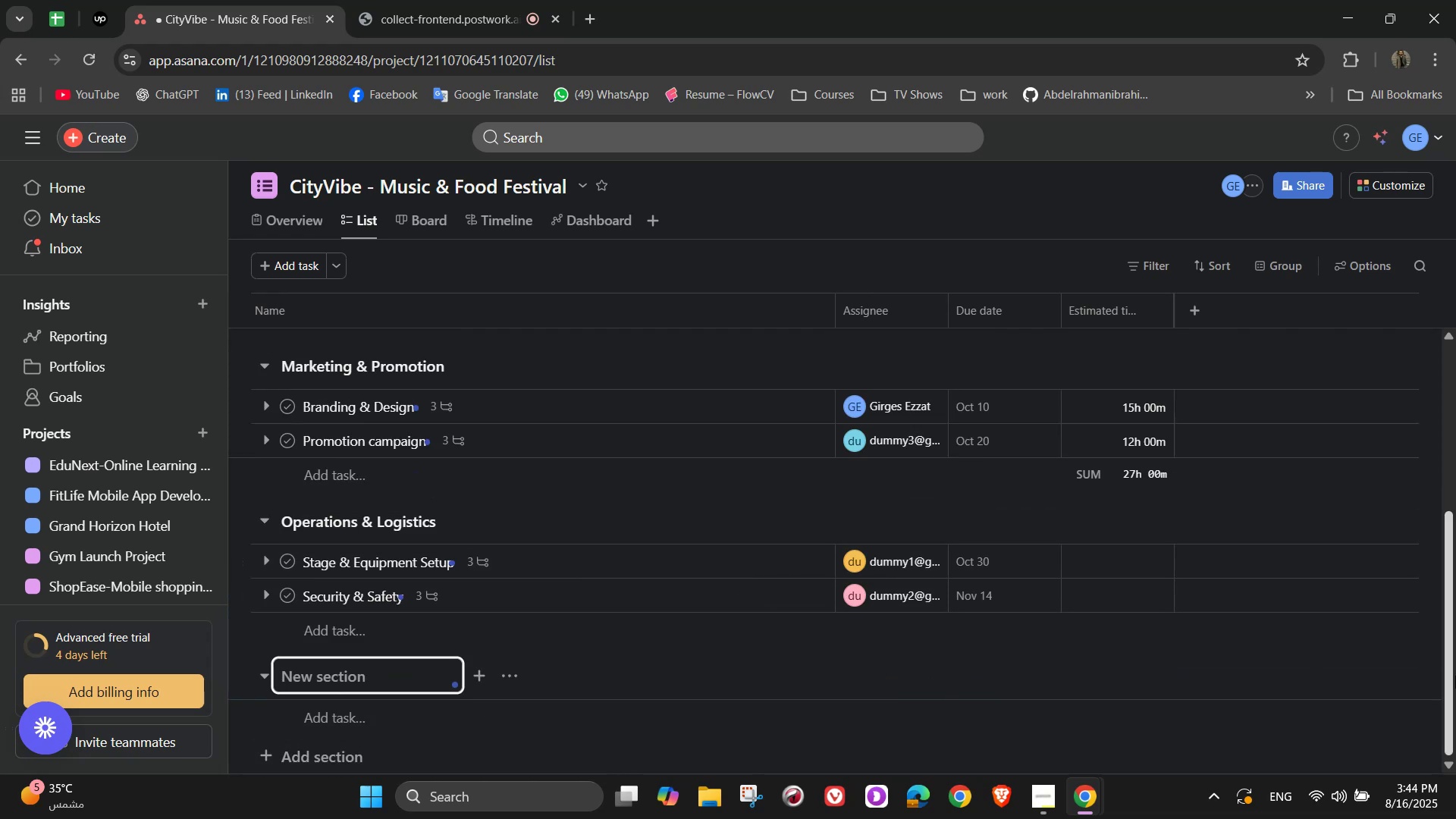 
type(Post-Event)
 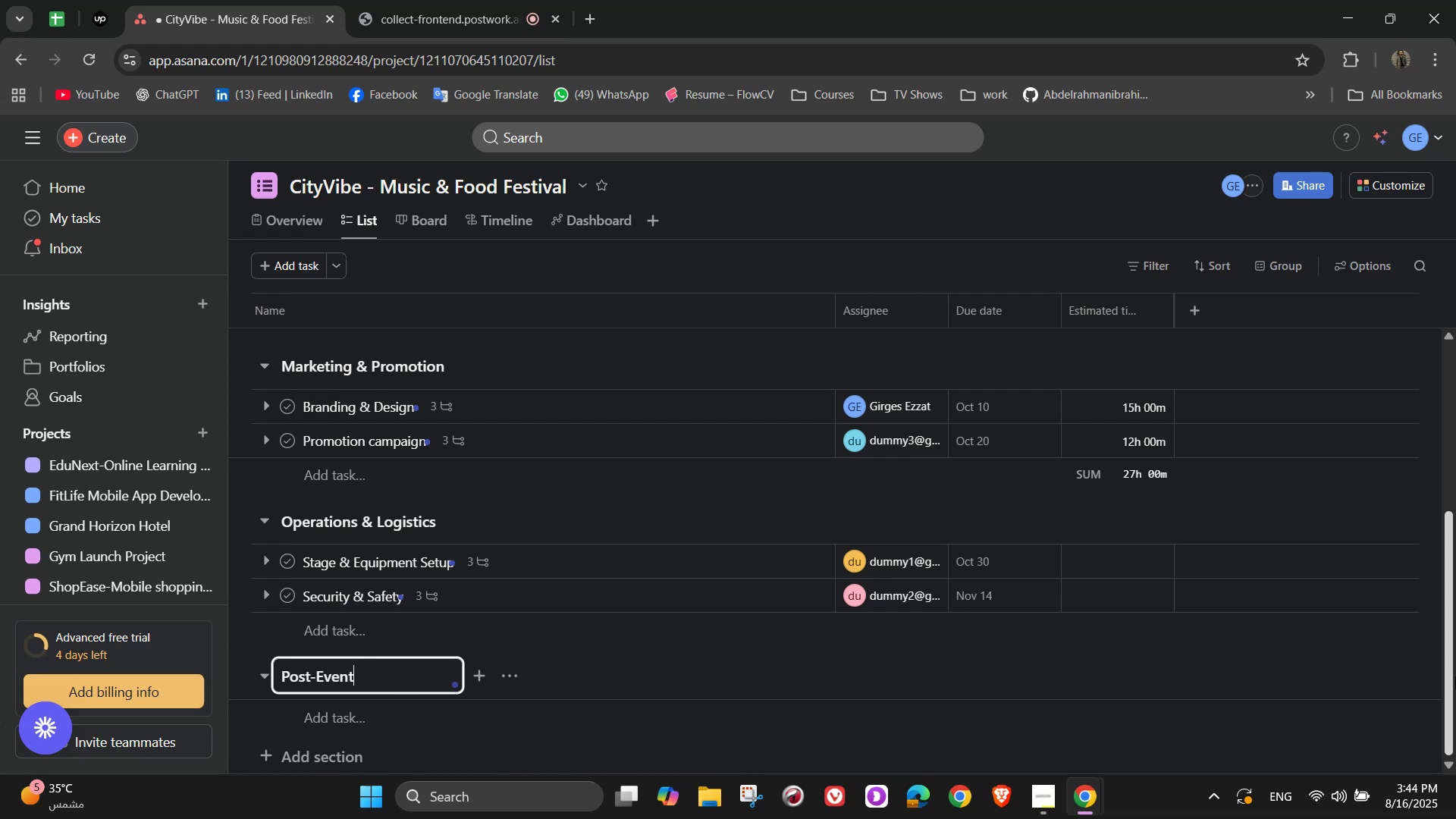 
scroll: coordinate [588, 639], scroll_direction: down, amount: 2.0
 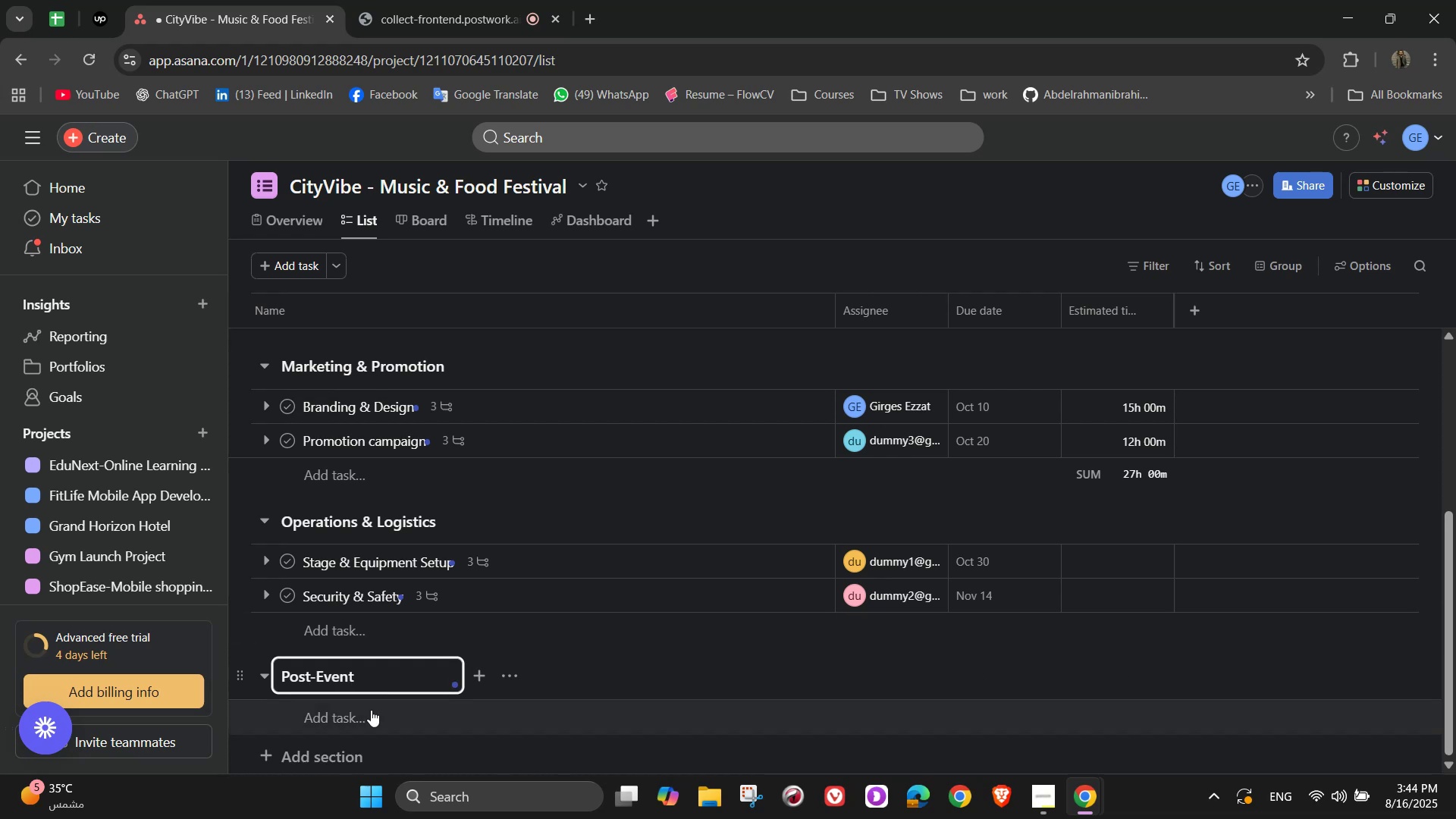 
left_click([366, 721])
 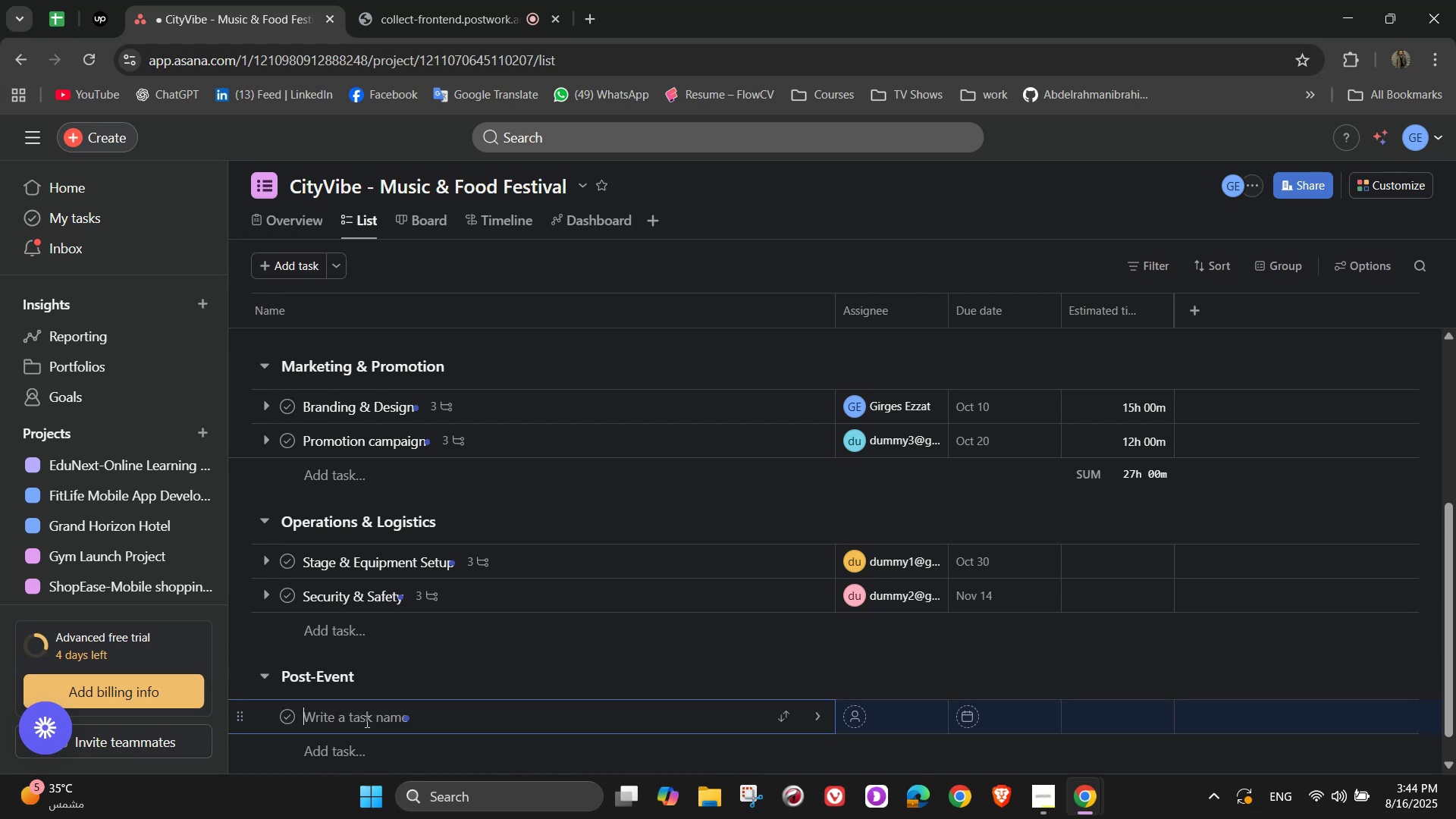 
wait(6.42)
 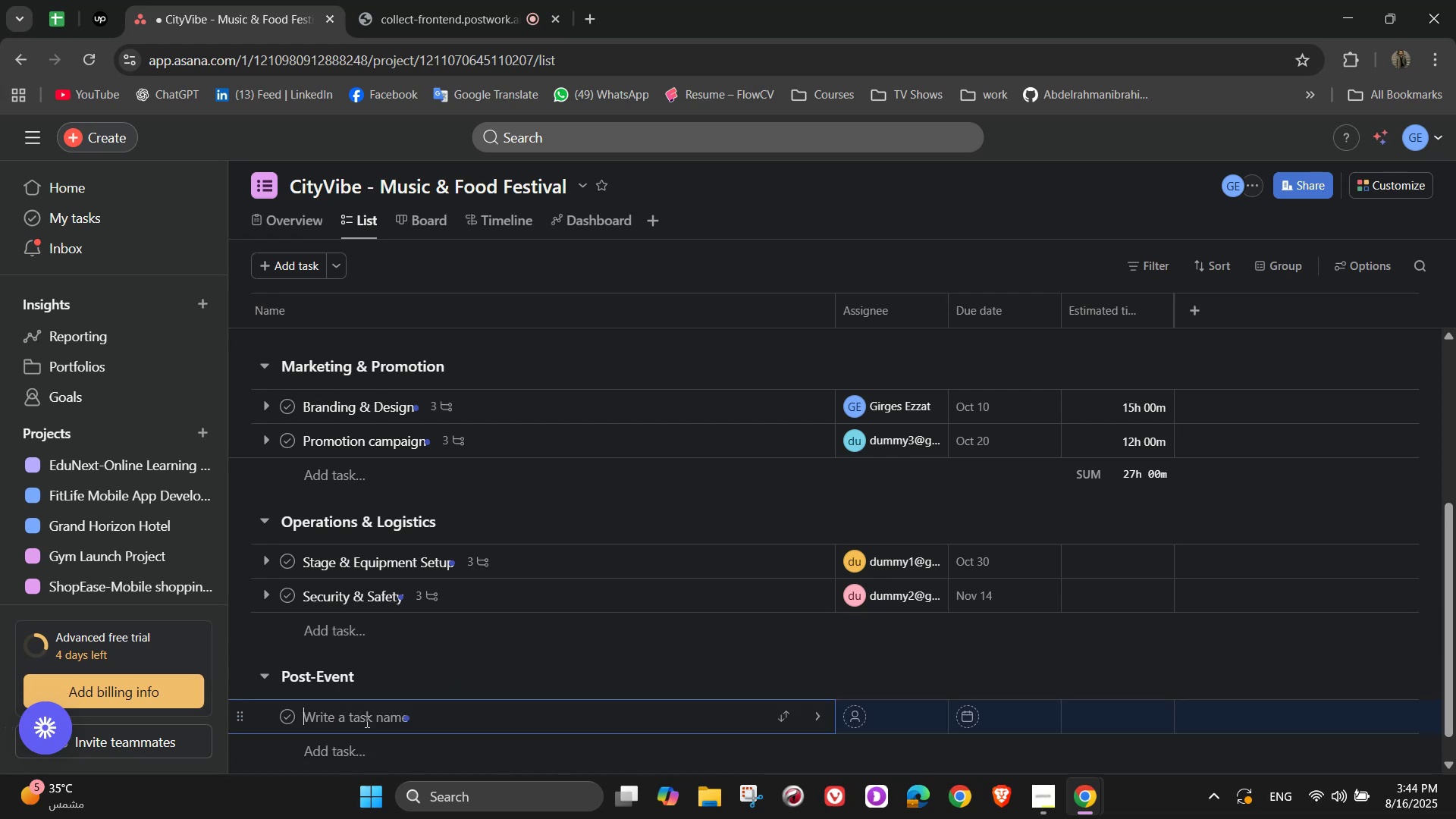 
type(Event rape)
key(Backspace)
type( up)
 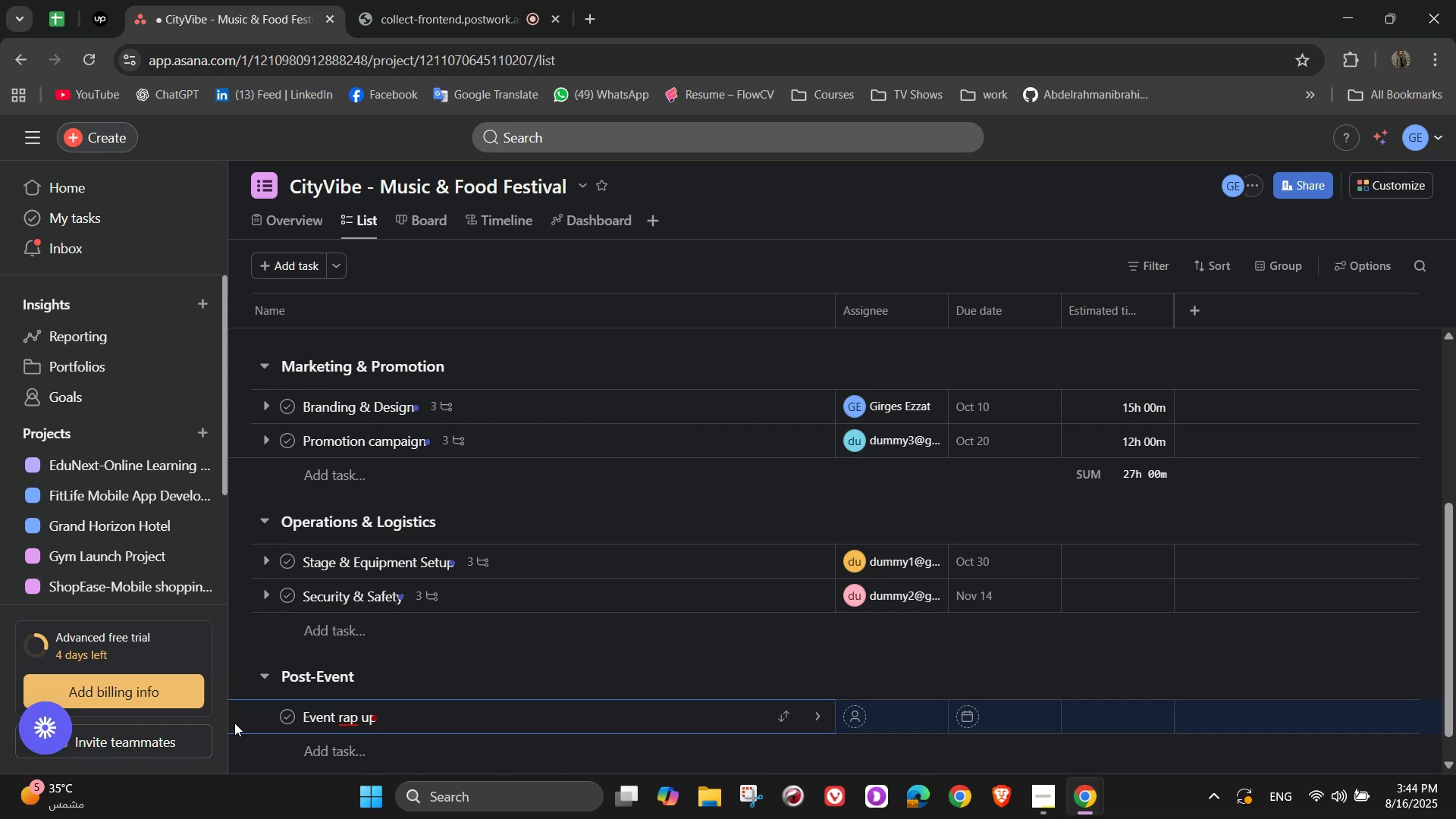 
wait(5.67)
 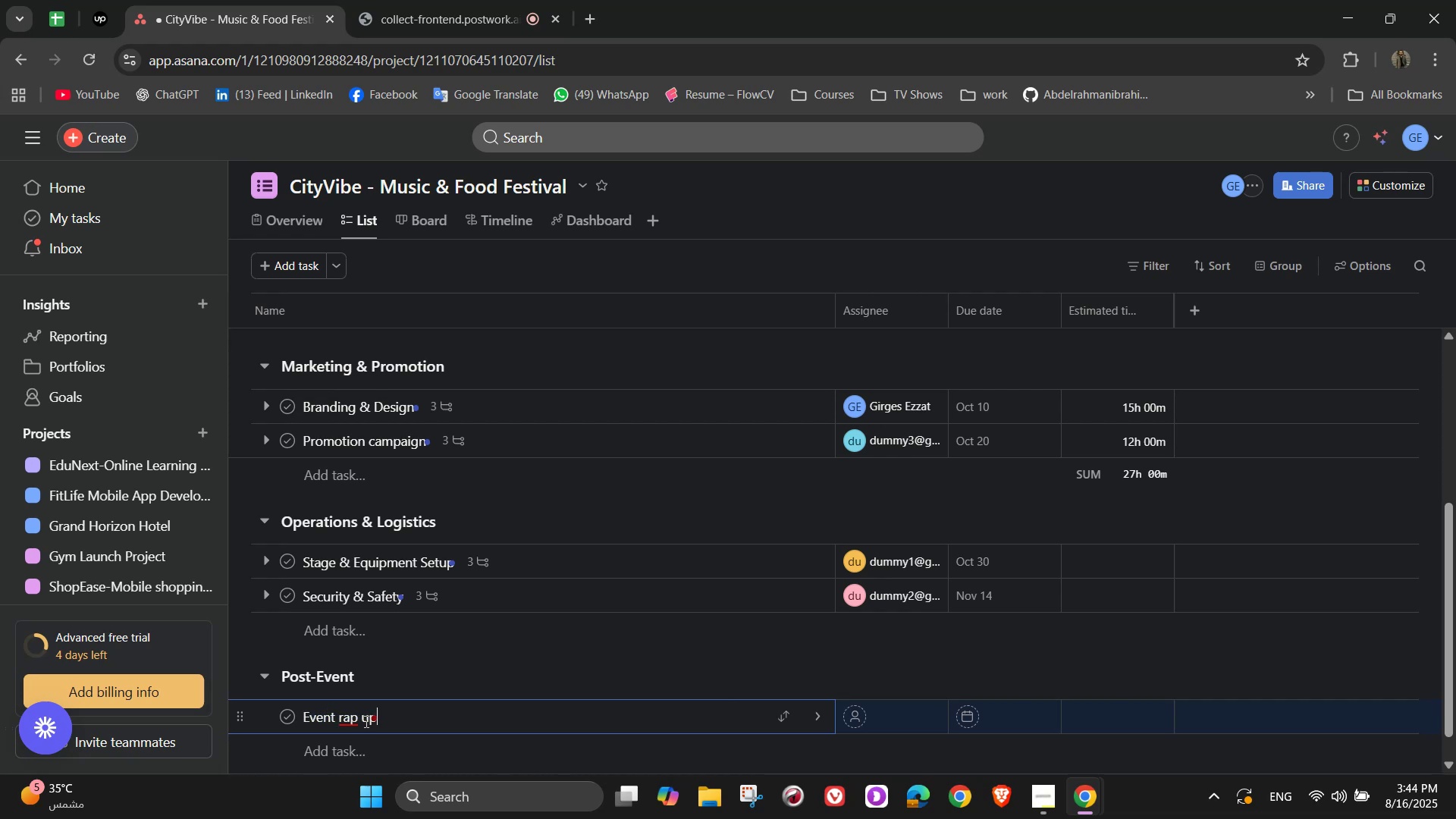 
left_click([364, 657])
 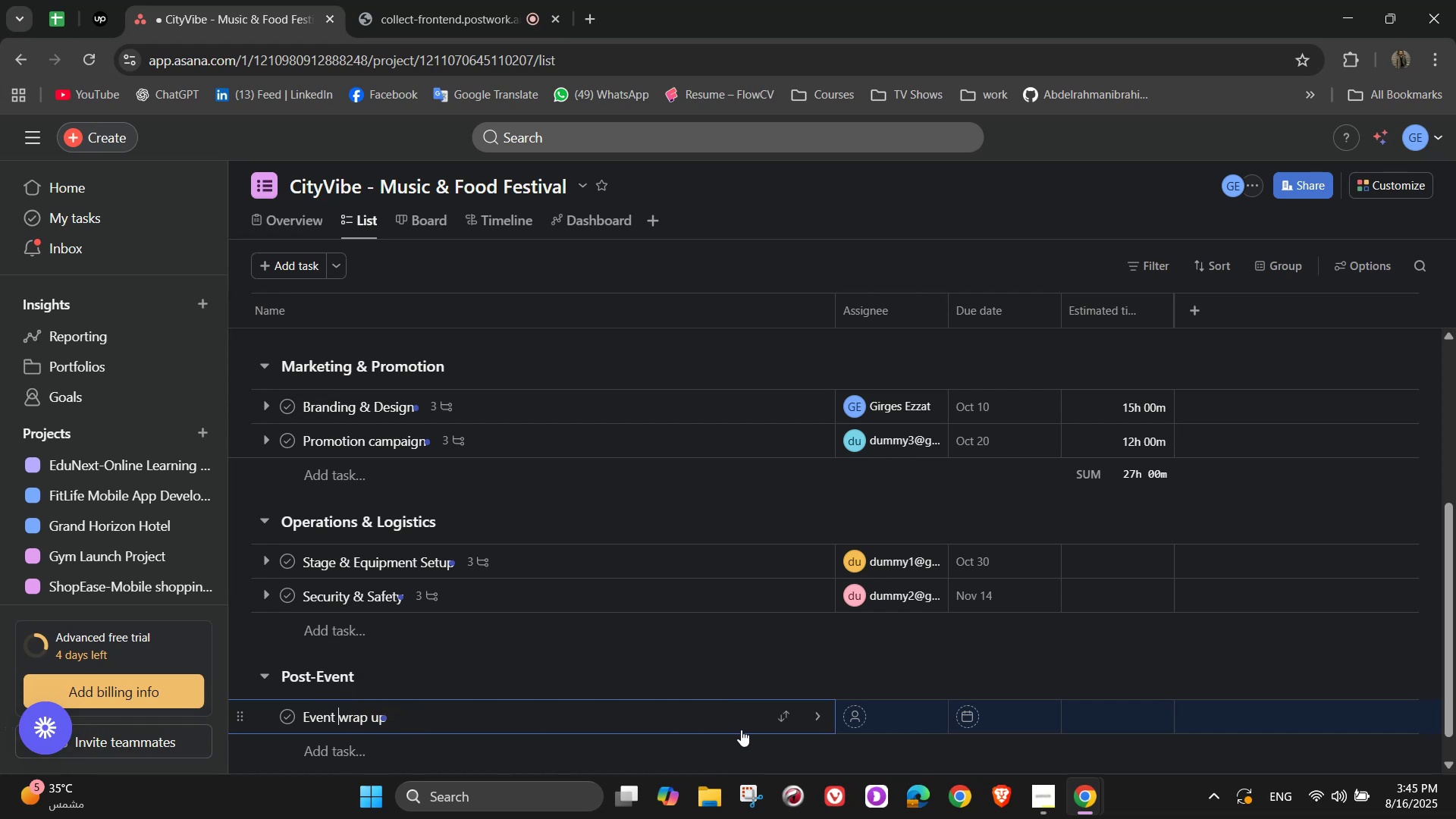 
left_click([815, 724])
 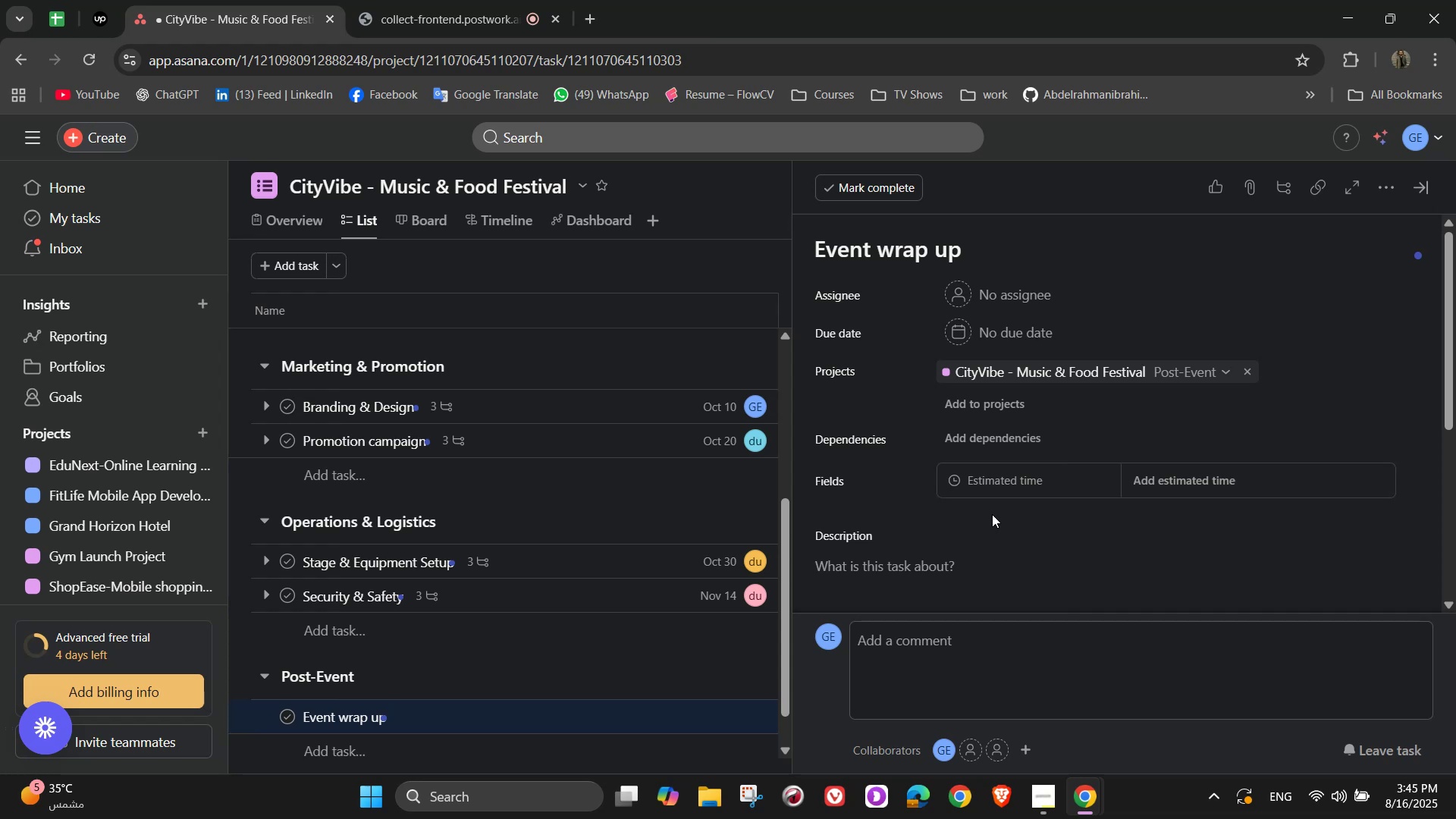 
wait(35.6)
 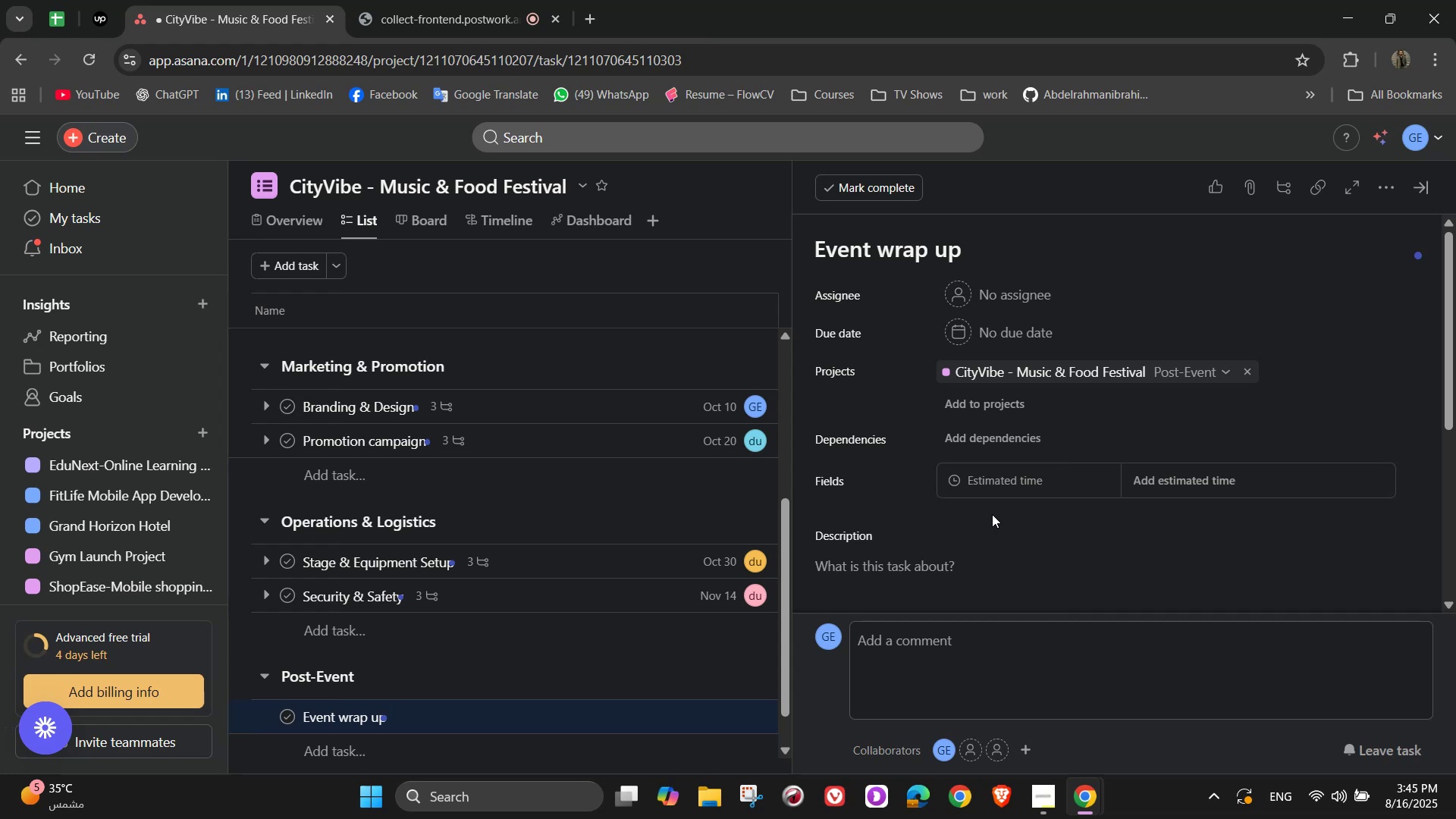 
scroll: coordinate [1001, 546], scroll_direction: down, amount: 3.0
 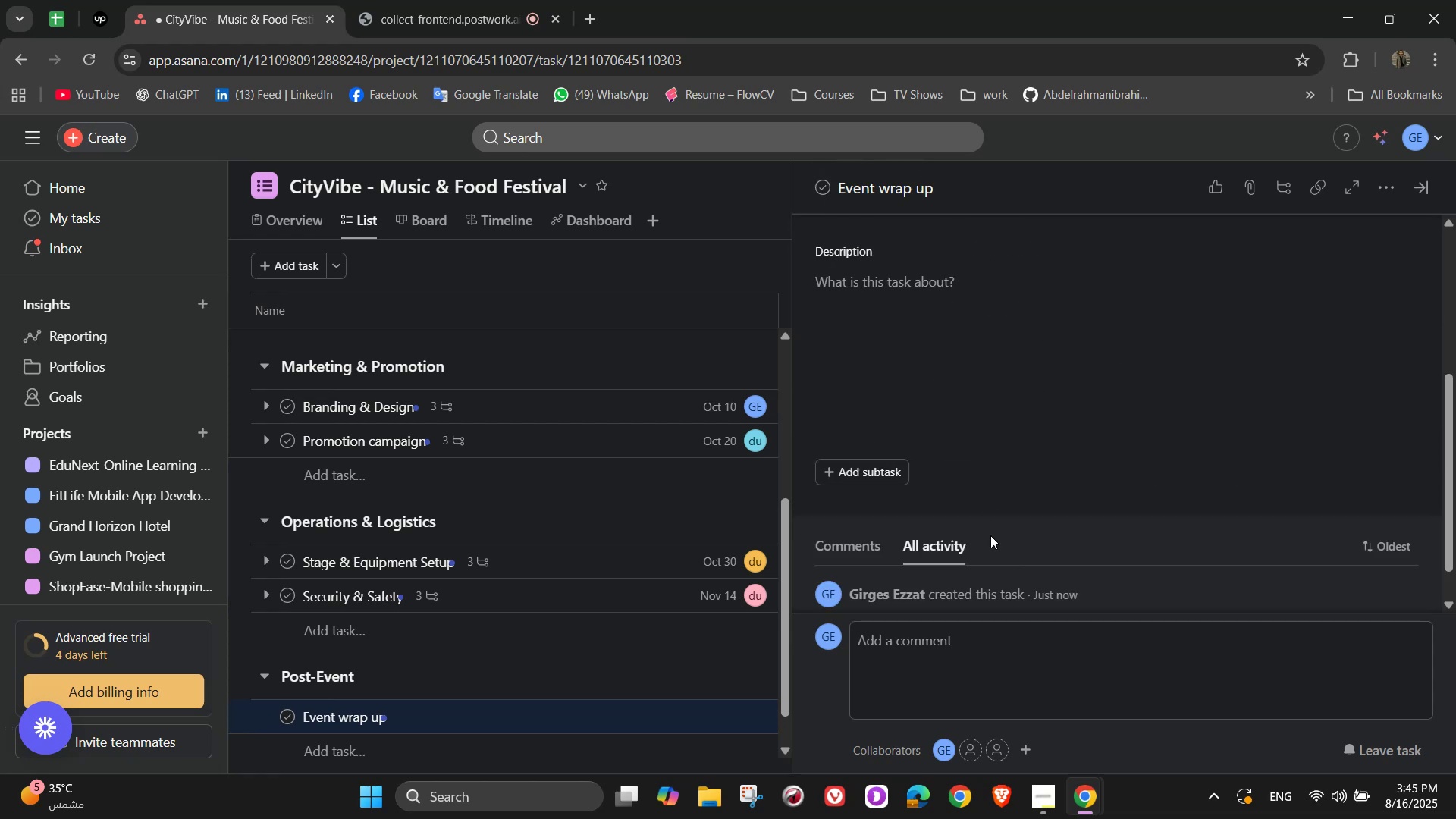 
scroll: coordinate [1007, 509], scroll_direction: up, amount: 3.0
 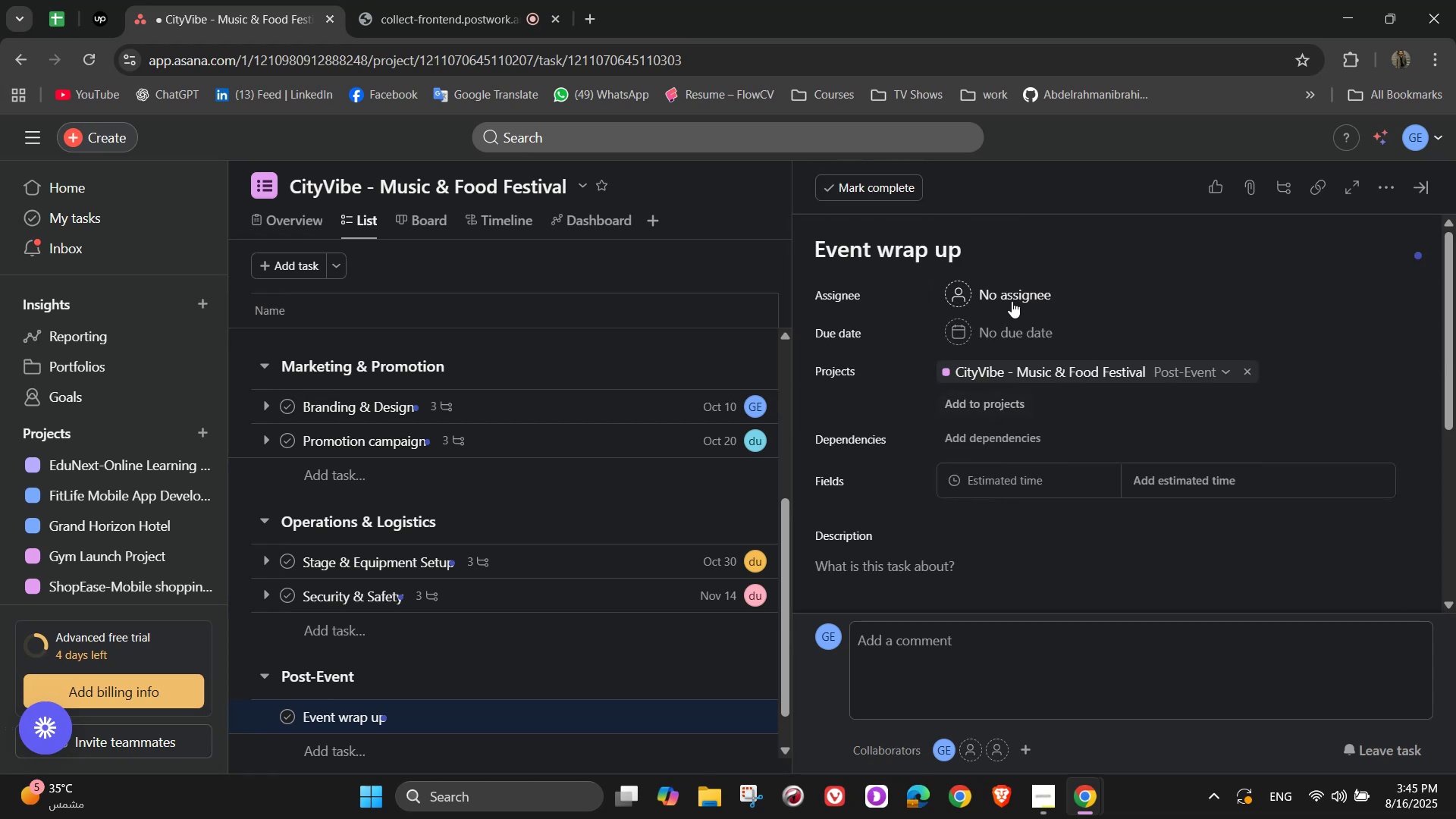 
left_click([1012, 301])
 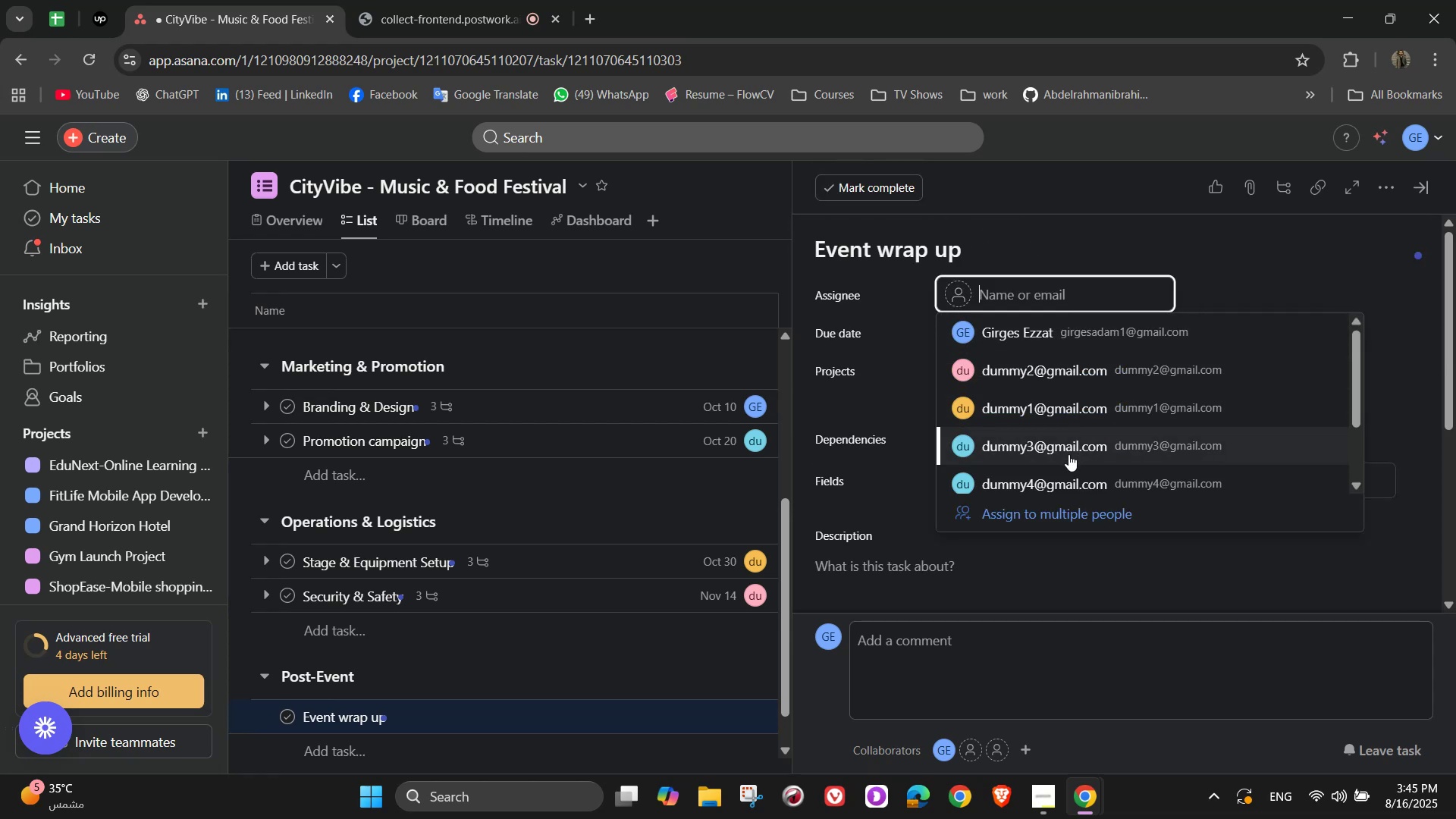 
double_click([1019, 328])
 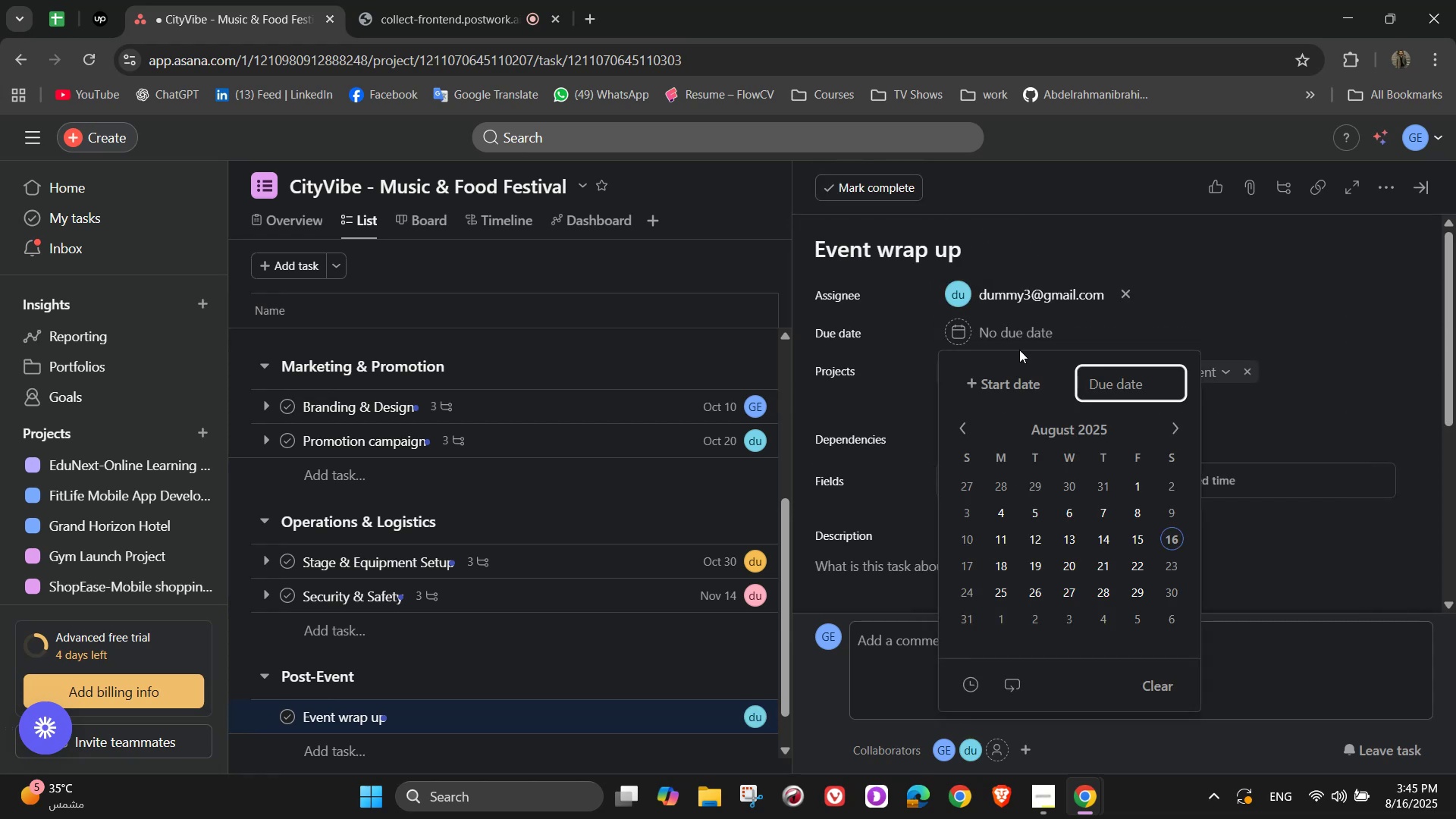 
wait(5.52)
 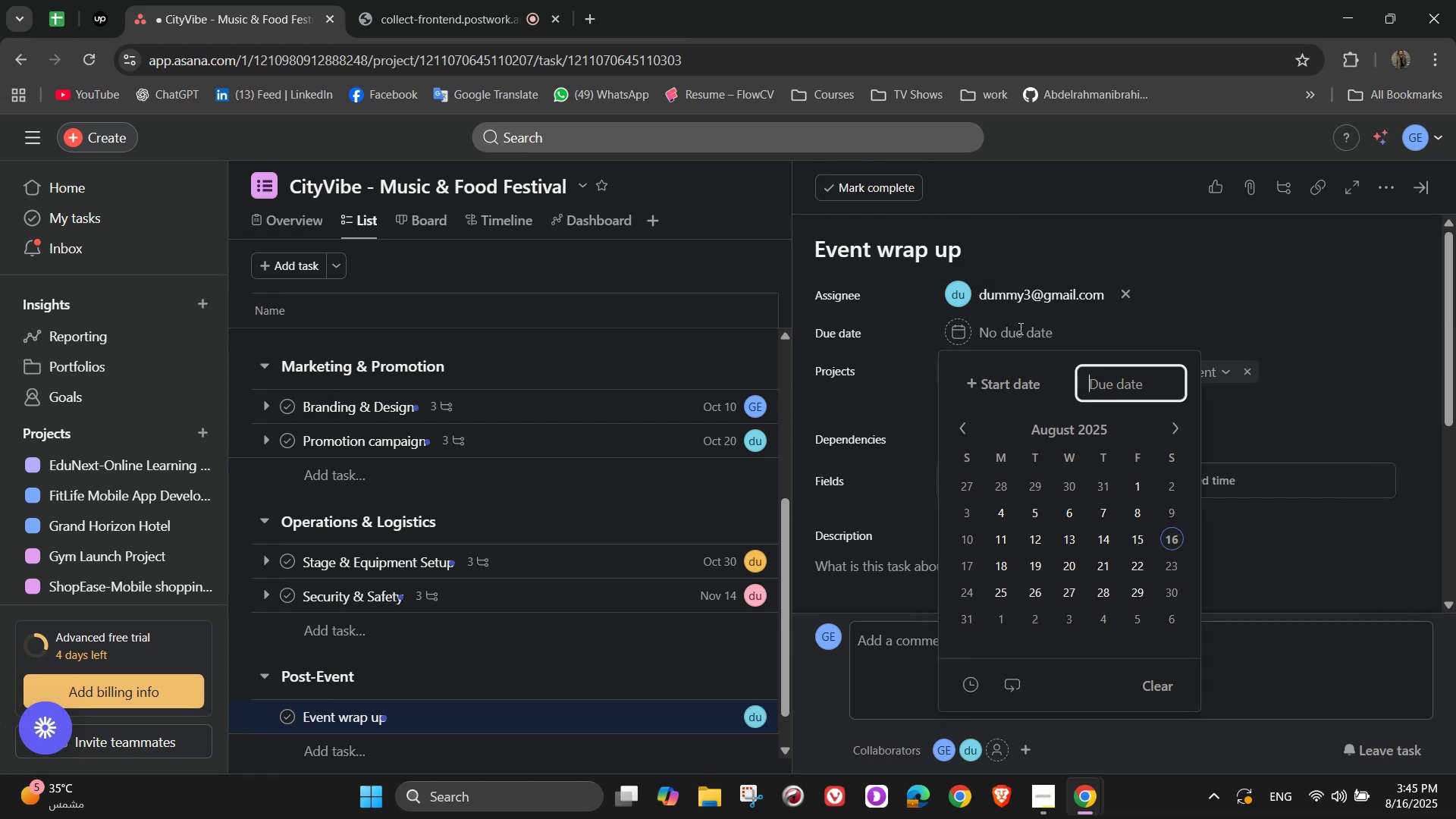 
double_click([1167, 435])
 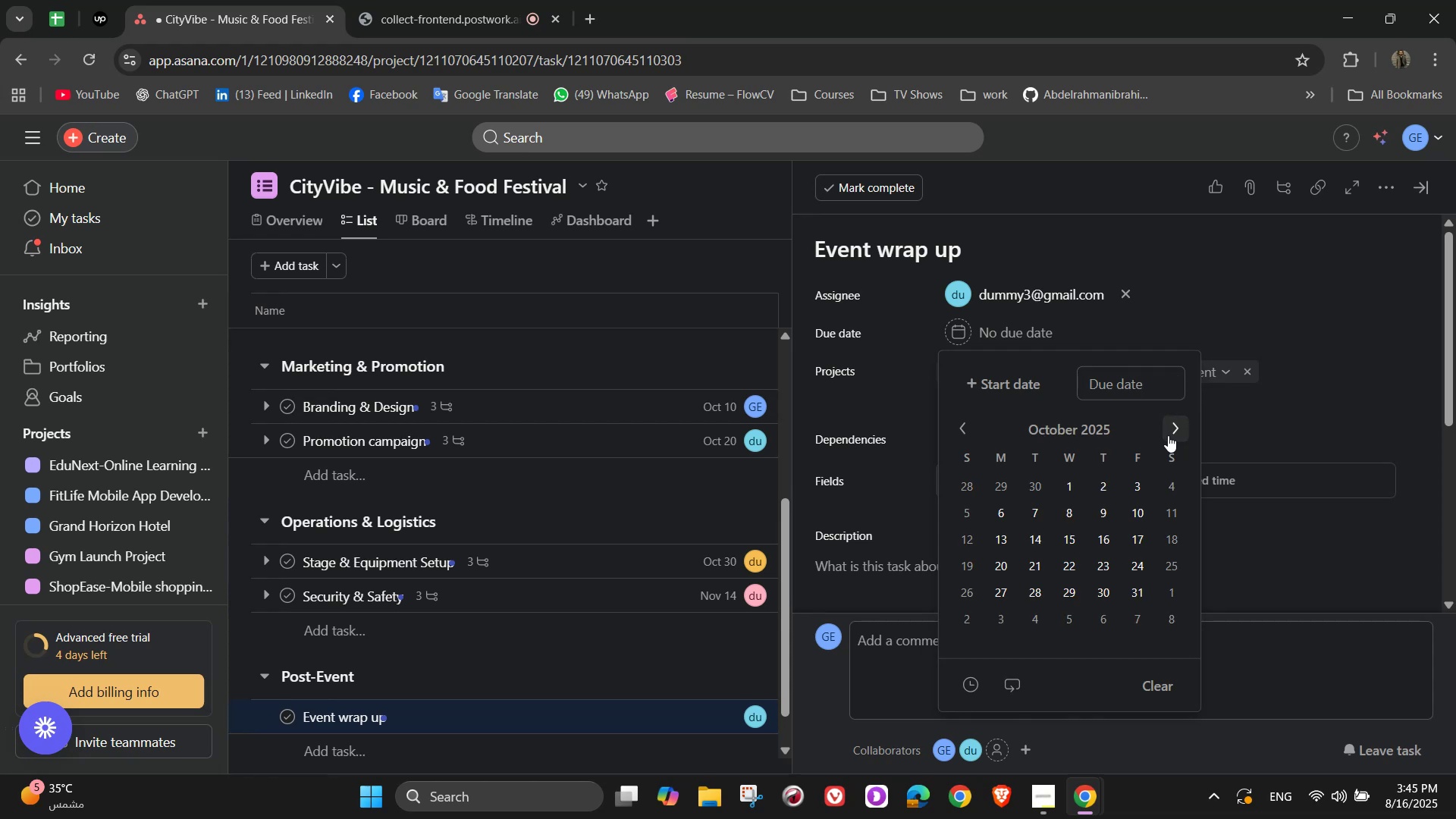 
left_click([1168, 435])
 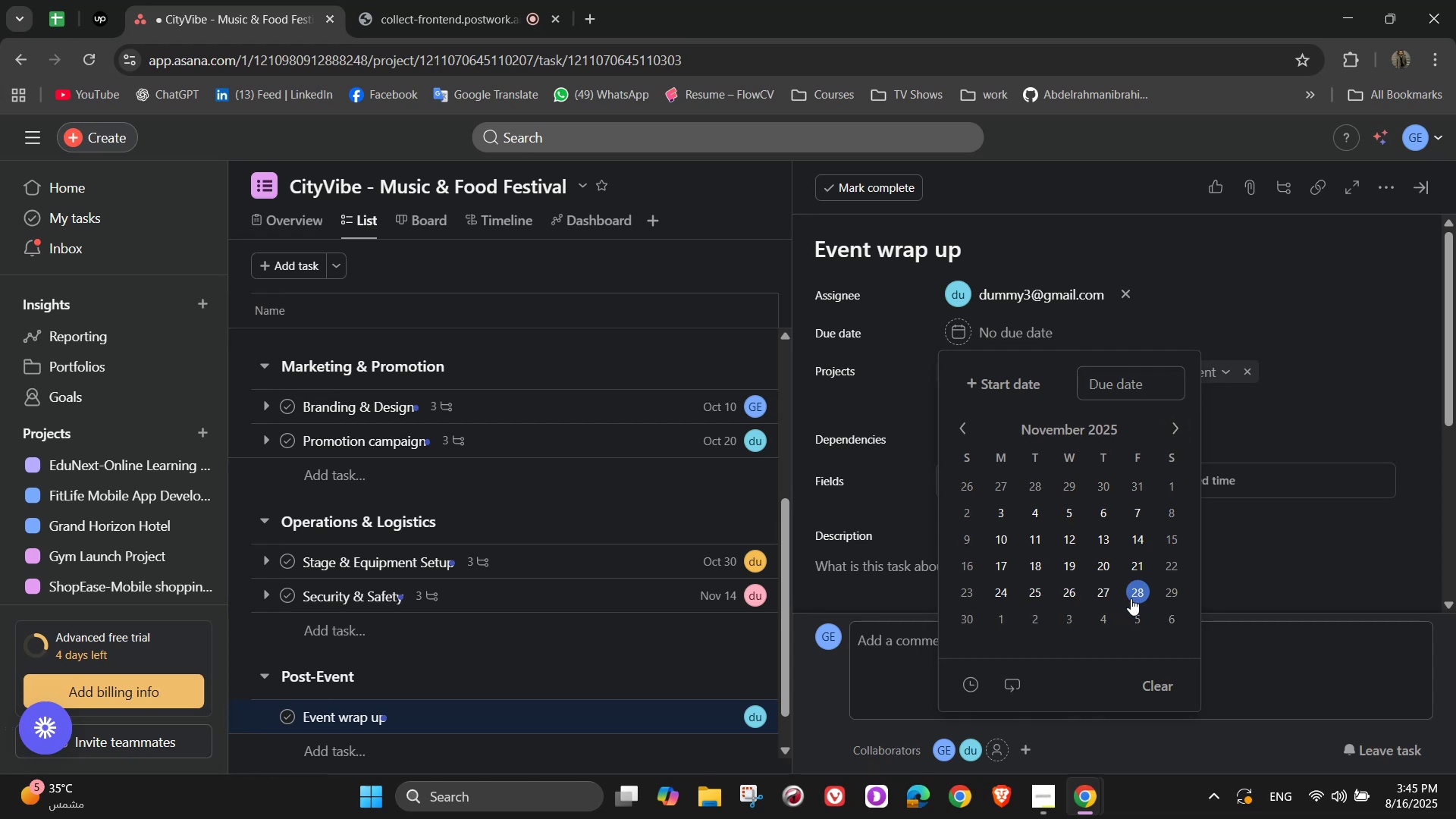 
double_click([1363, 378])
 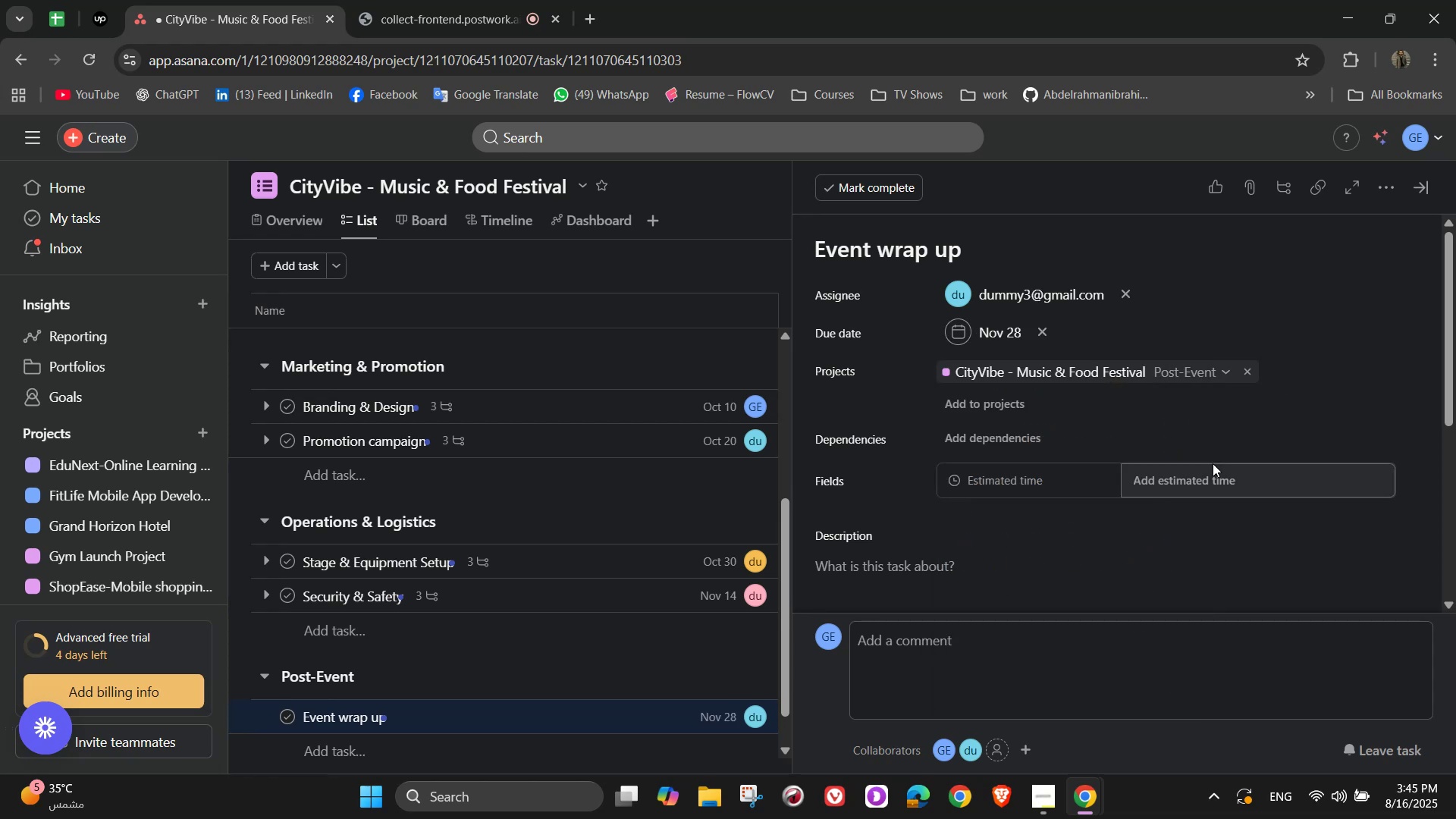 
scroll: coordinate [1259, 411], scroll_direction: down, amount: 2.0
 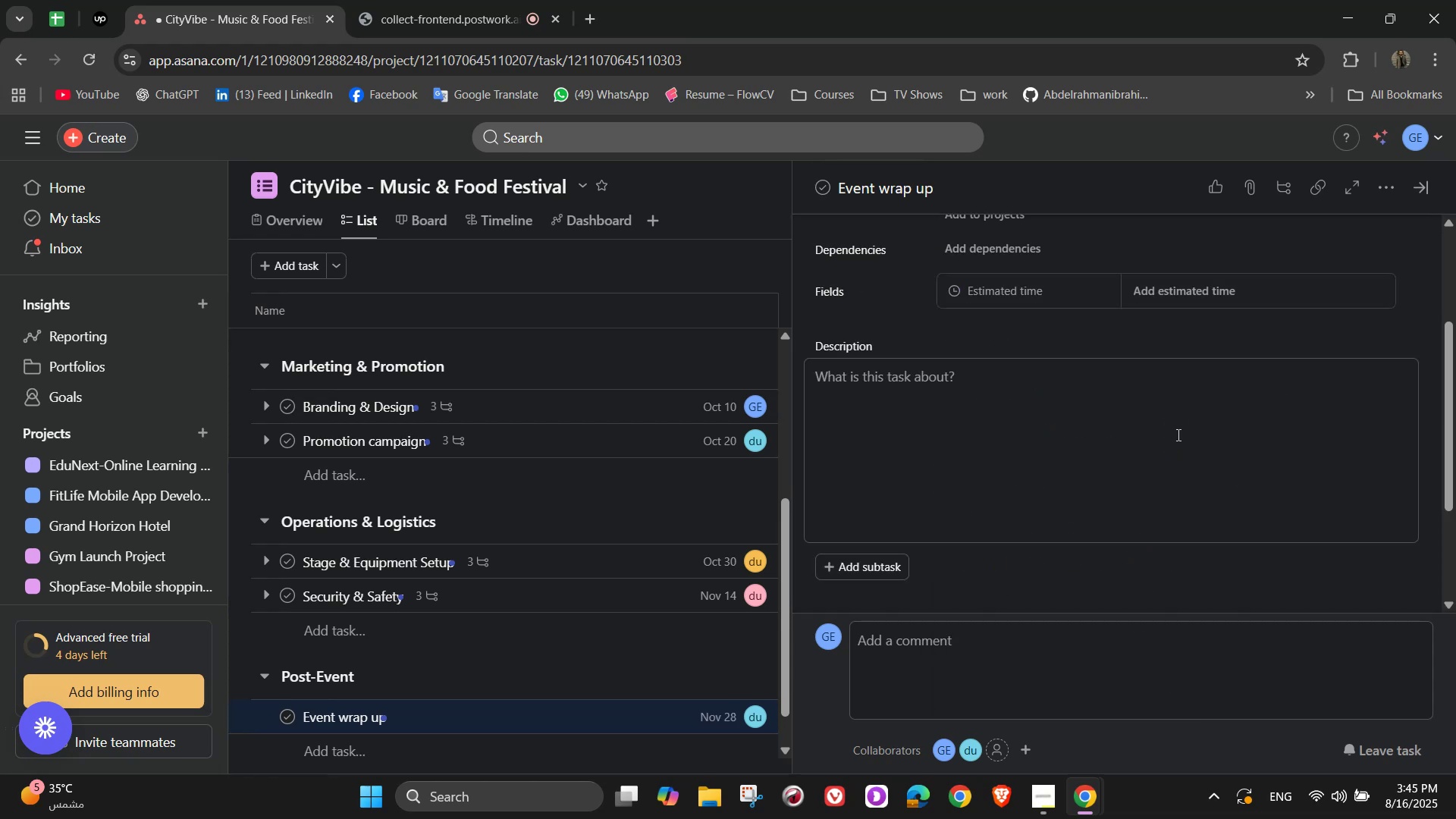 
left_click([1177, 435])
 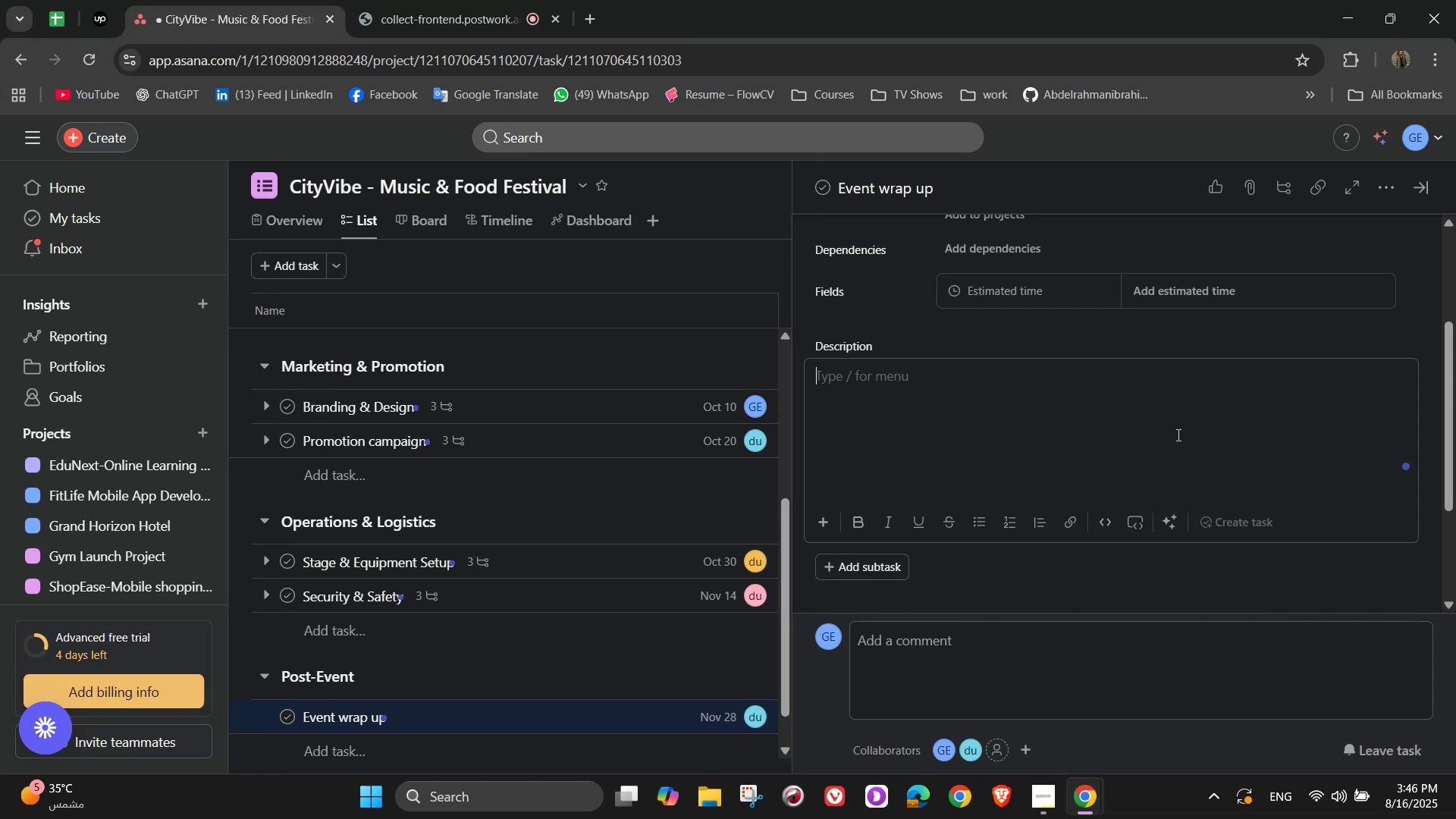 
wait(37.06)
 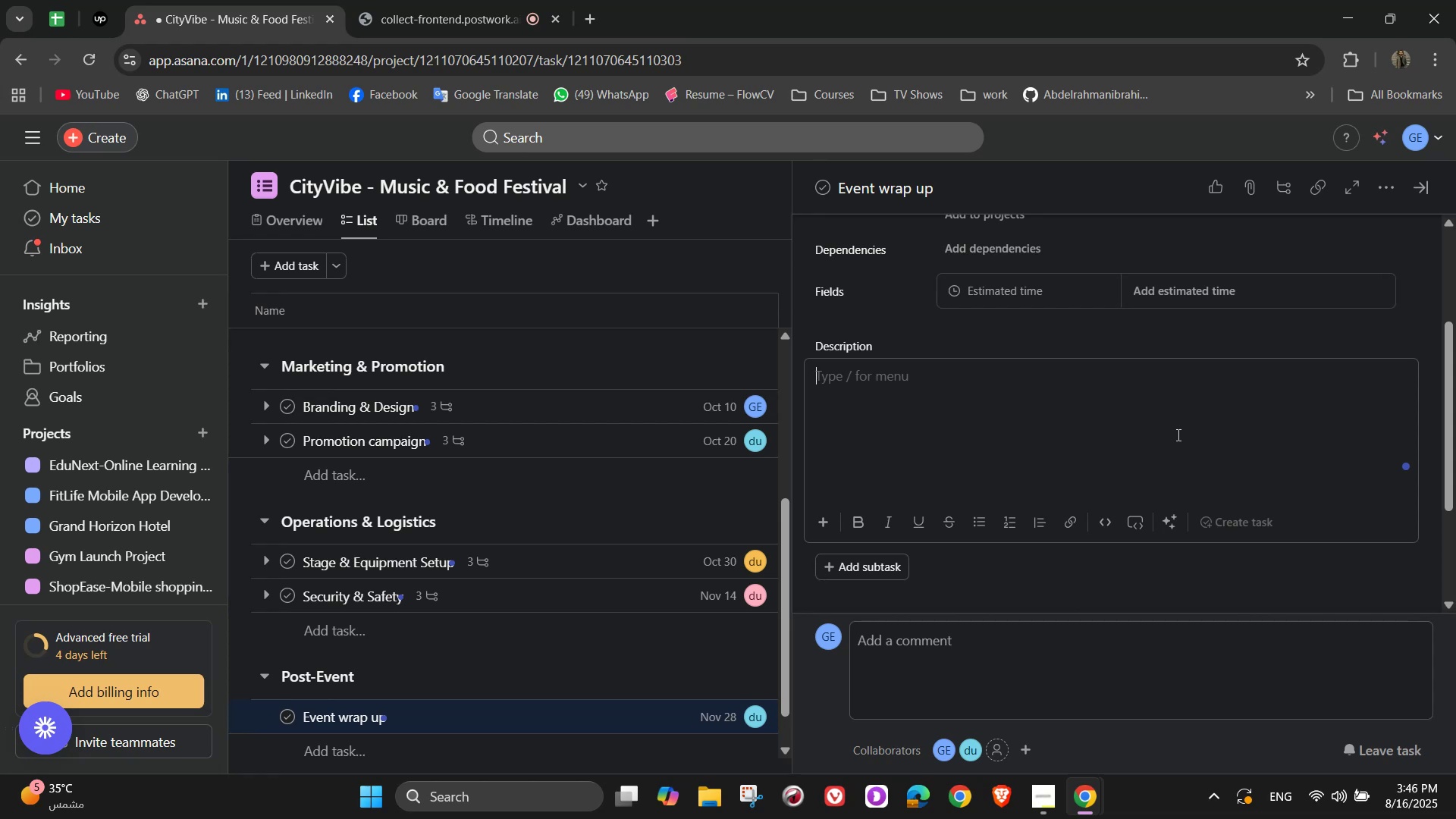 
key(S)
 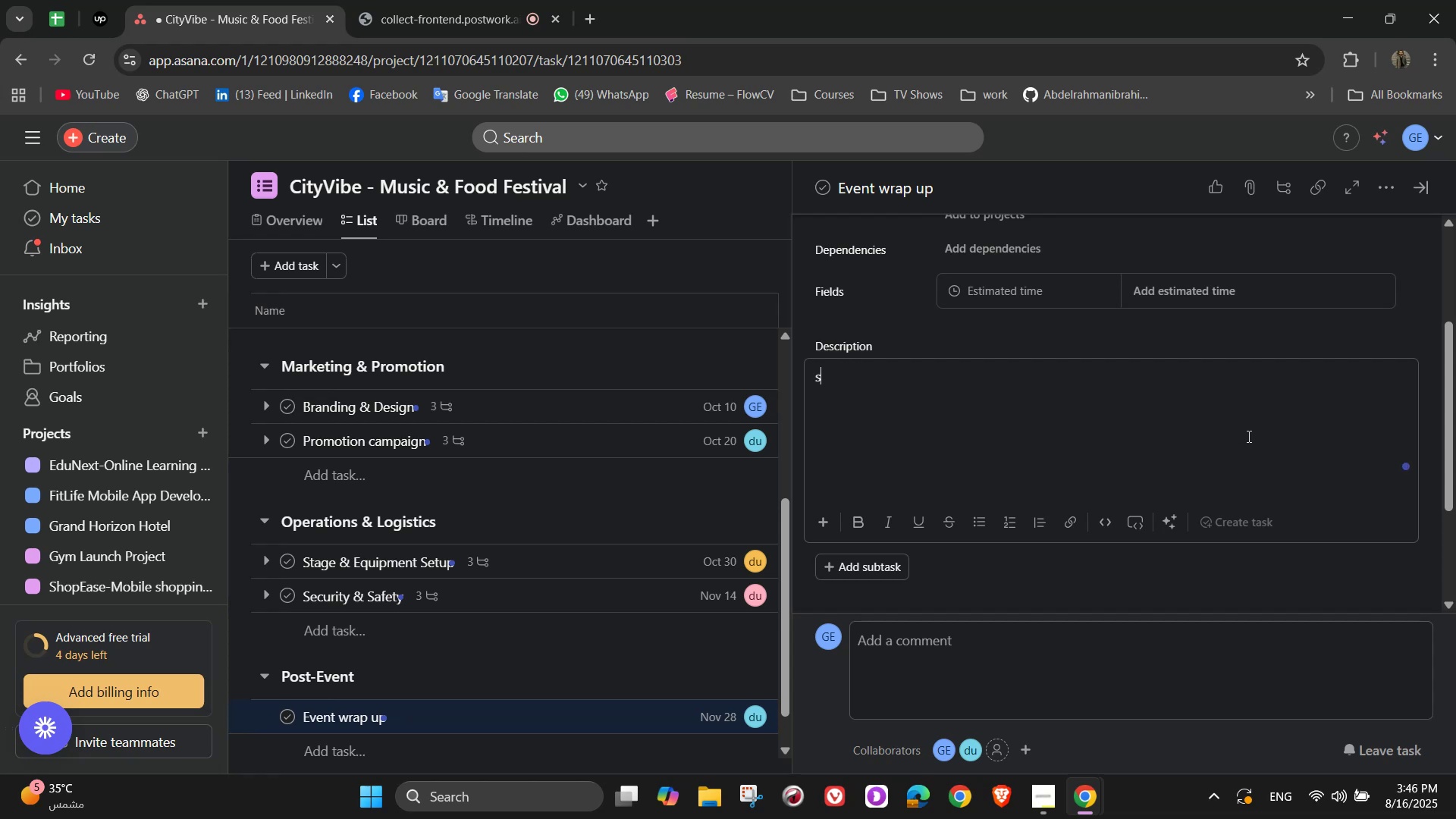 
key(Backspace)
type(Close contracts, pay vendors, and clean venue)
 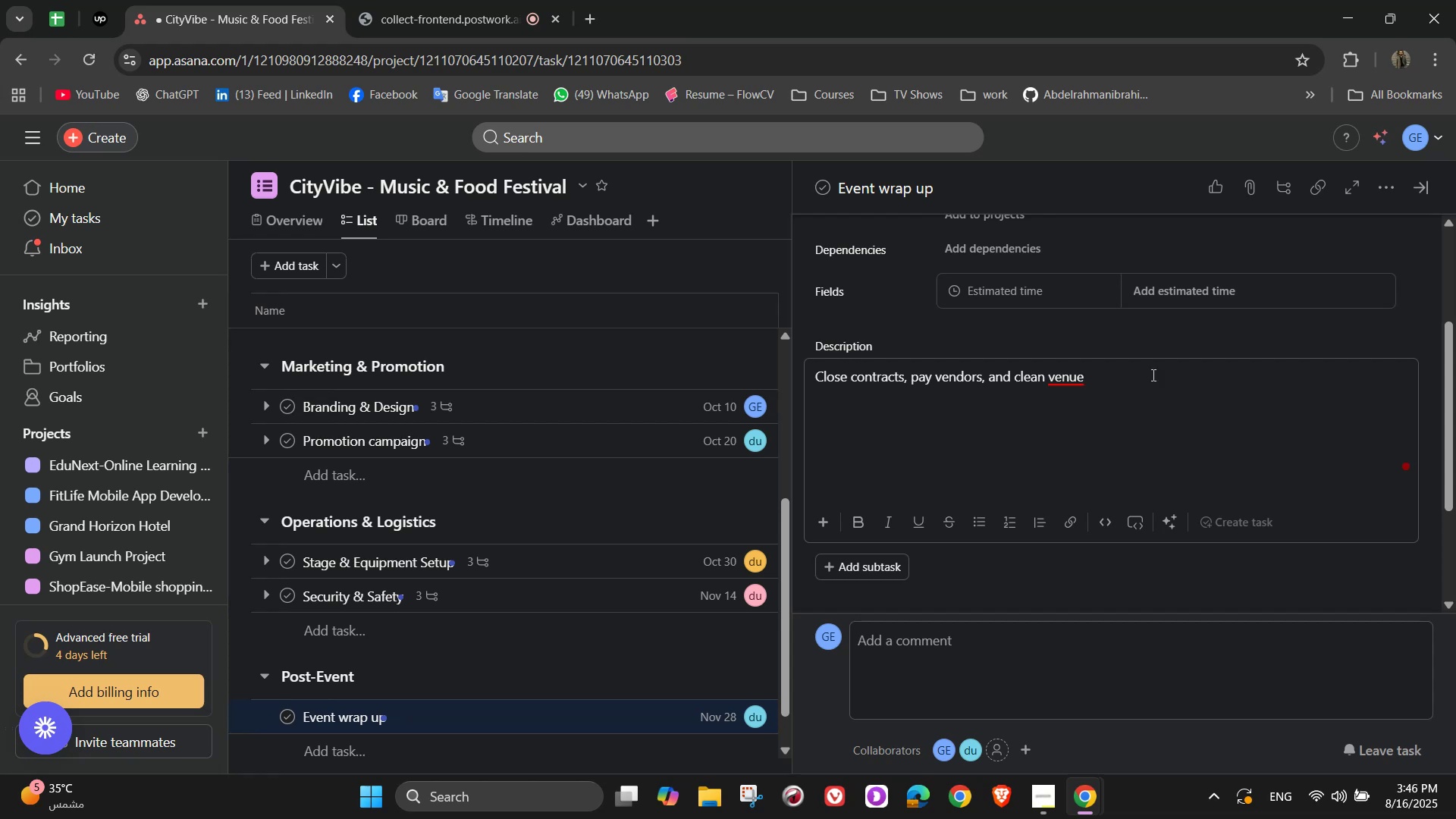 
wait(5.78)
 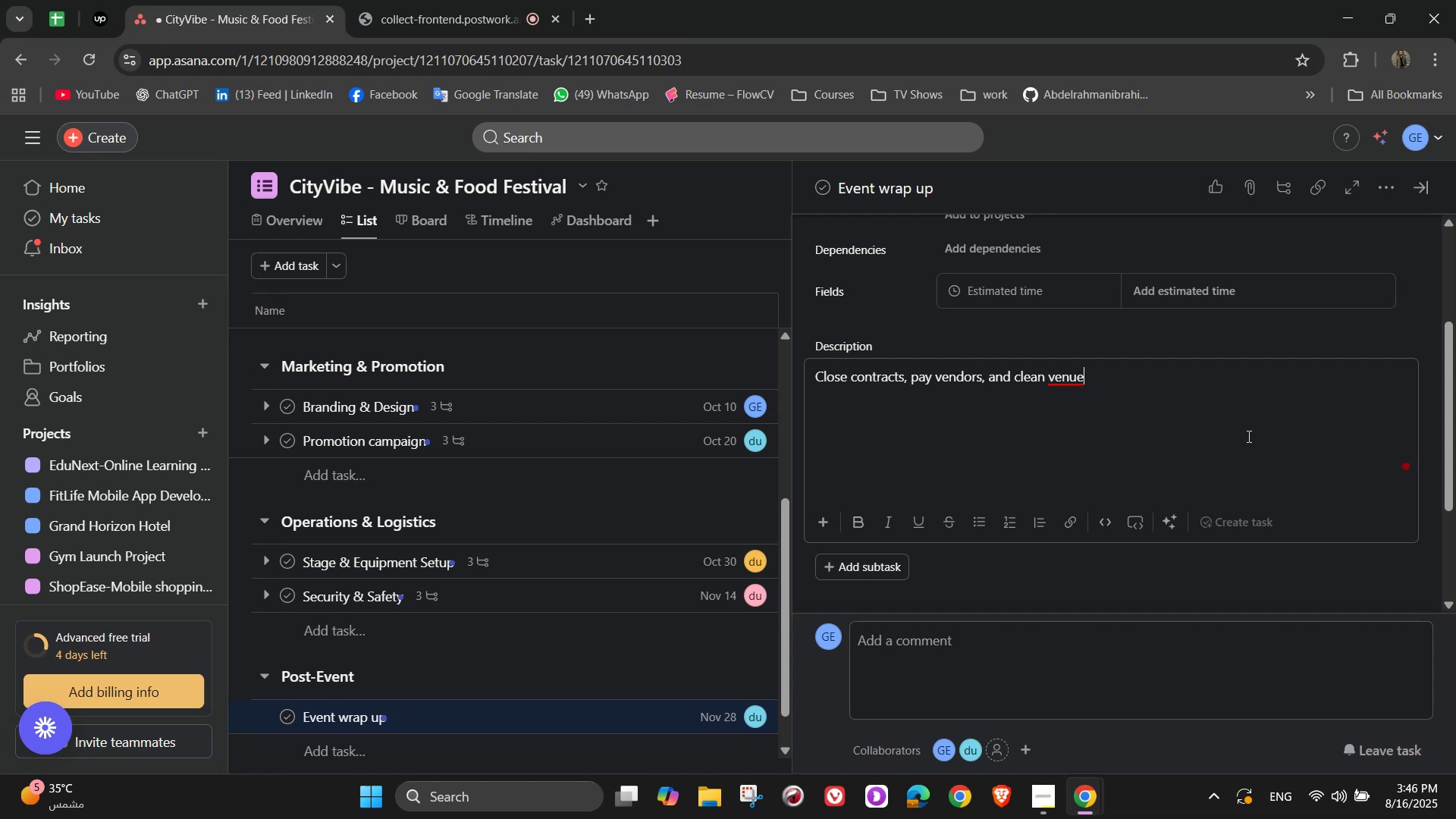 
scroll: coordinate [1094, 416], scroll_direction: down, amount: 2.0
 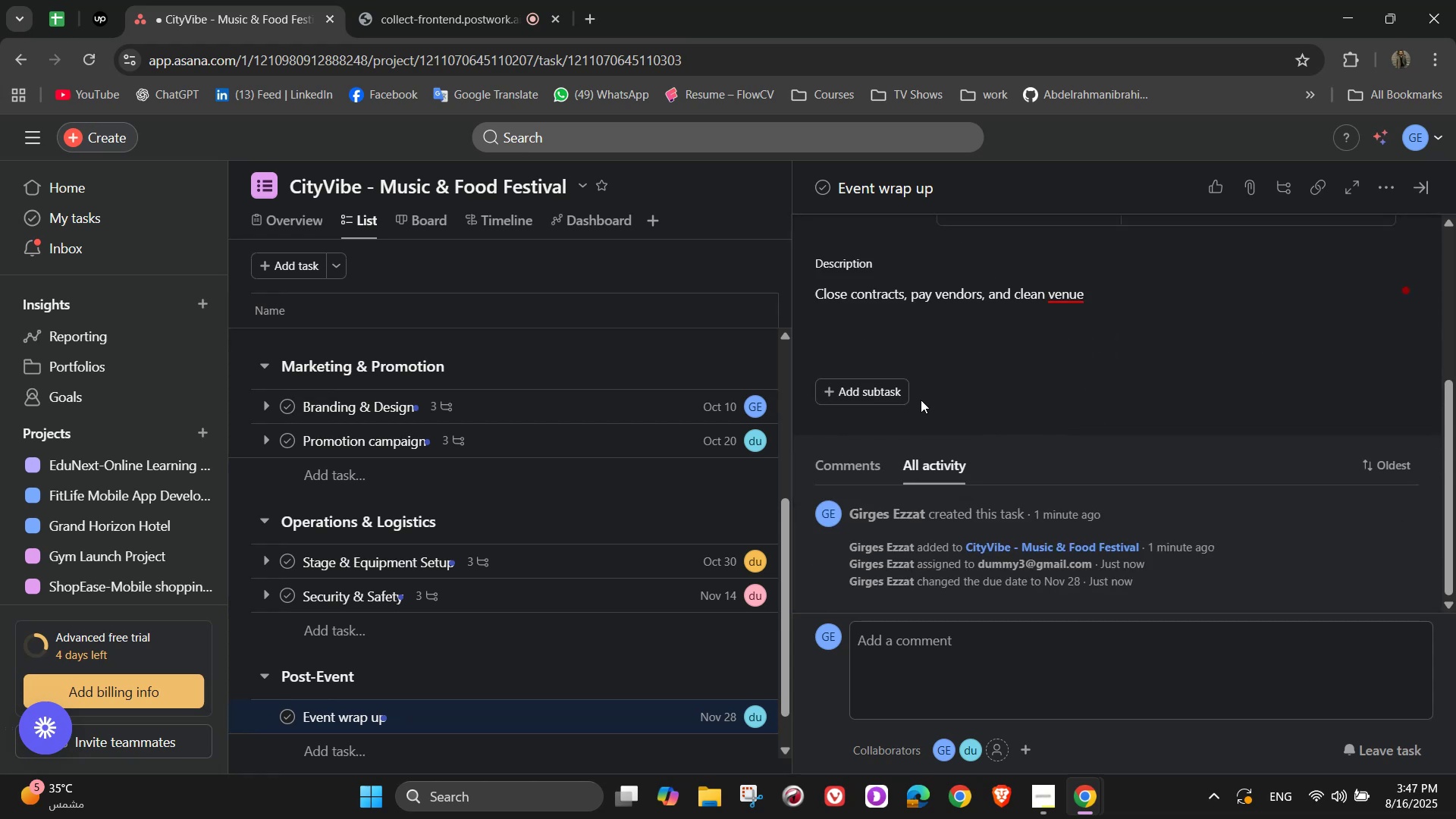 
double_click([886, 392])
 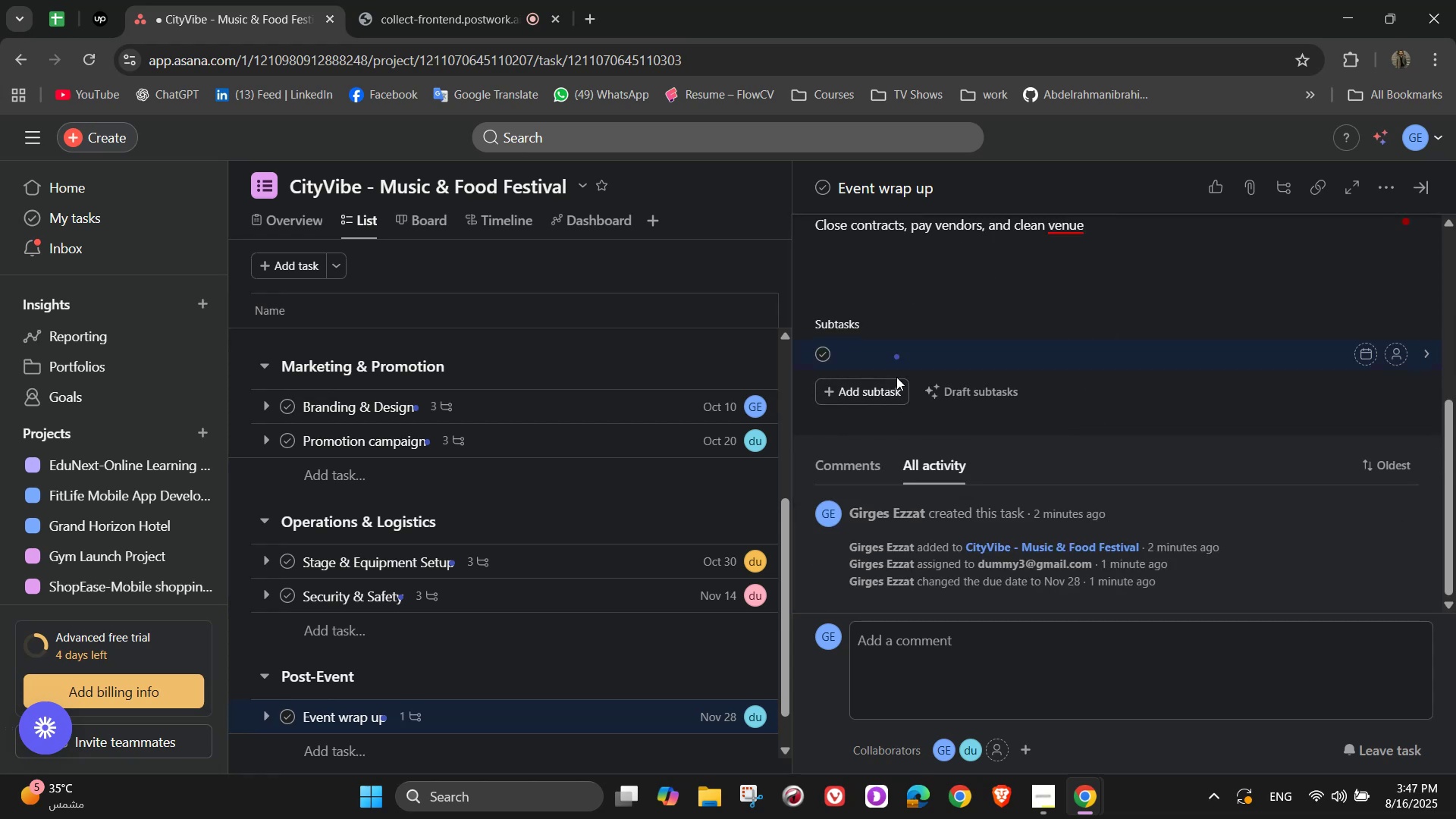 
type(Final payments)
 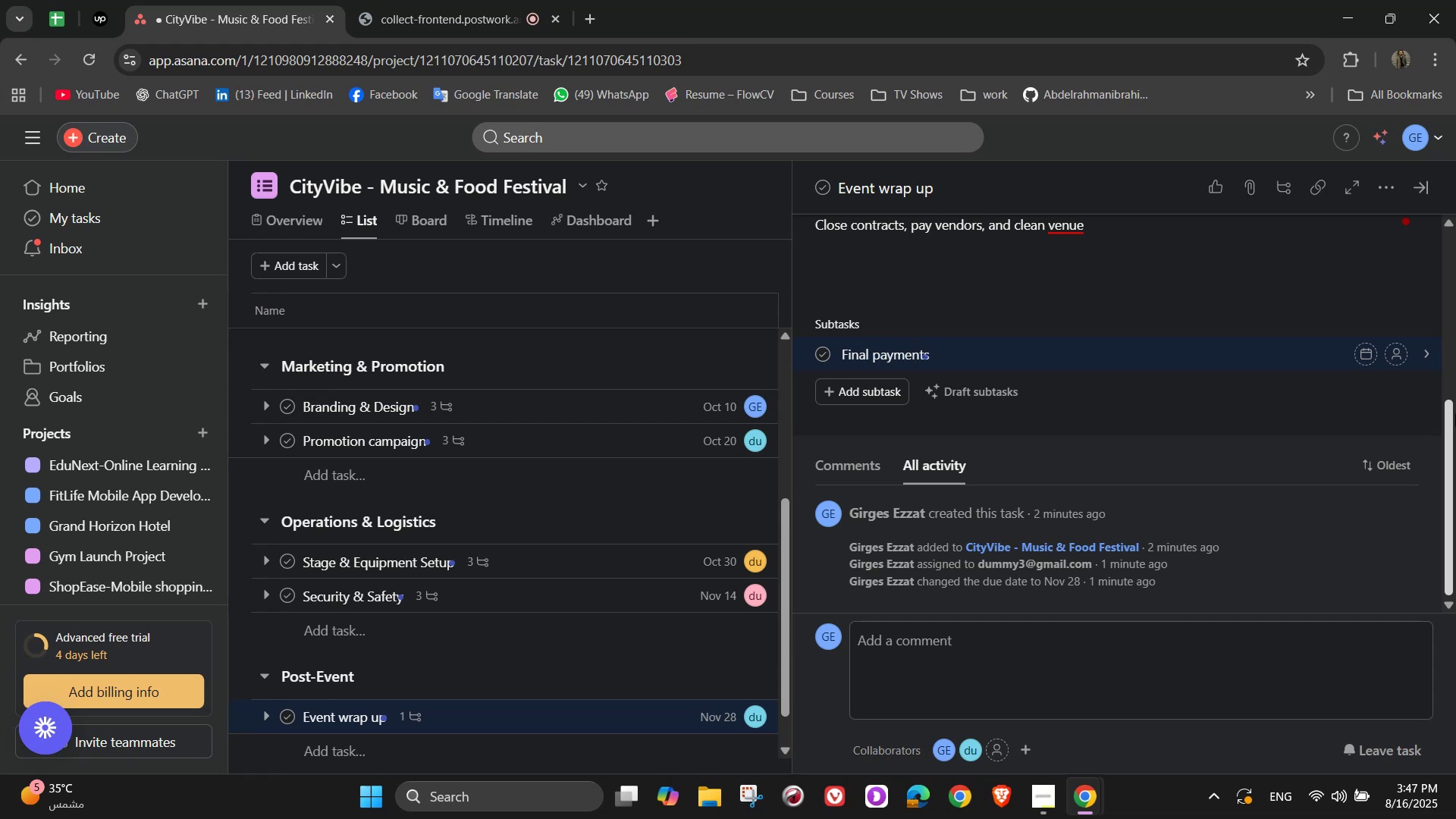 
key(Enter)
 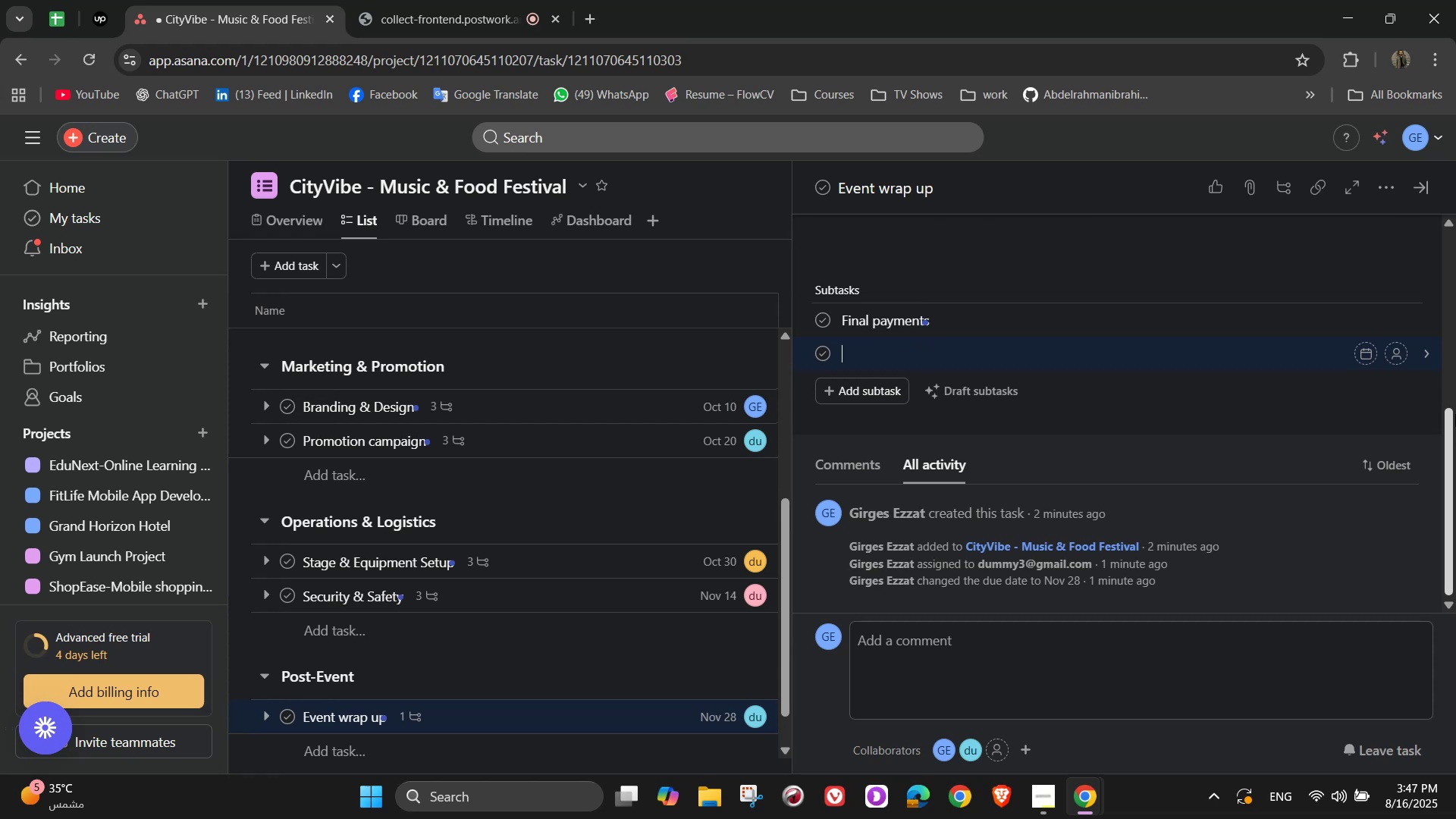 
type(Cleanup & restoration )
 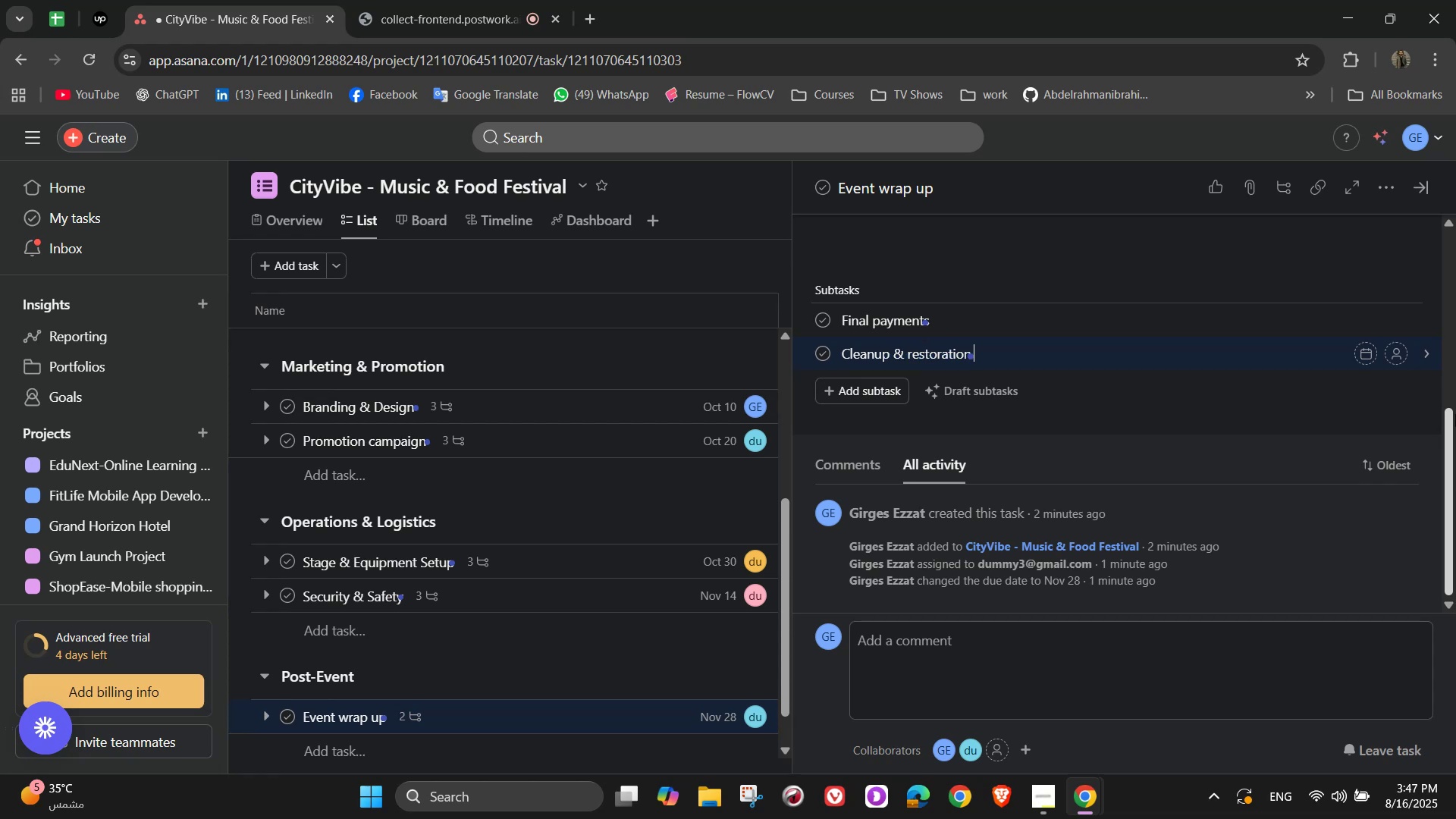 
key(Enter)
 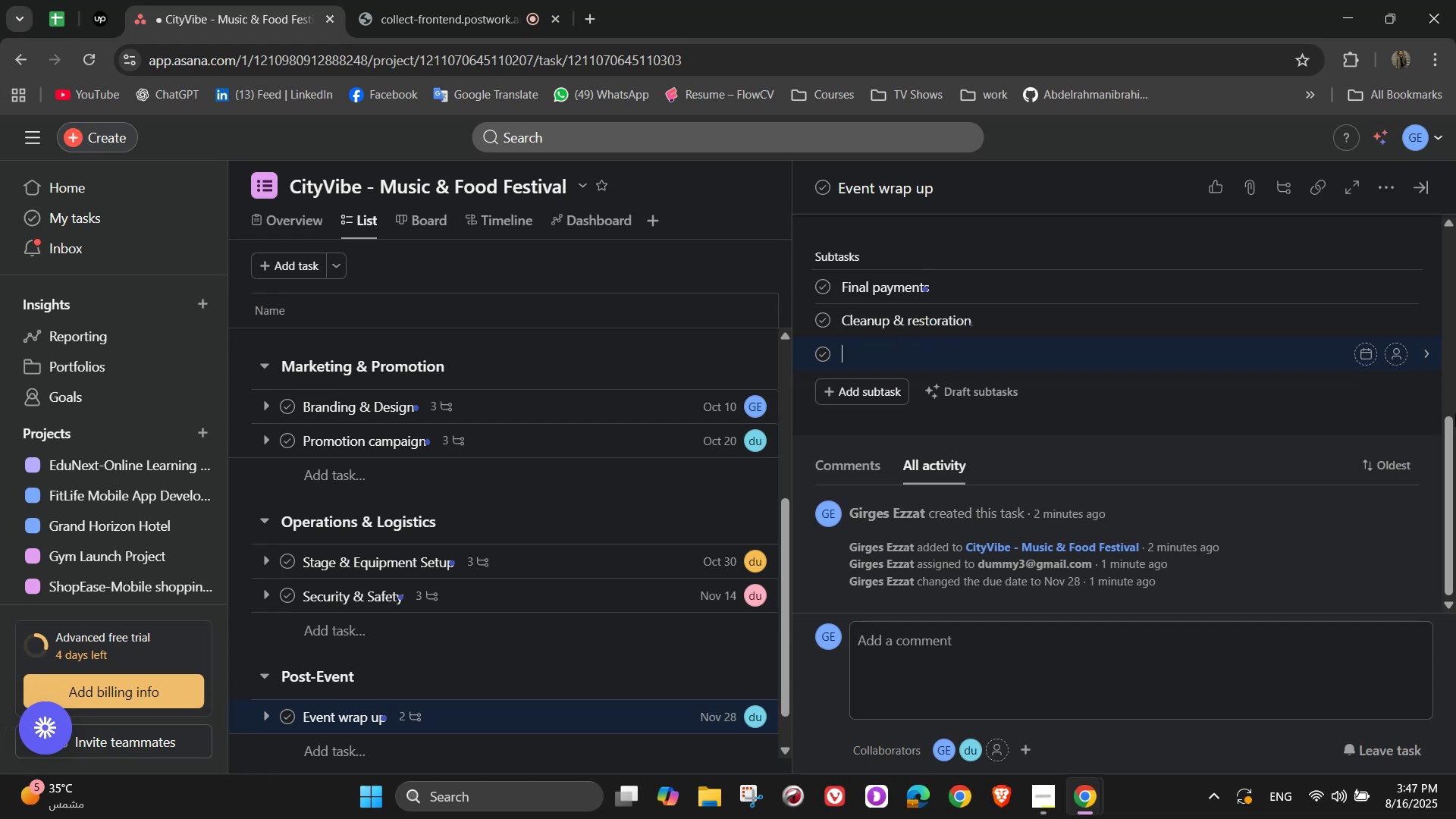 
type(Thank-you emails)
 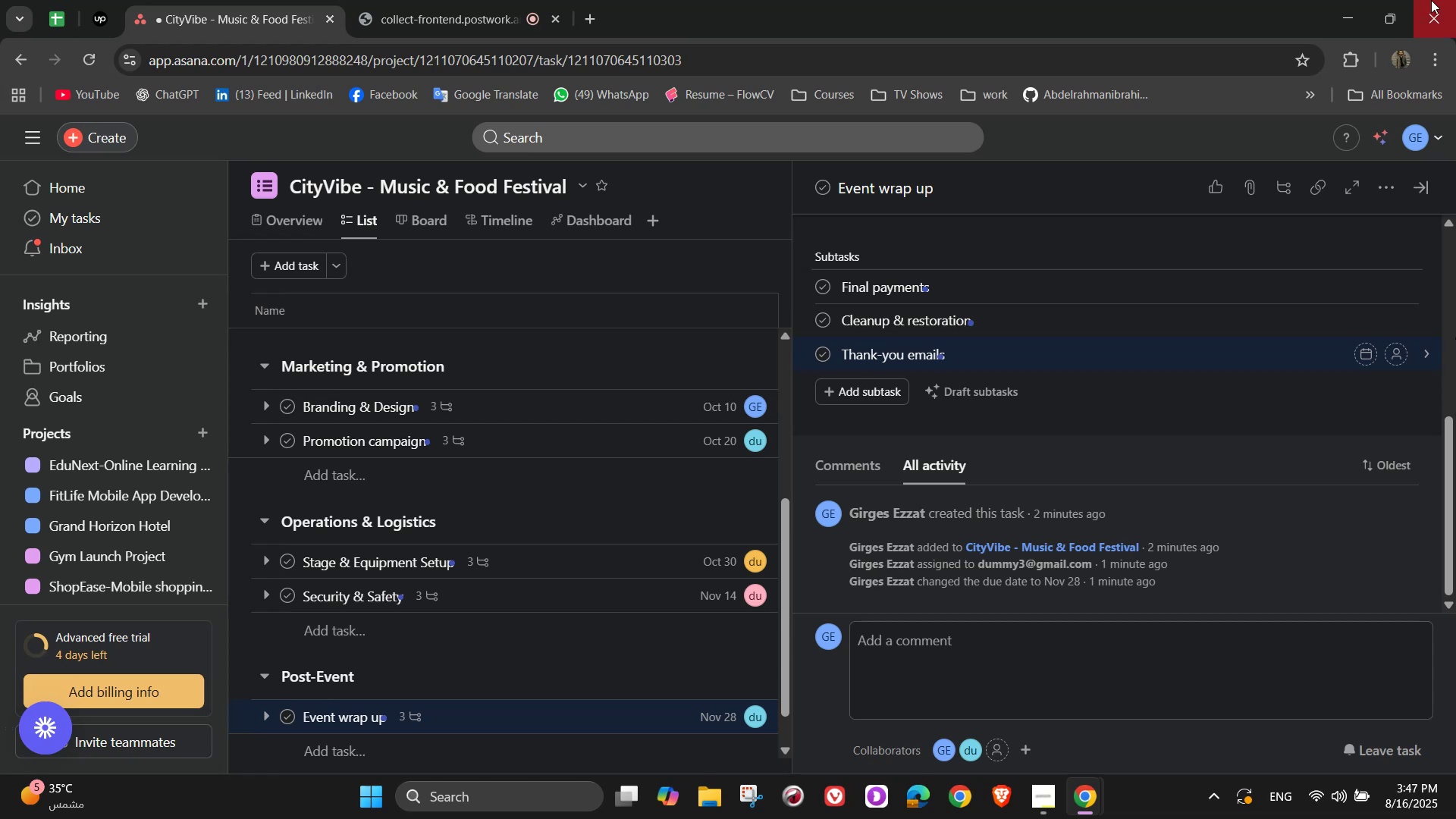 
wait(8.21)
 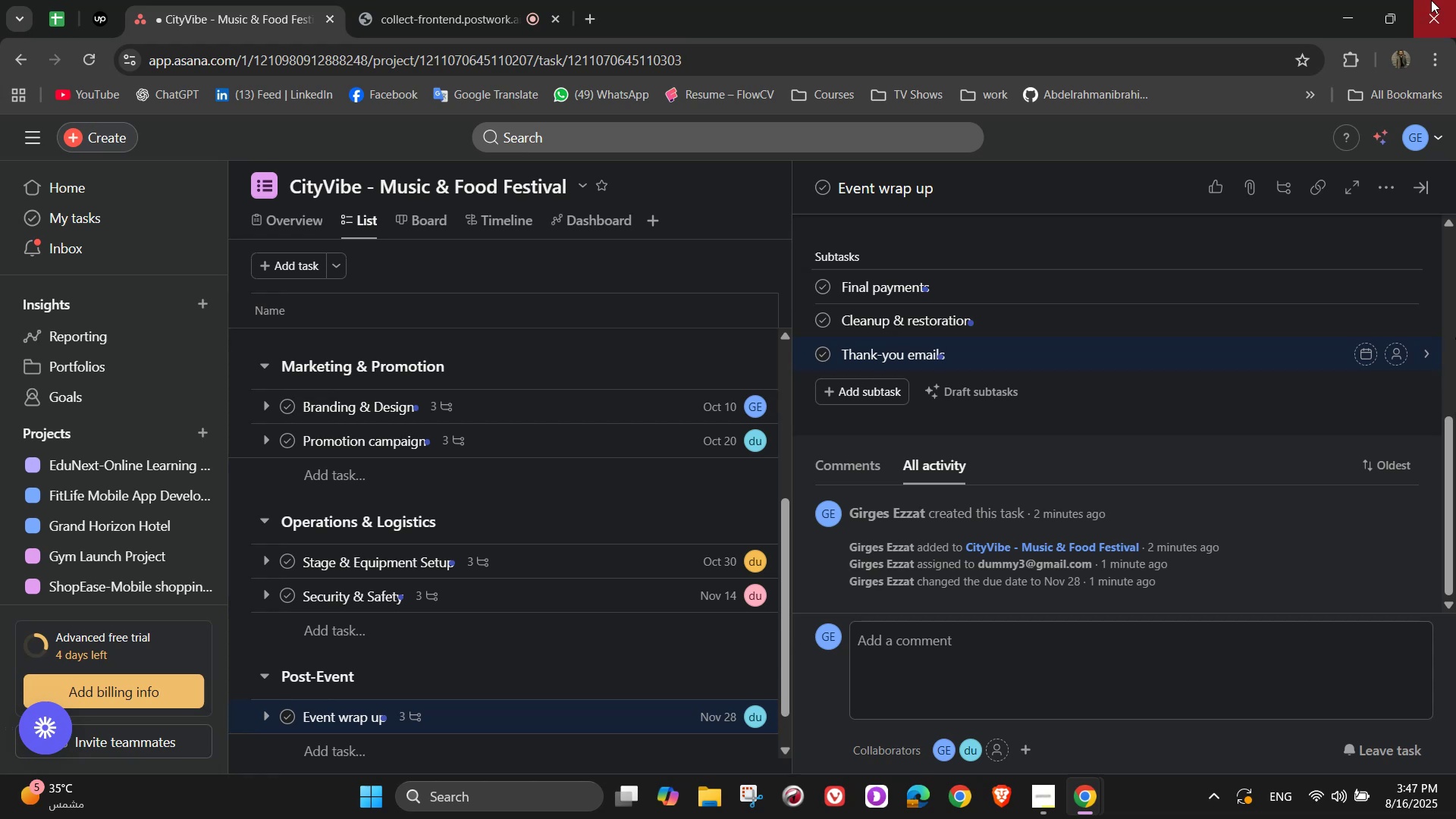 
left_click([1400, 295])
 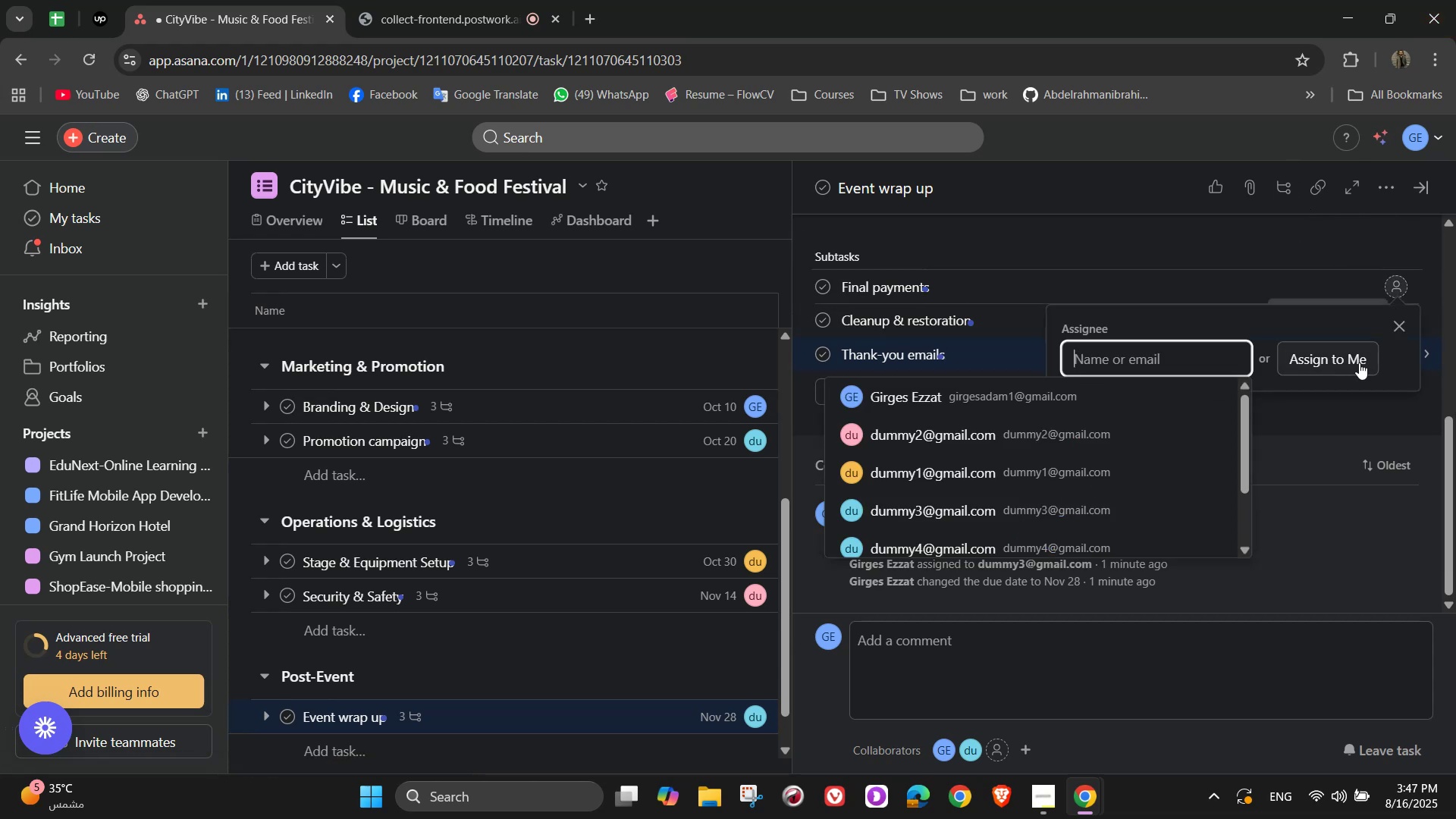 
left_click([1222, 446])
 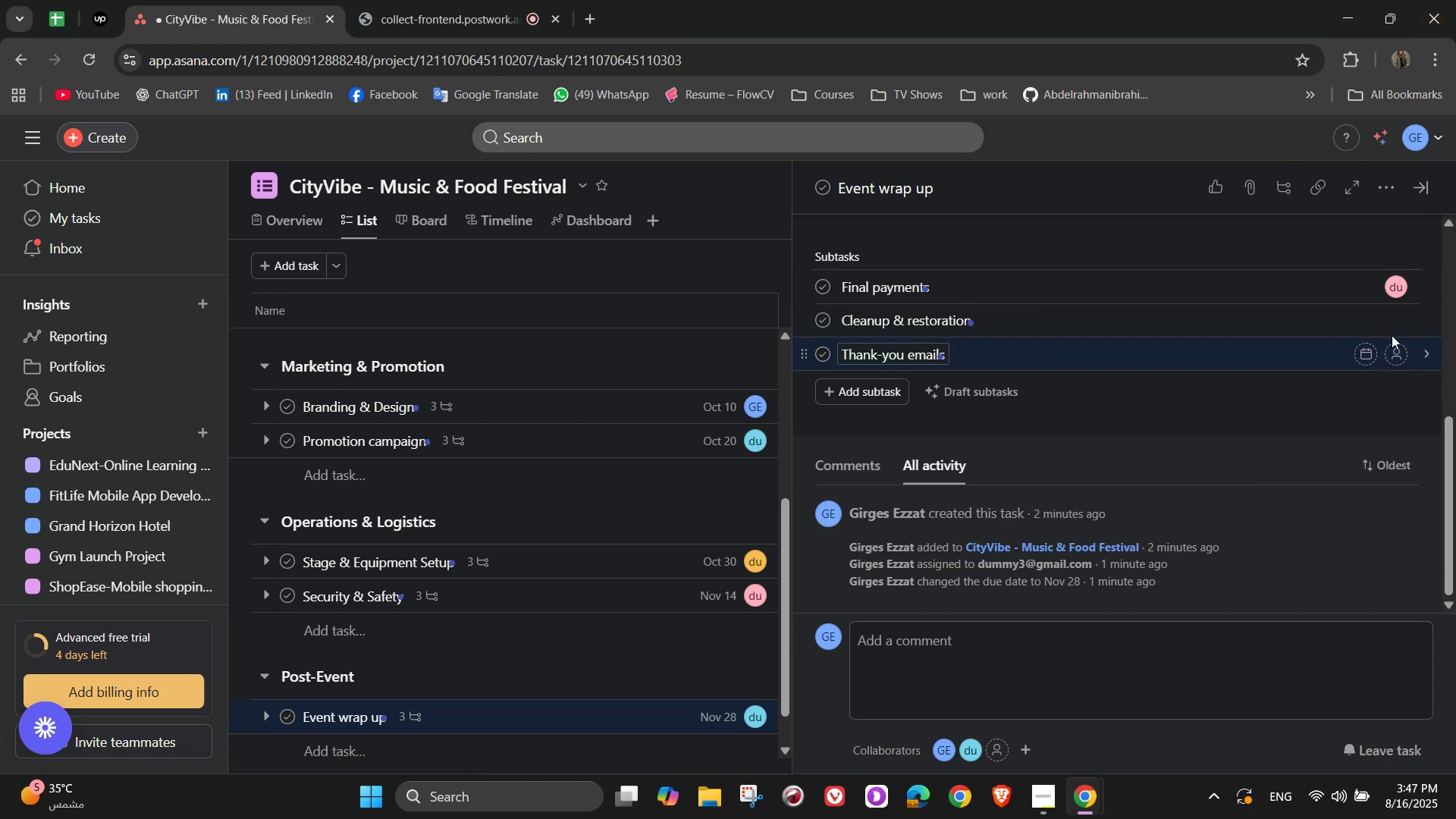 
left_click([1392, 326])
 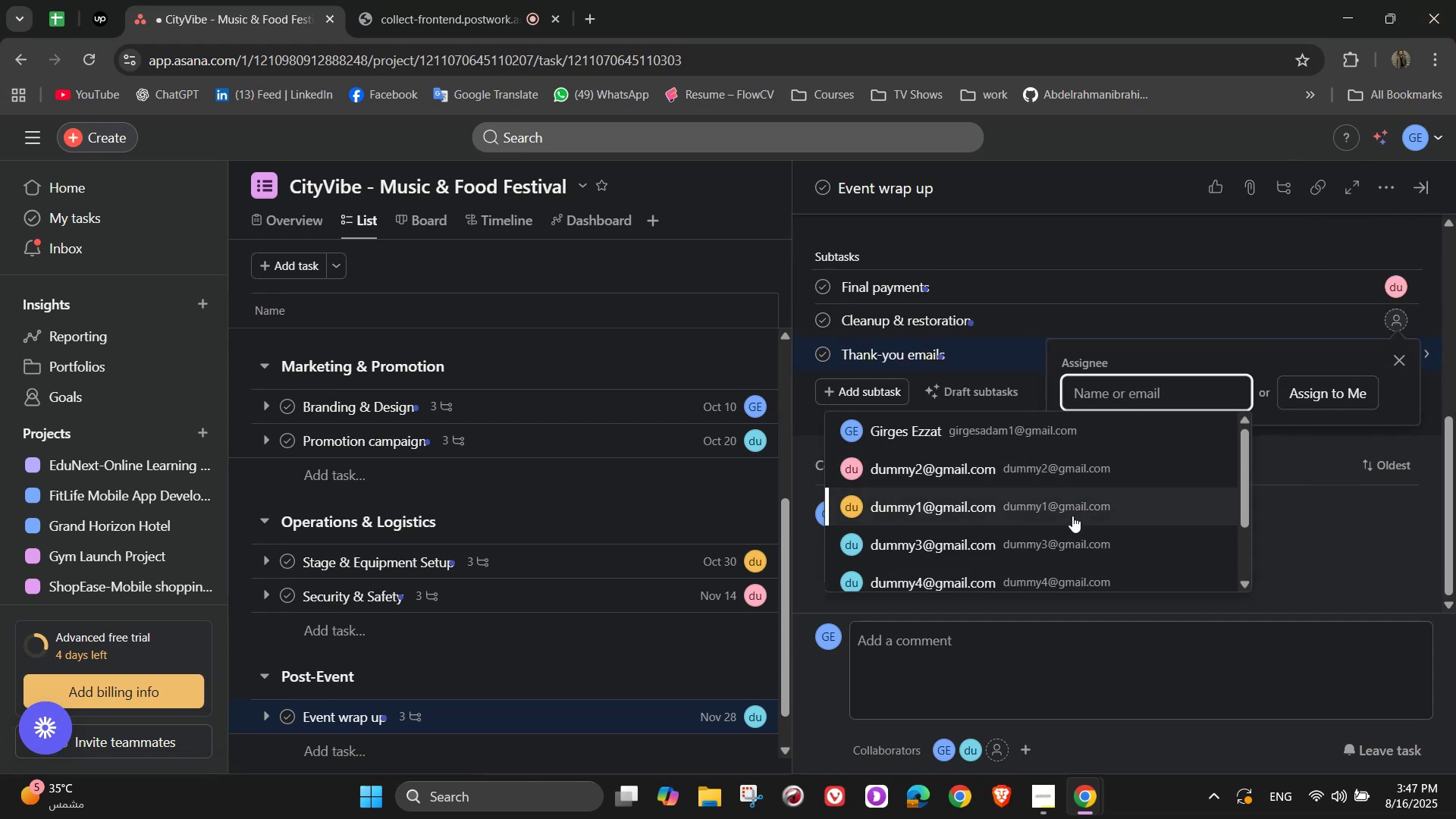 
left_click([1070, 538])
 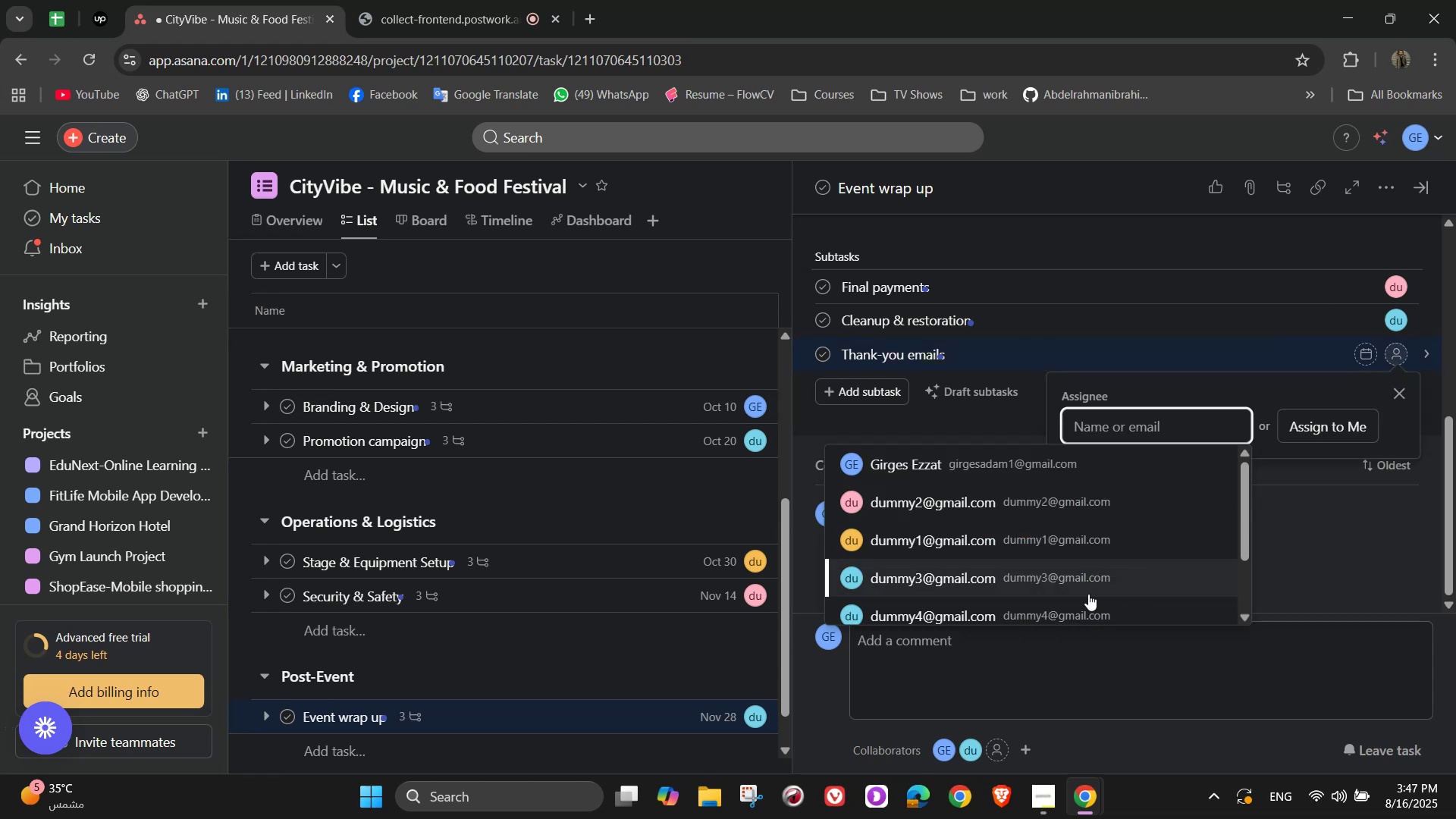 
left_click([1049, 612])
 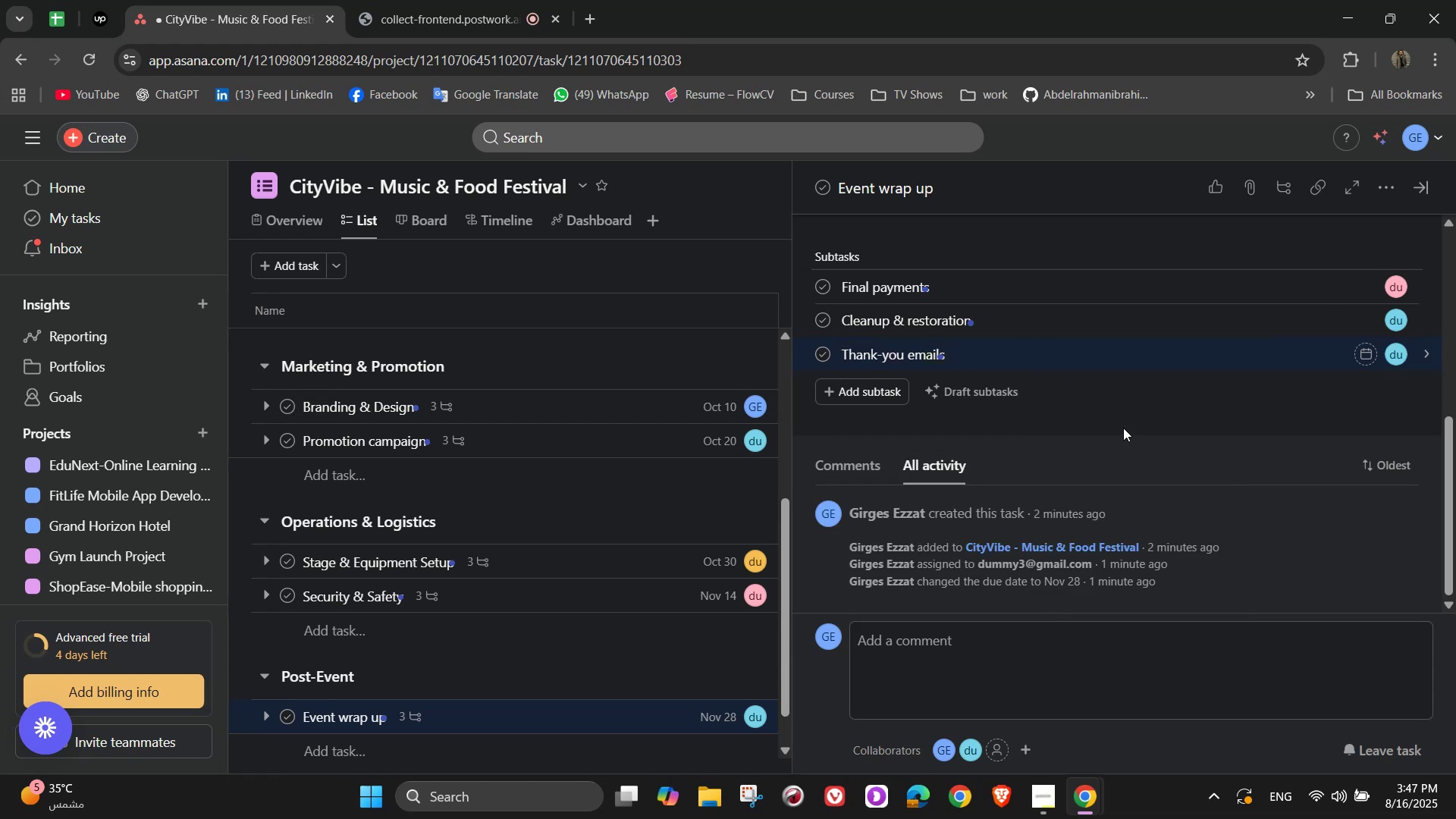 
scroll: coordinate [1122, 419], scroll_direction: up, amount: 8.0
 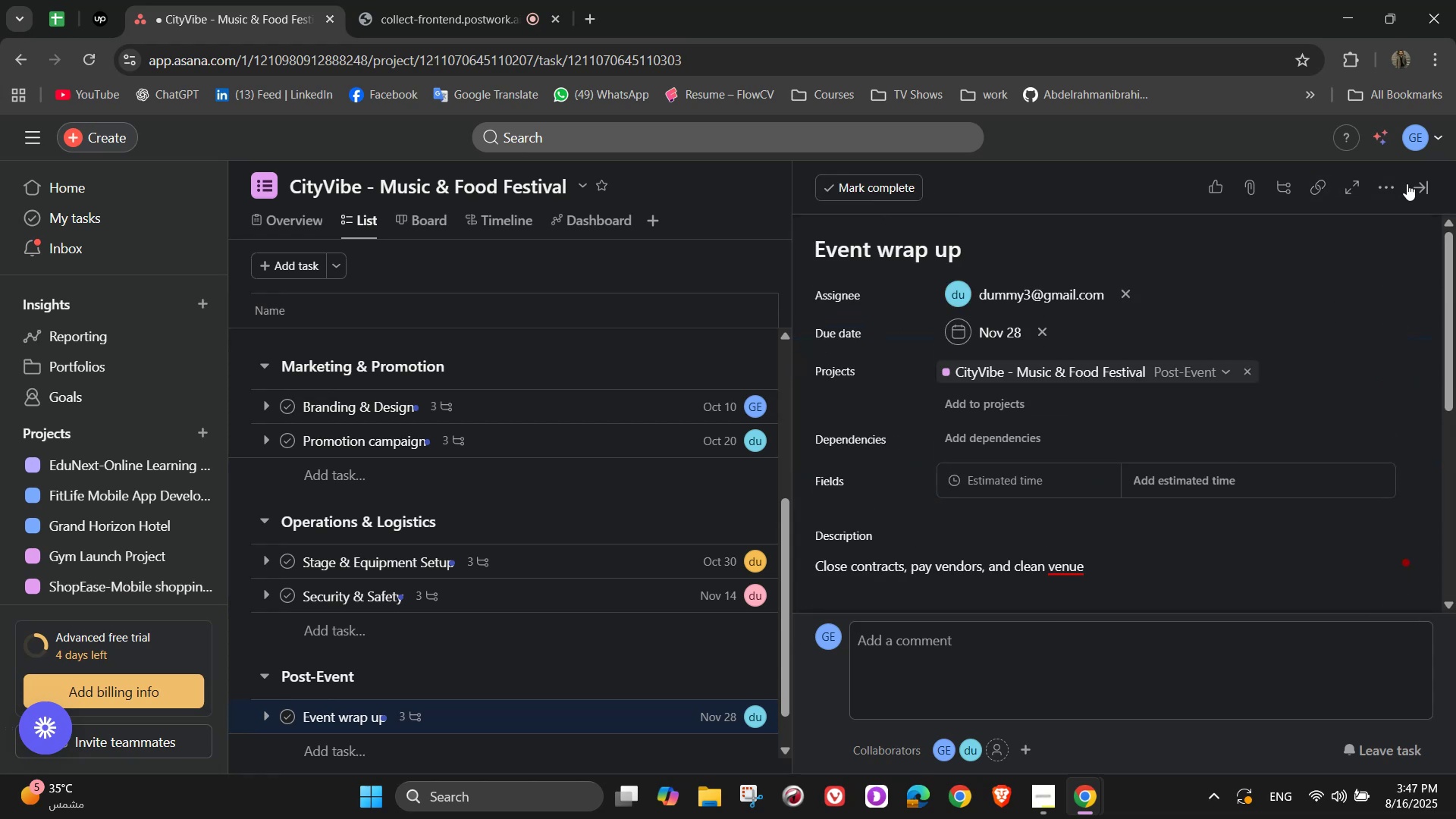 
left_click([1416, 184])
 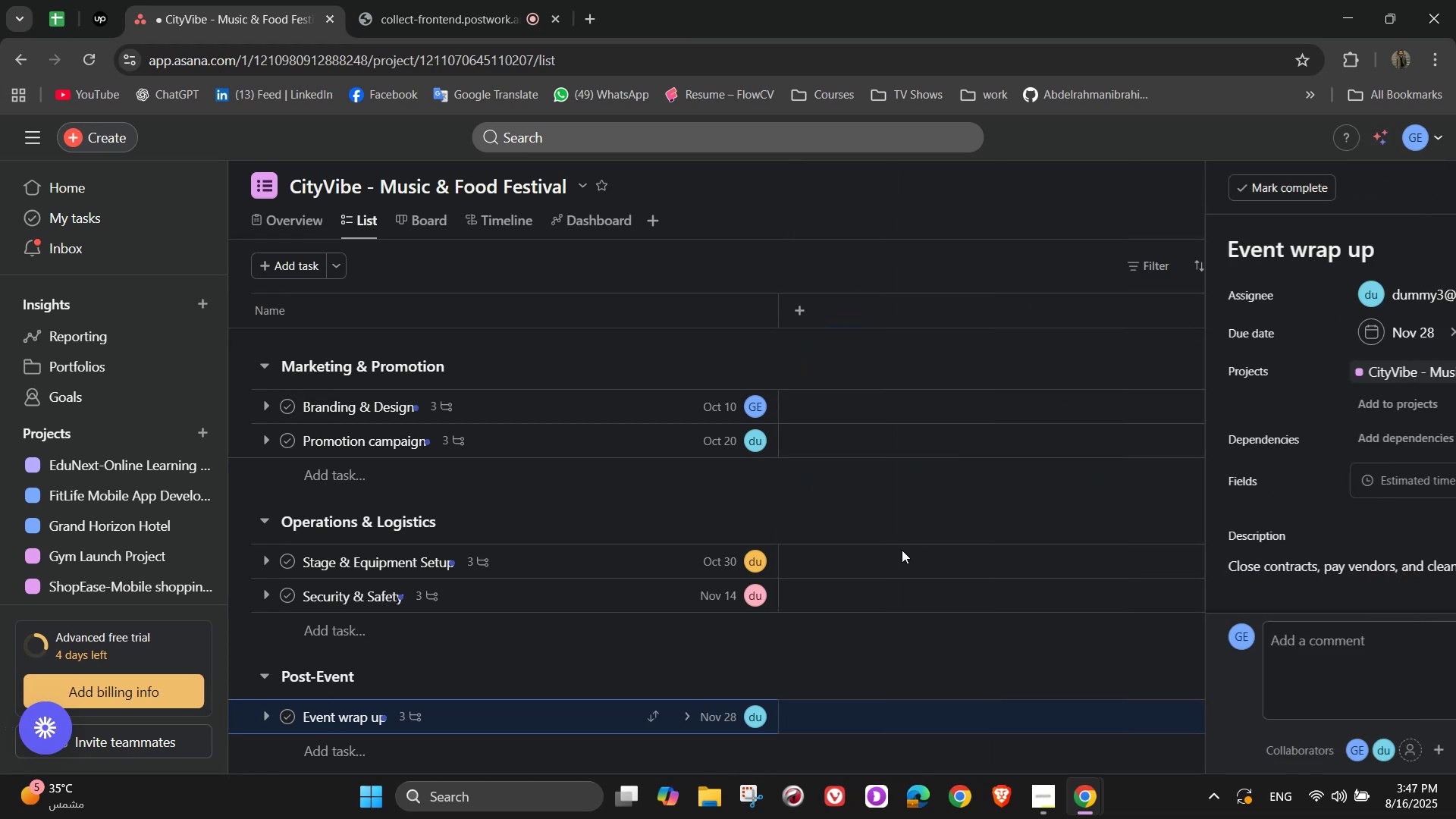 
scroll: coordinate [537, 644], scroll_direction: down, amount: 3.0
 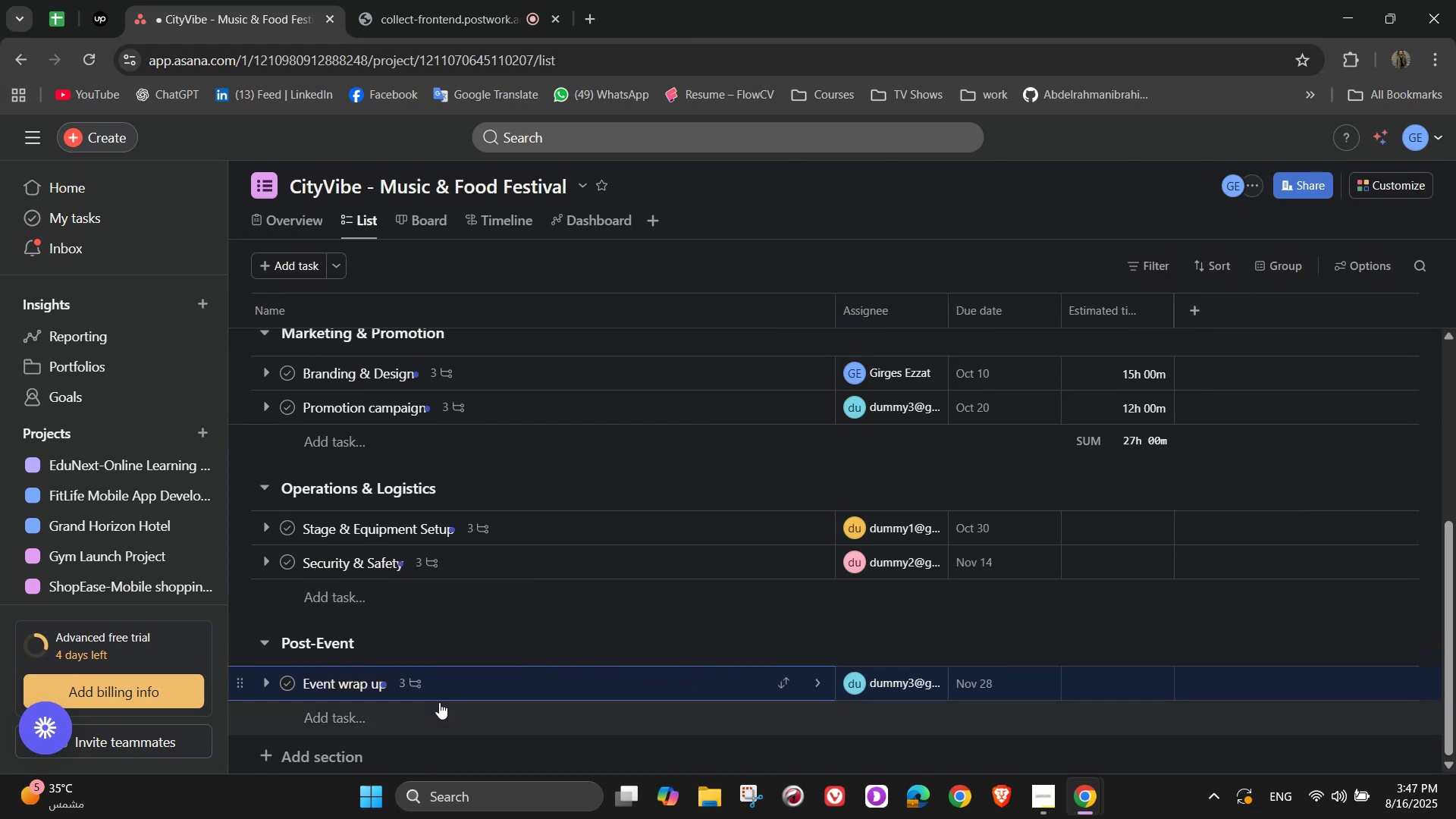 
left_click([434, 711])
 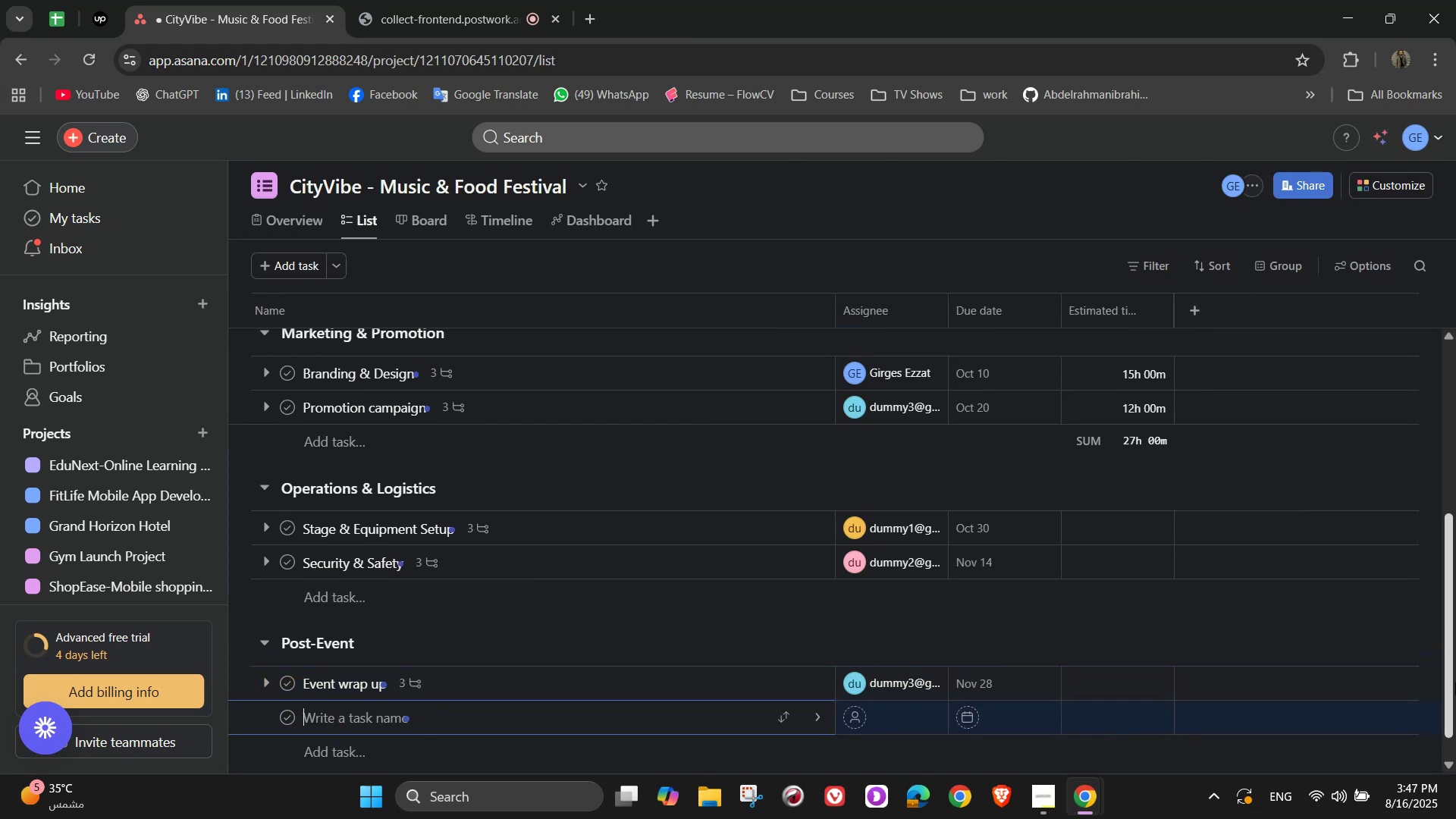 
type(Performance Report)
 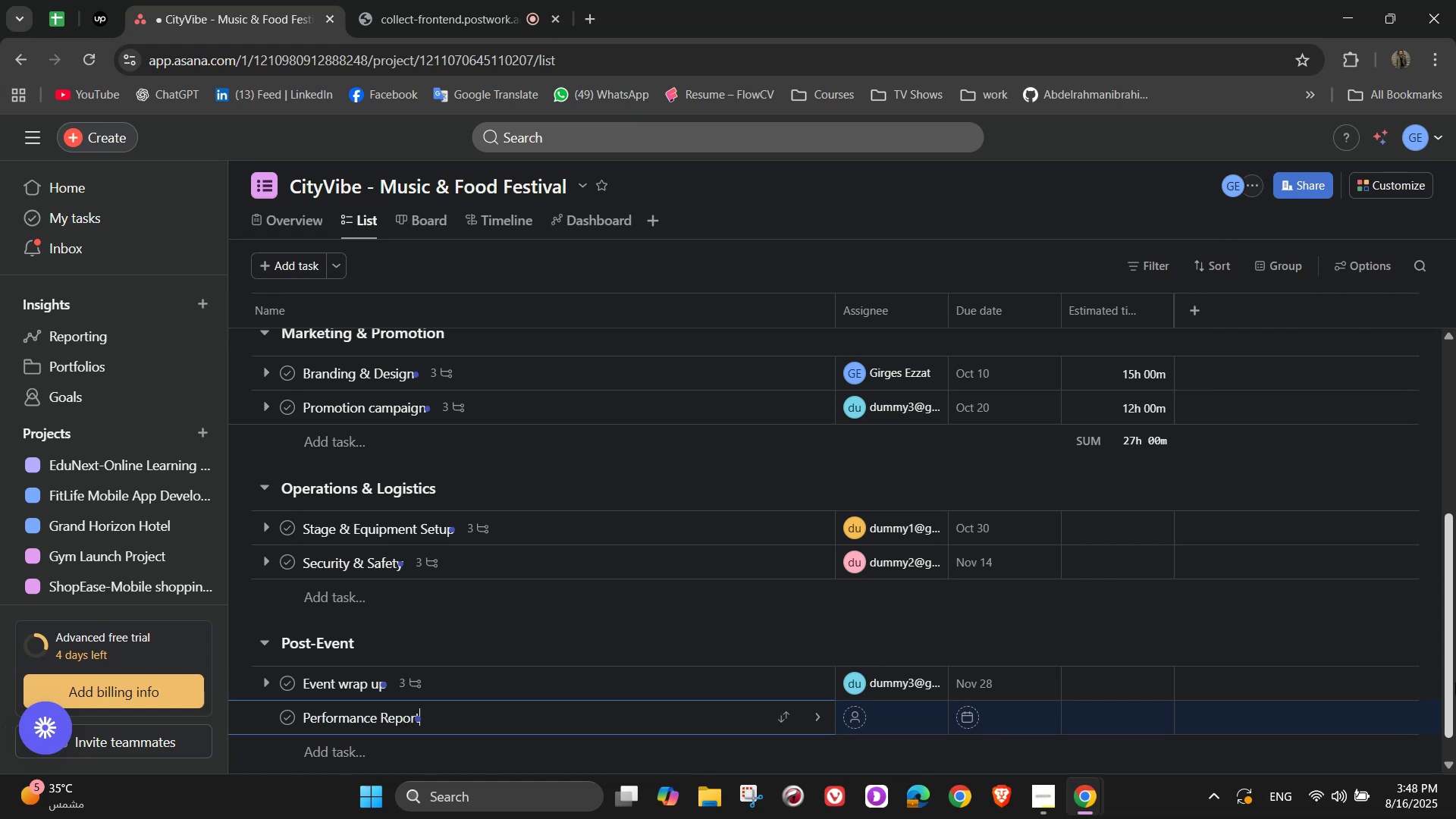 
left_click([817, 711])
 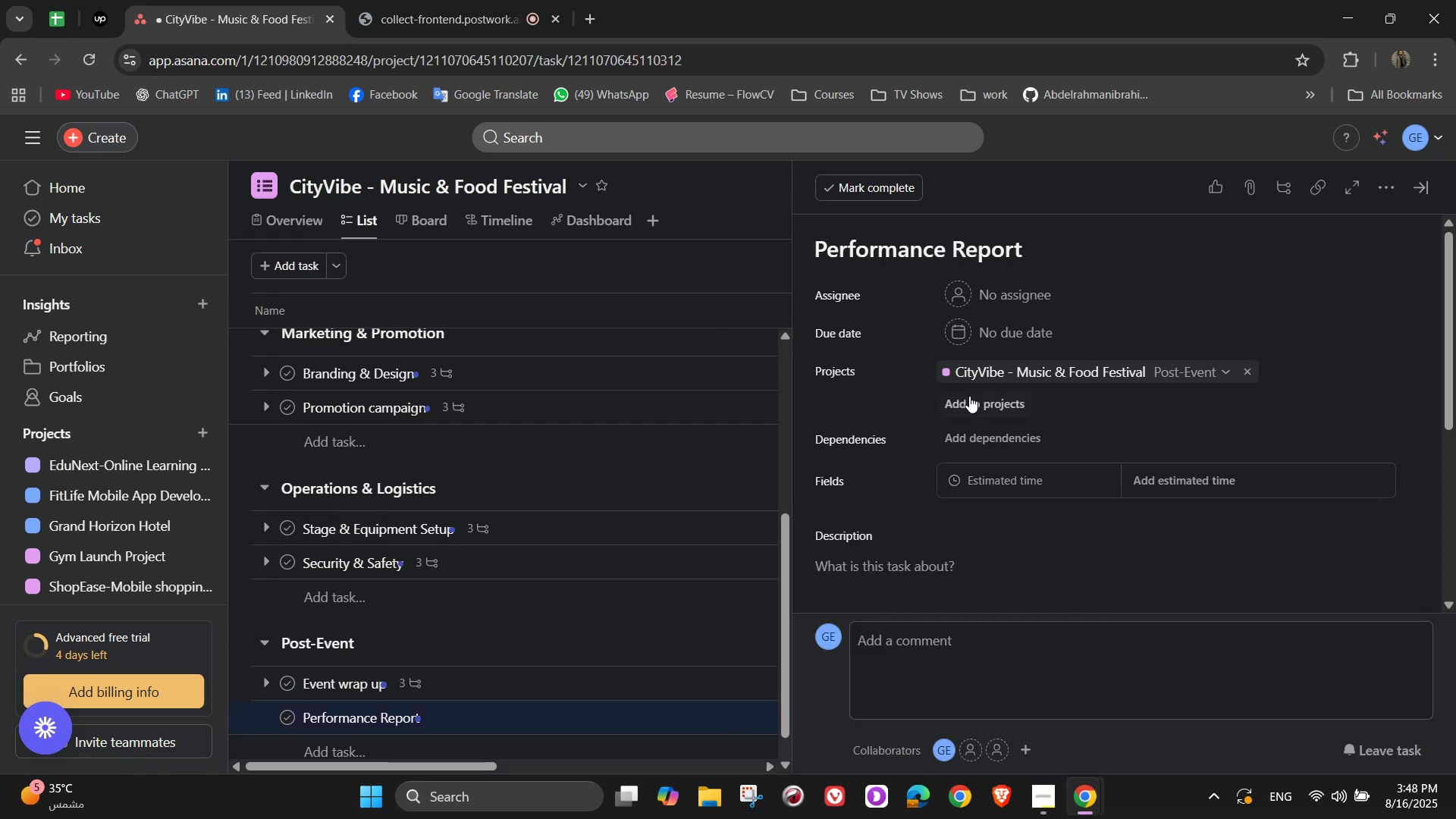 
left_click([997, 297])
 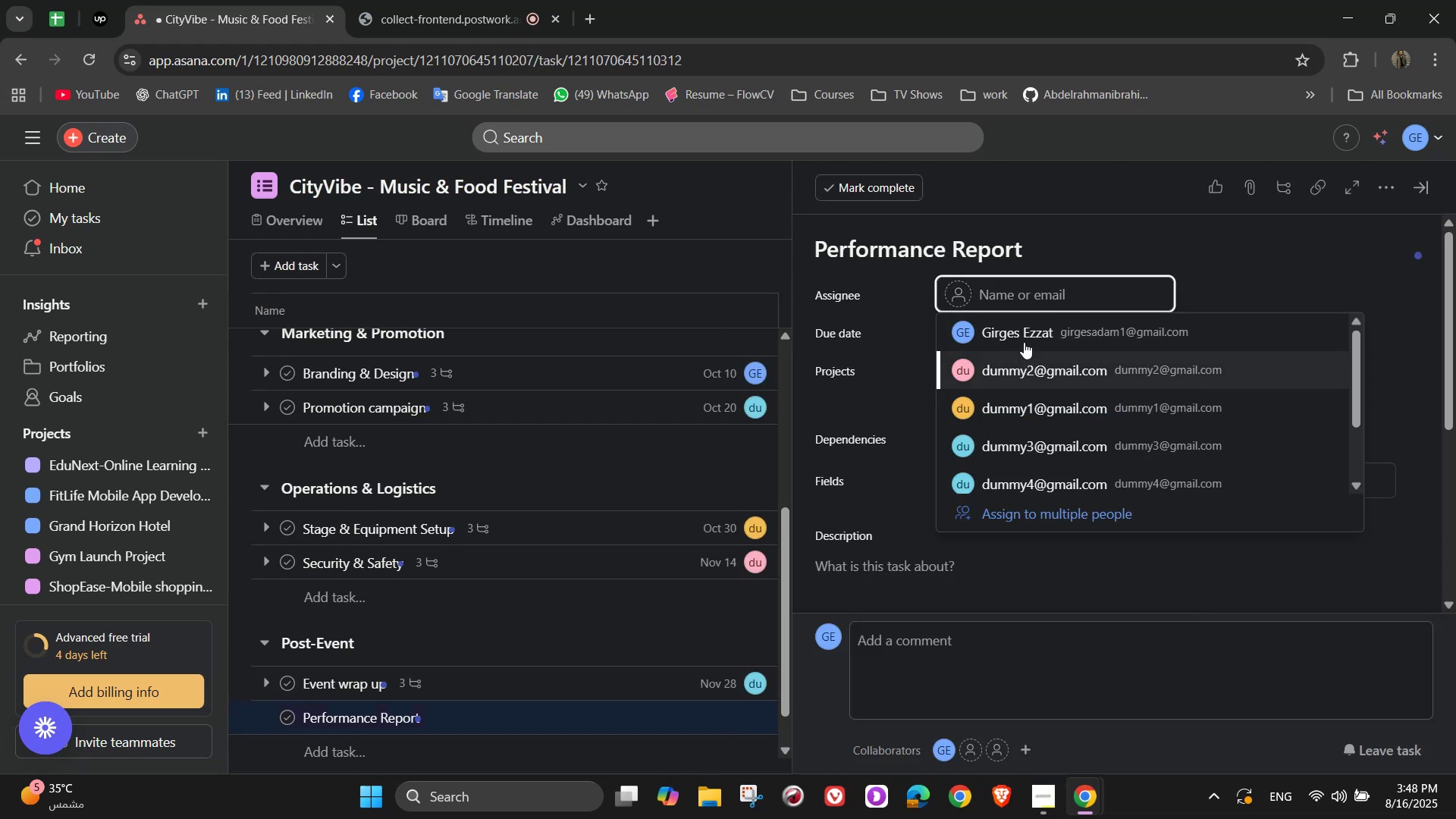 
left_click([1016, 327])
 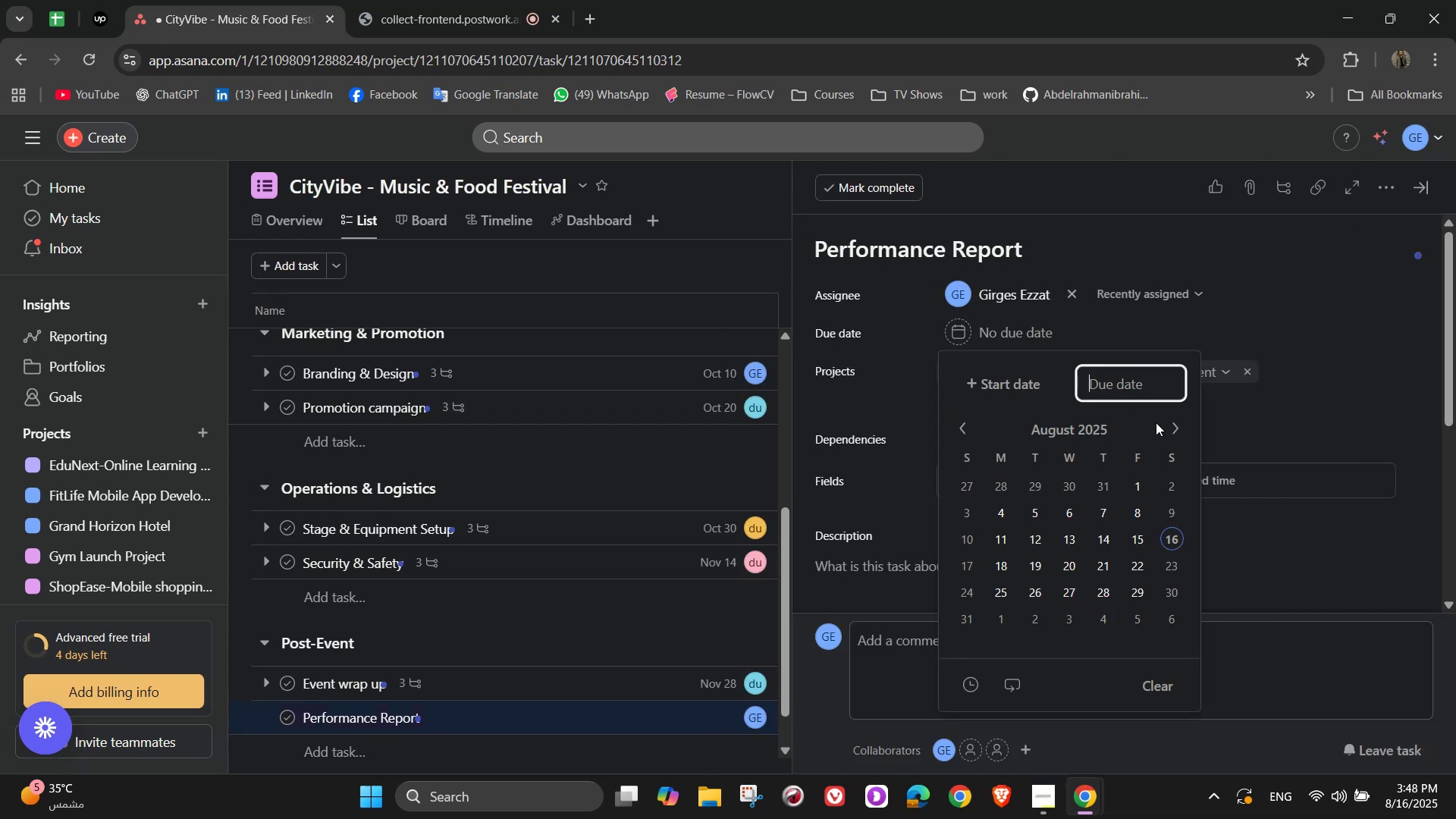 
double_click([1173, 432])
 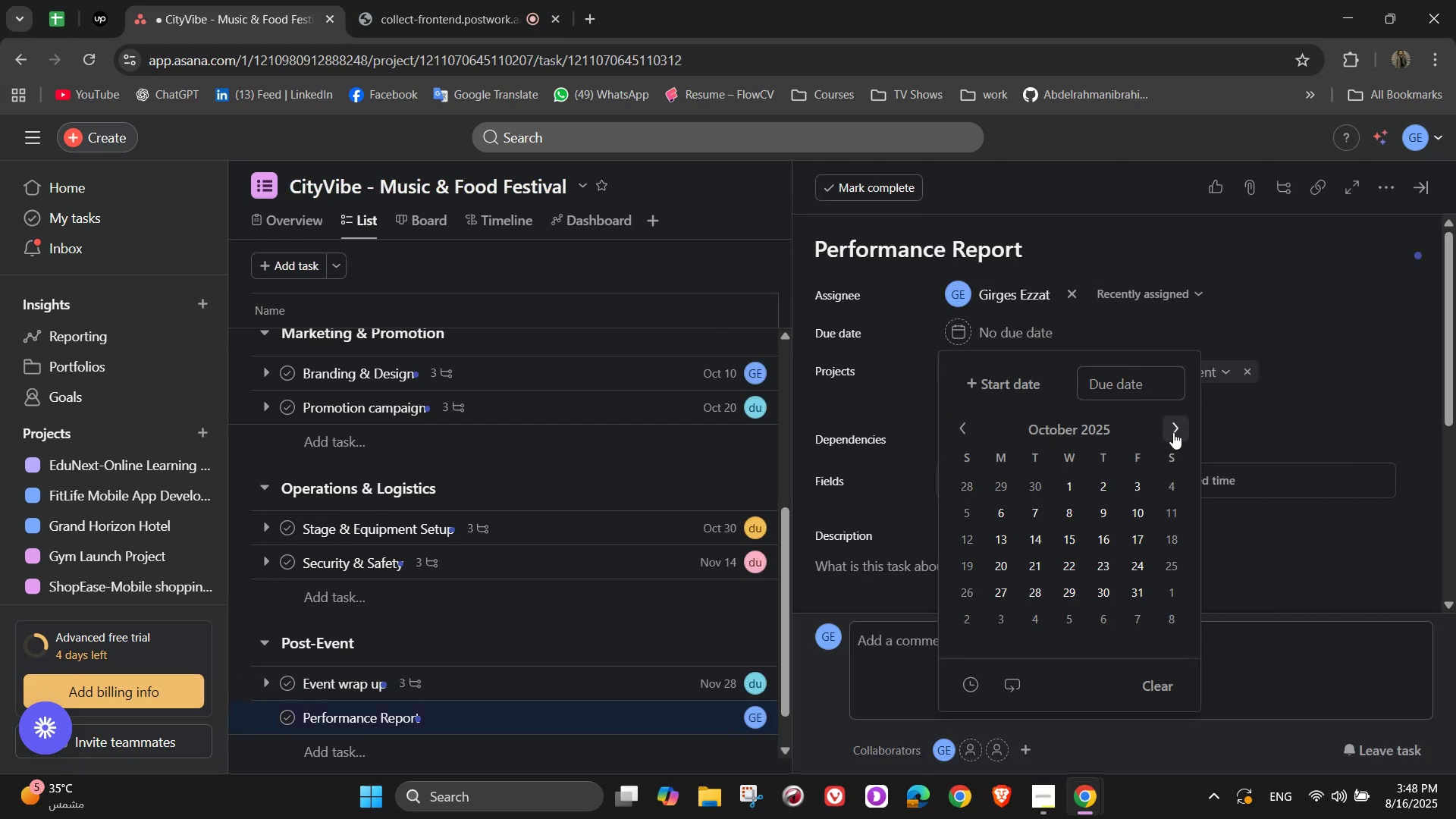 
triple_click([1173, 432])
 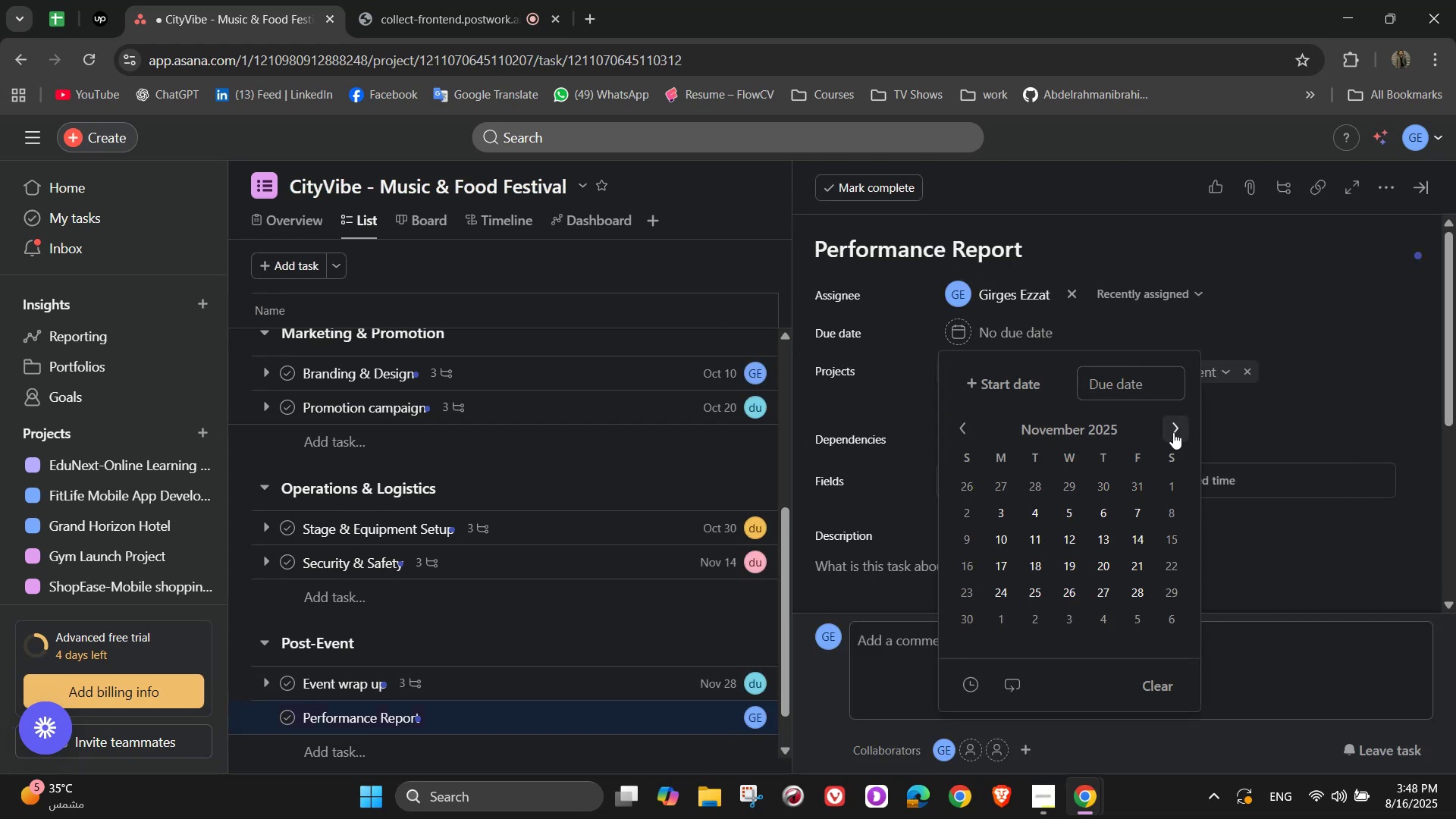 
triple_click([1173, 432])
 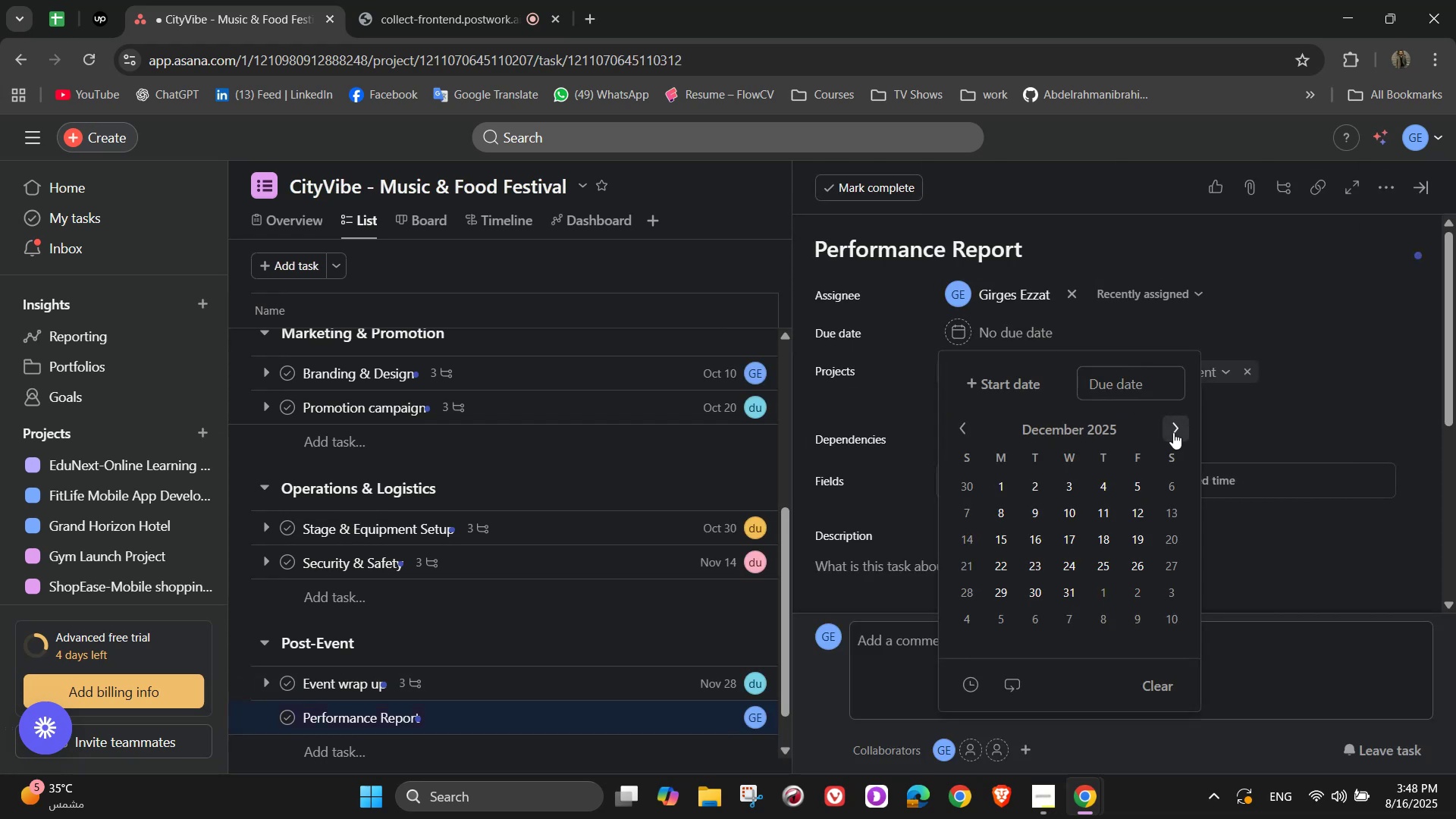 
triple_click([1173, 432])
 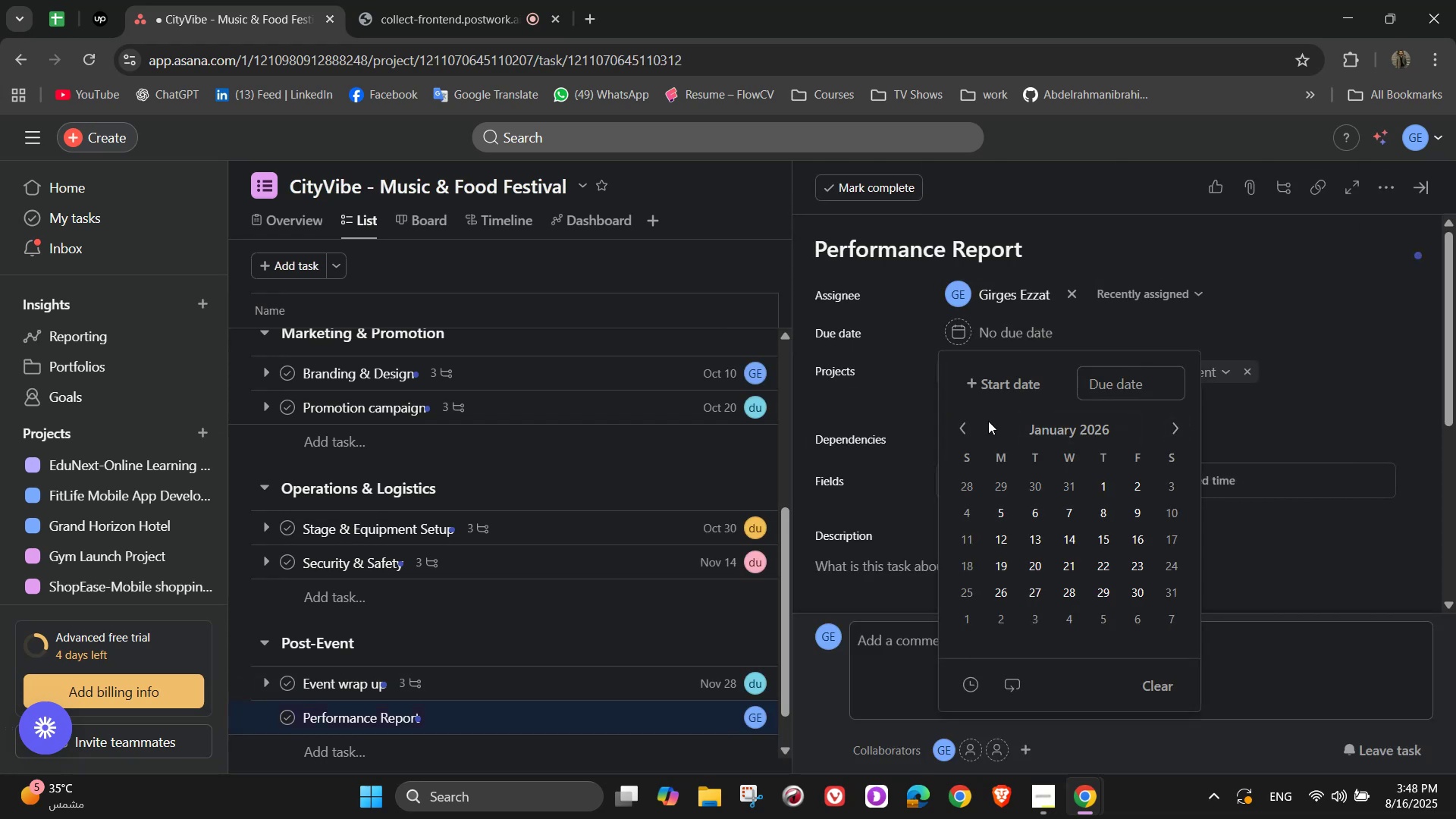 
left_click([968, 422])
 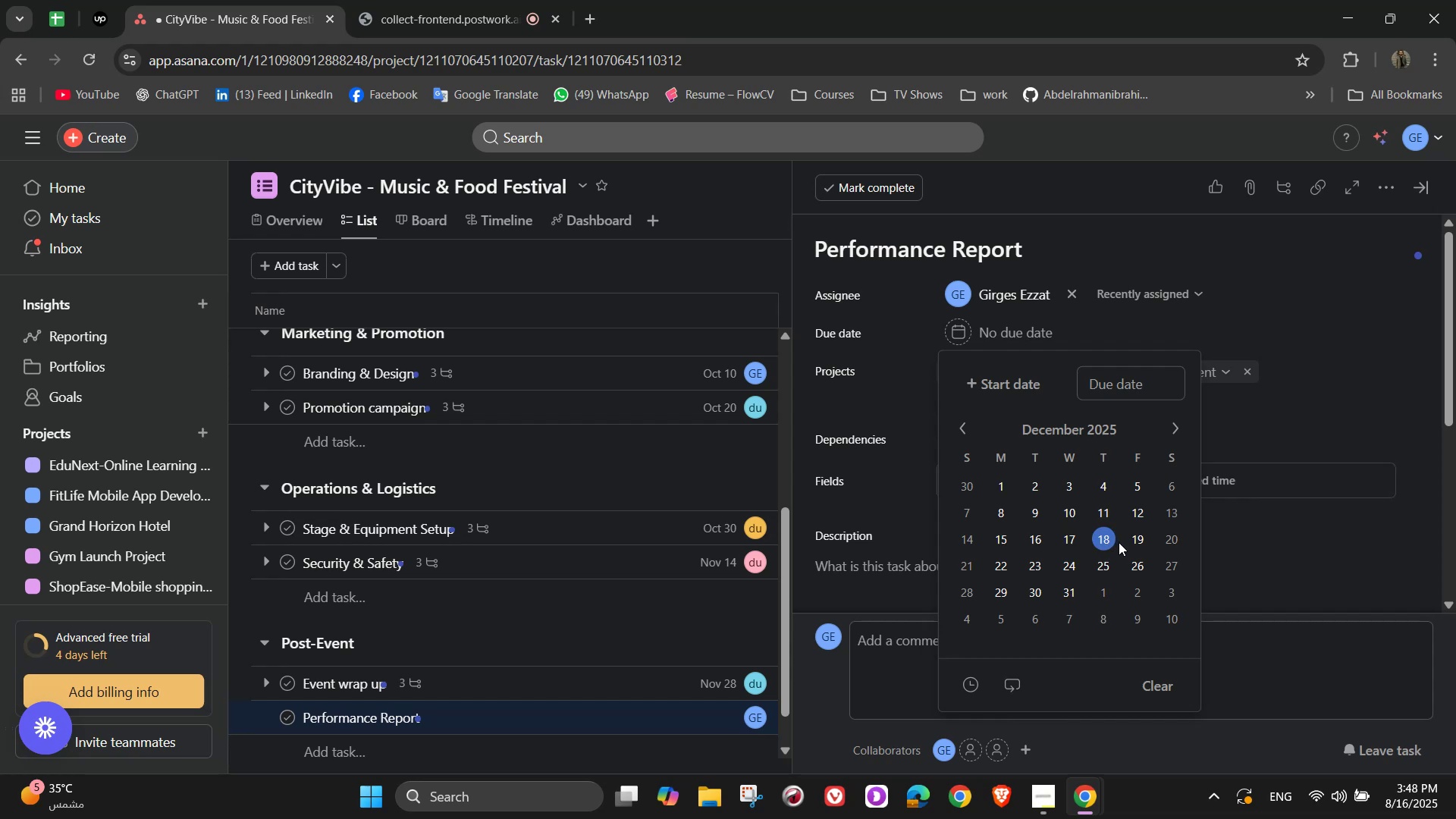 
double_click([1302, 394])
 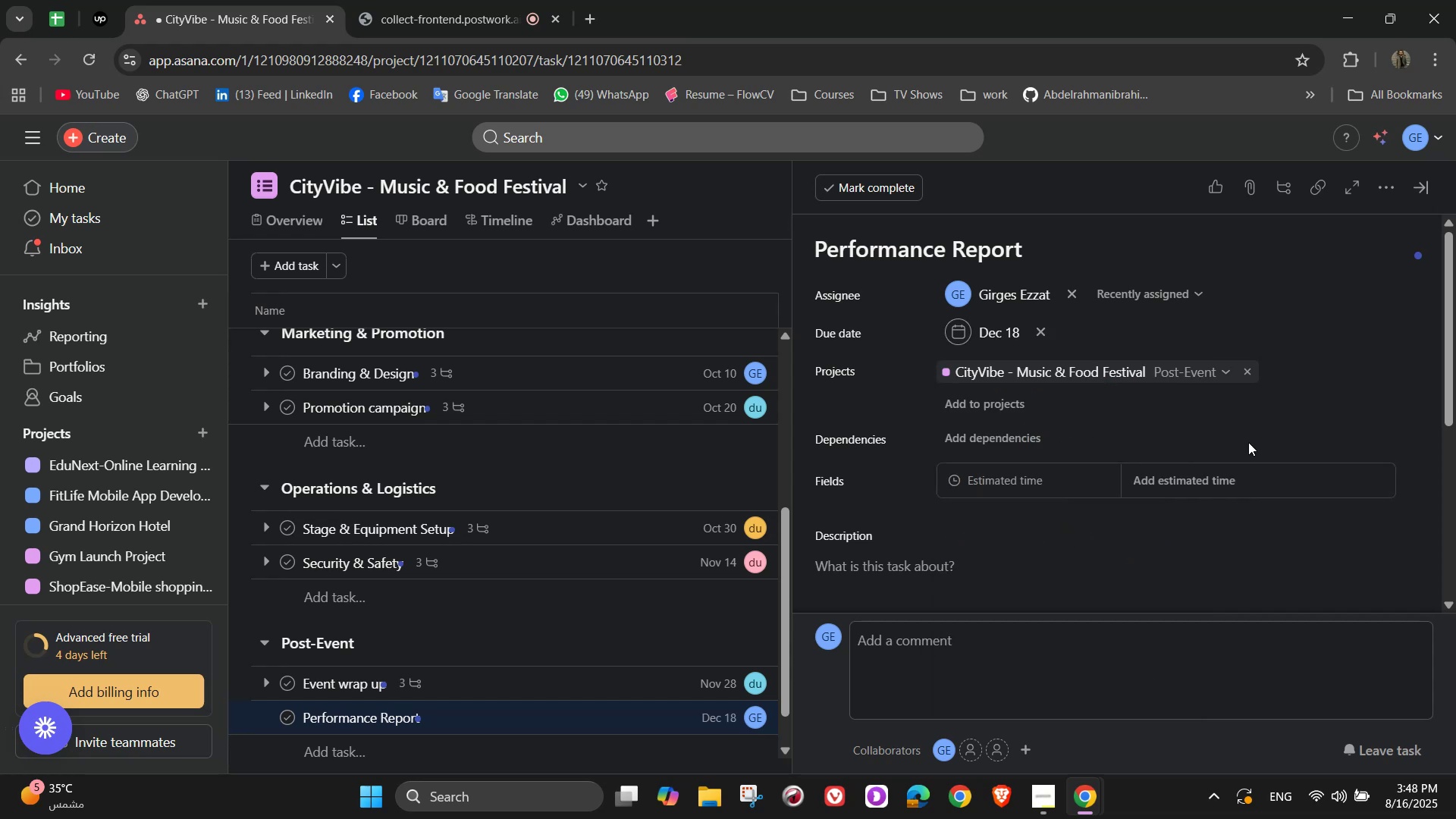 
scroll: coordinate [1261, 405], scroll_direction: down, amount: 2.0
 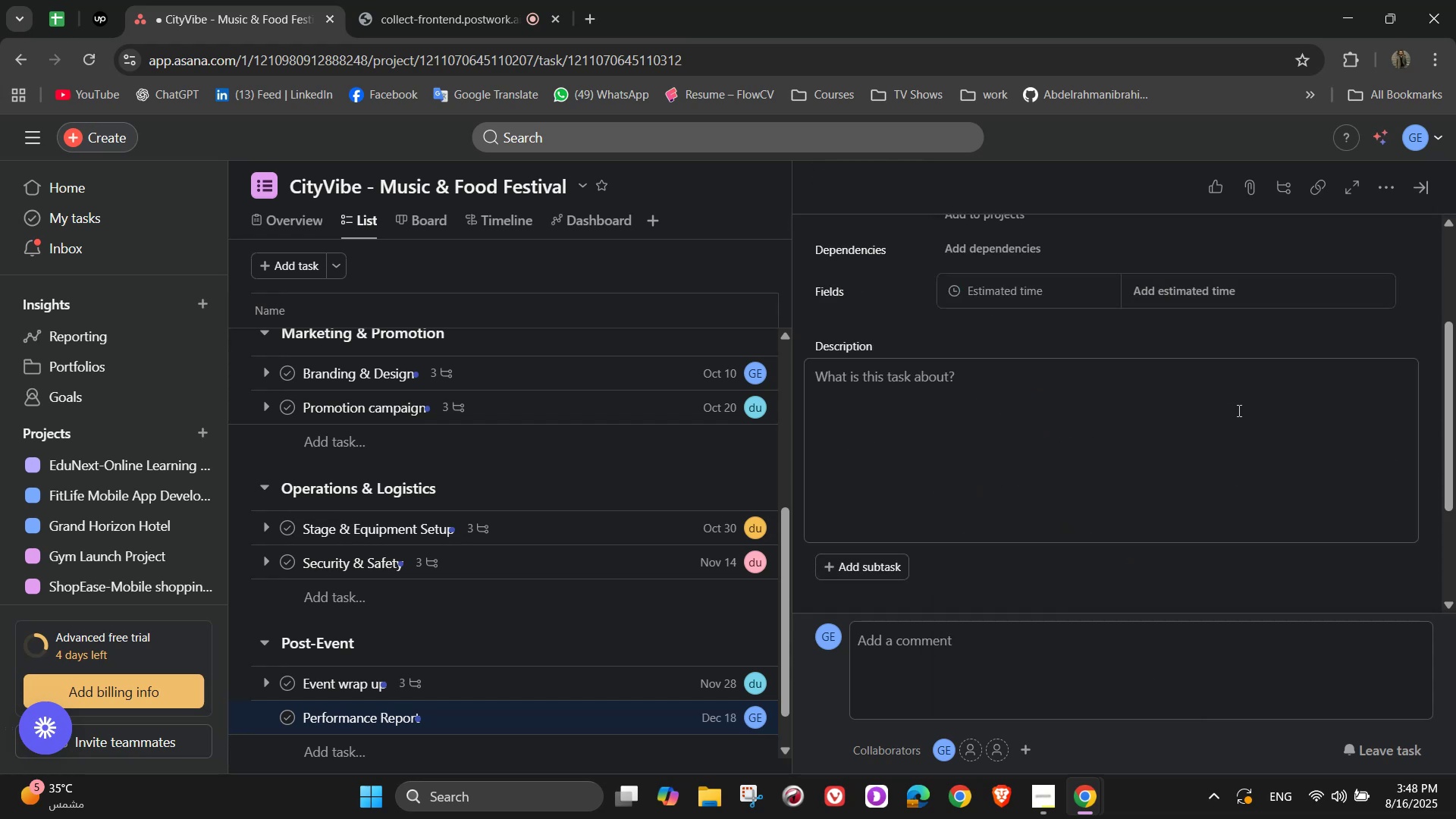 
left_click([1188, 417])
 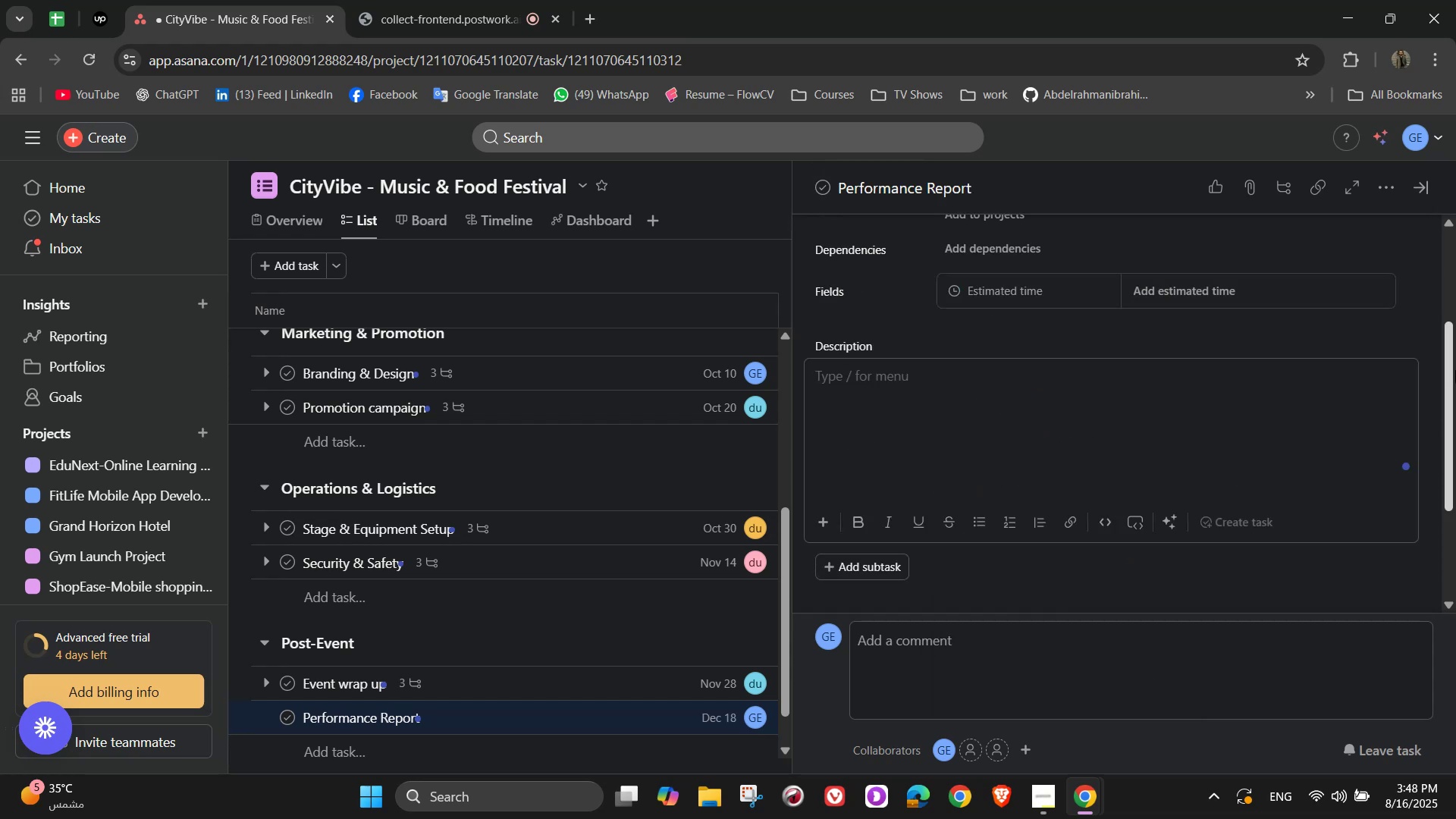 
type(Measure )
 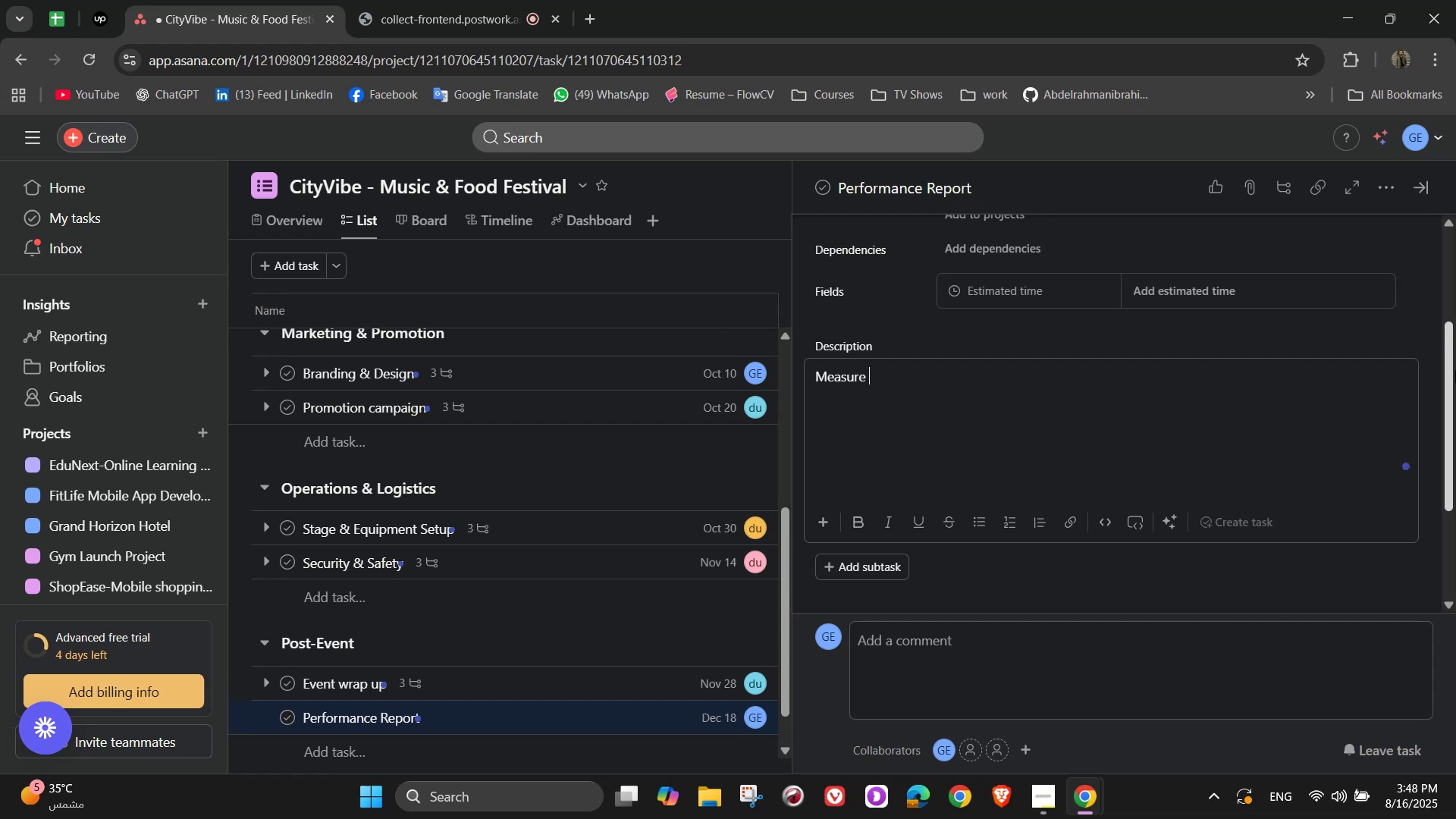 
wait(6.33)
 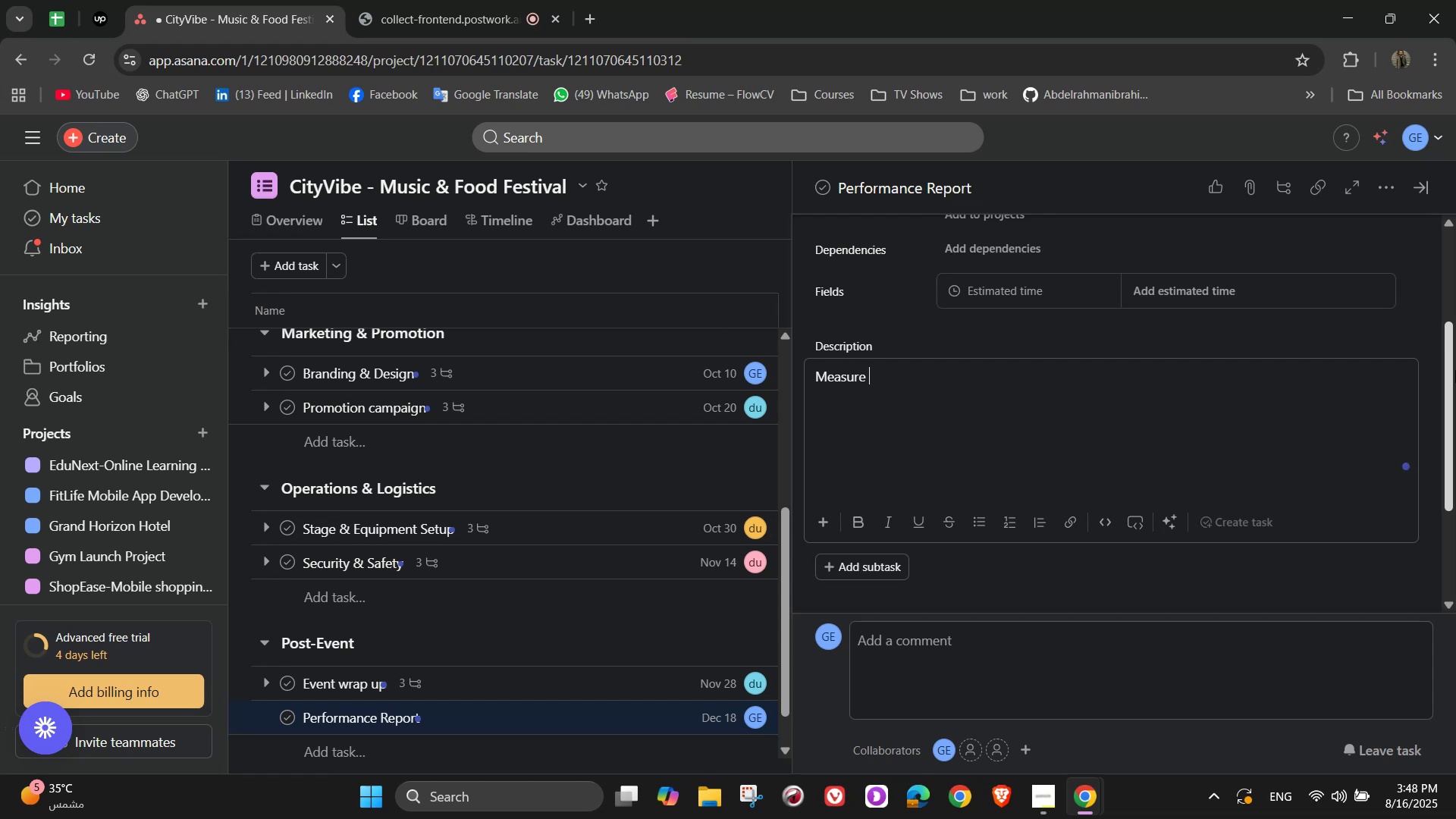 
type(event)
 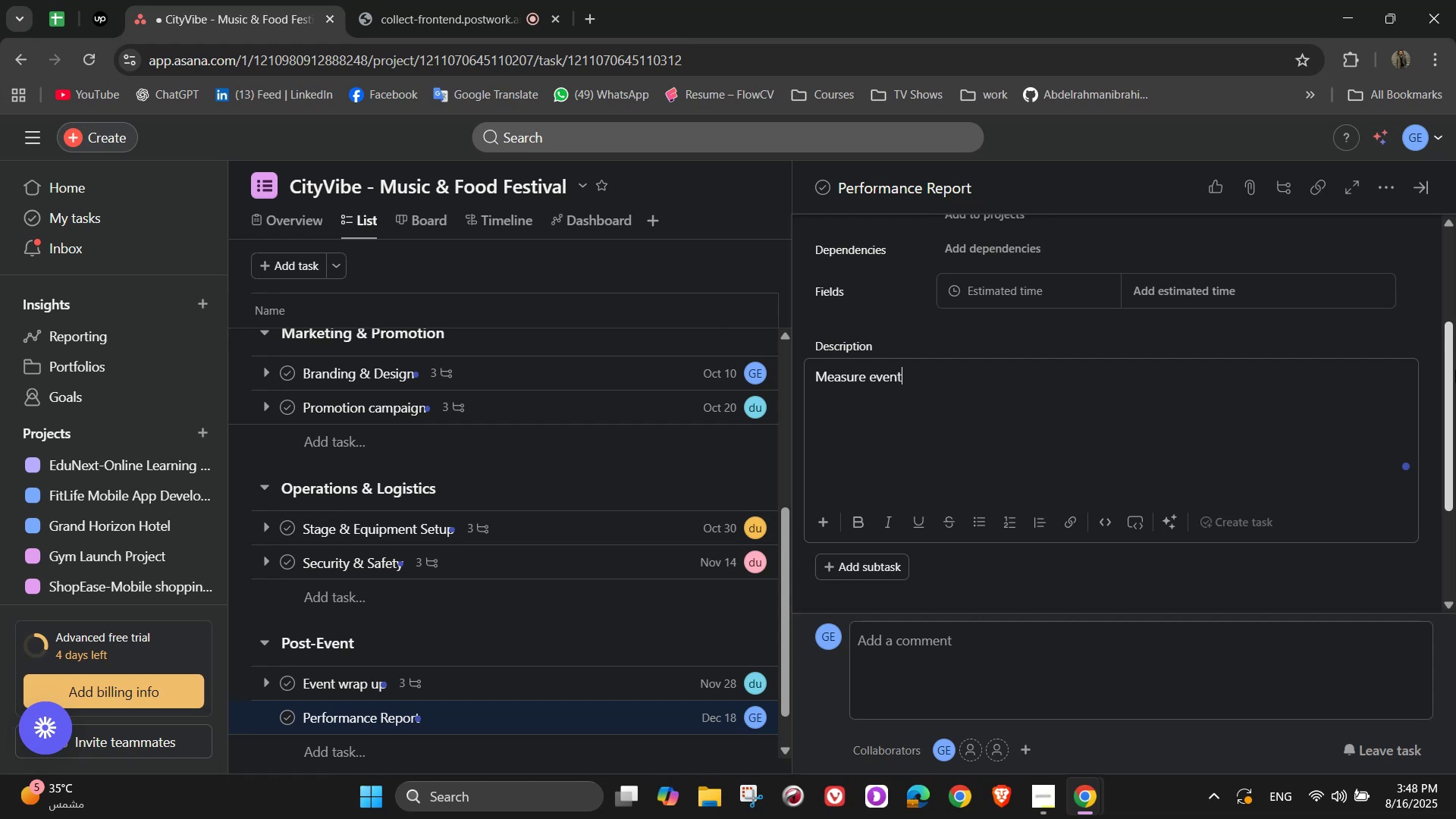 
wait(18.22)
 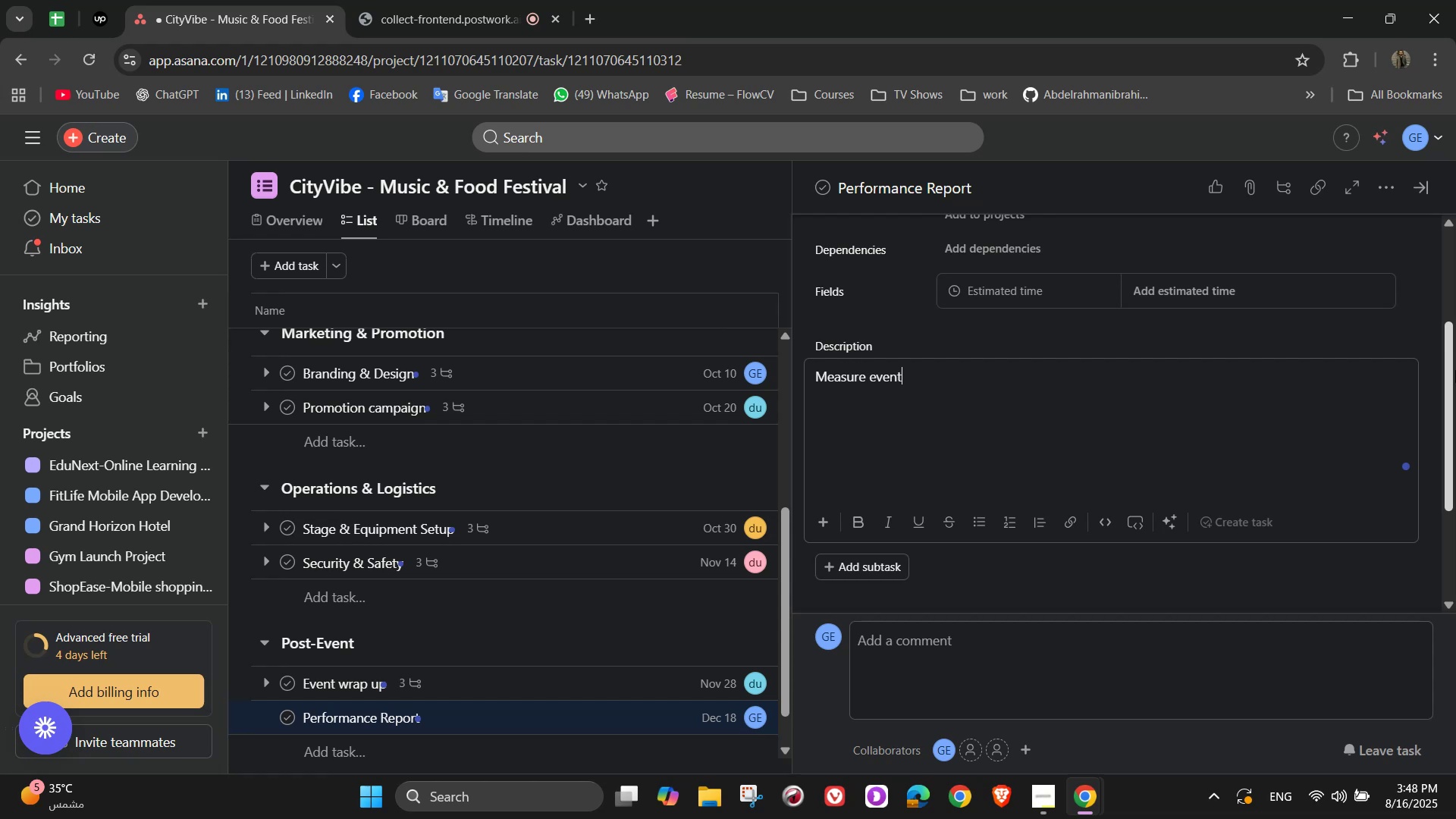 
type( success and collen)
key(Backspace)
type(ct insights)
 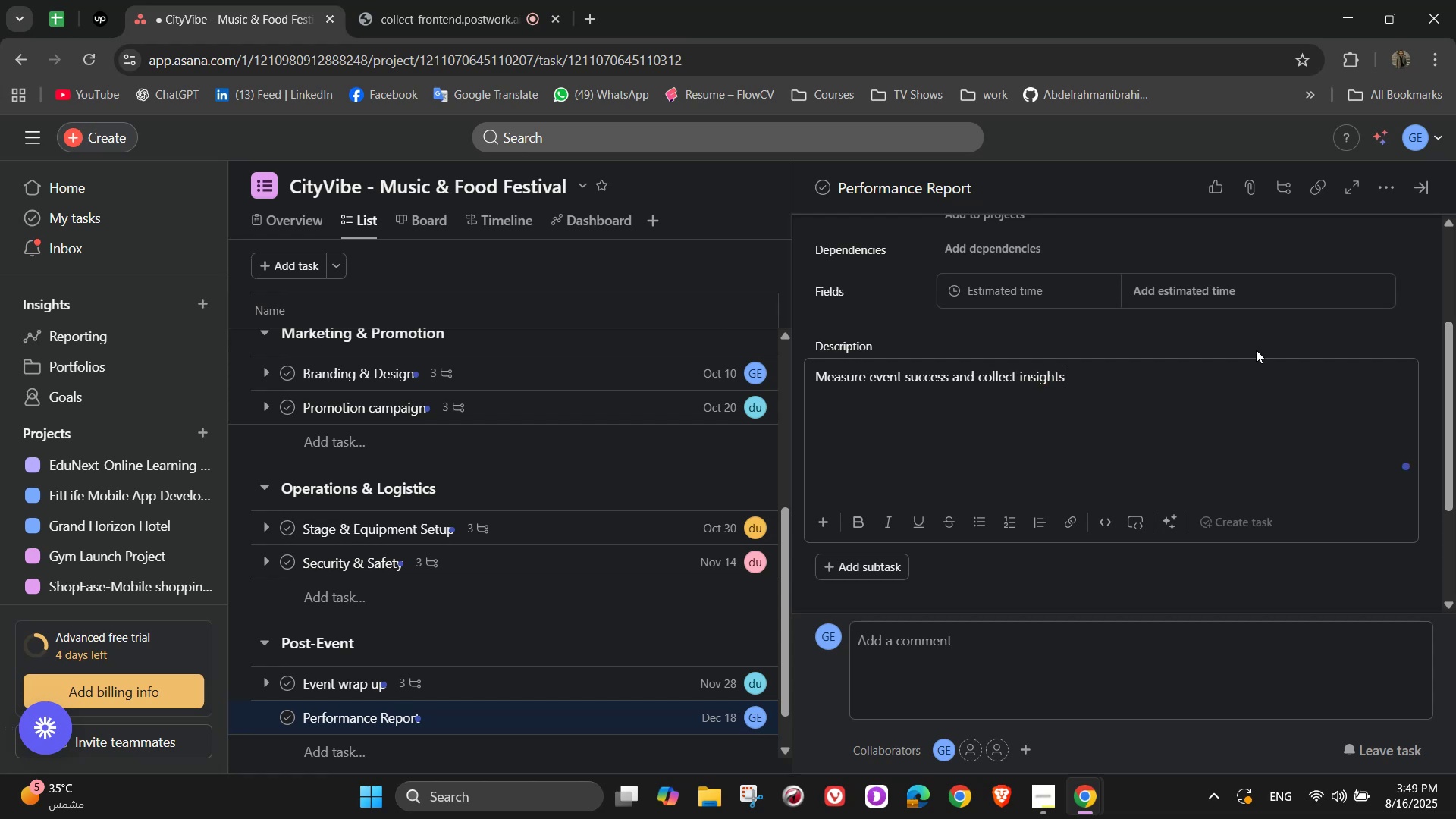 
scroll: coordinate [1172, 325], scroll_direction: down, amount: 3.0
 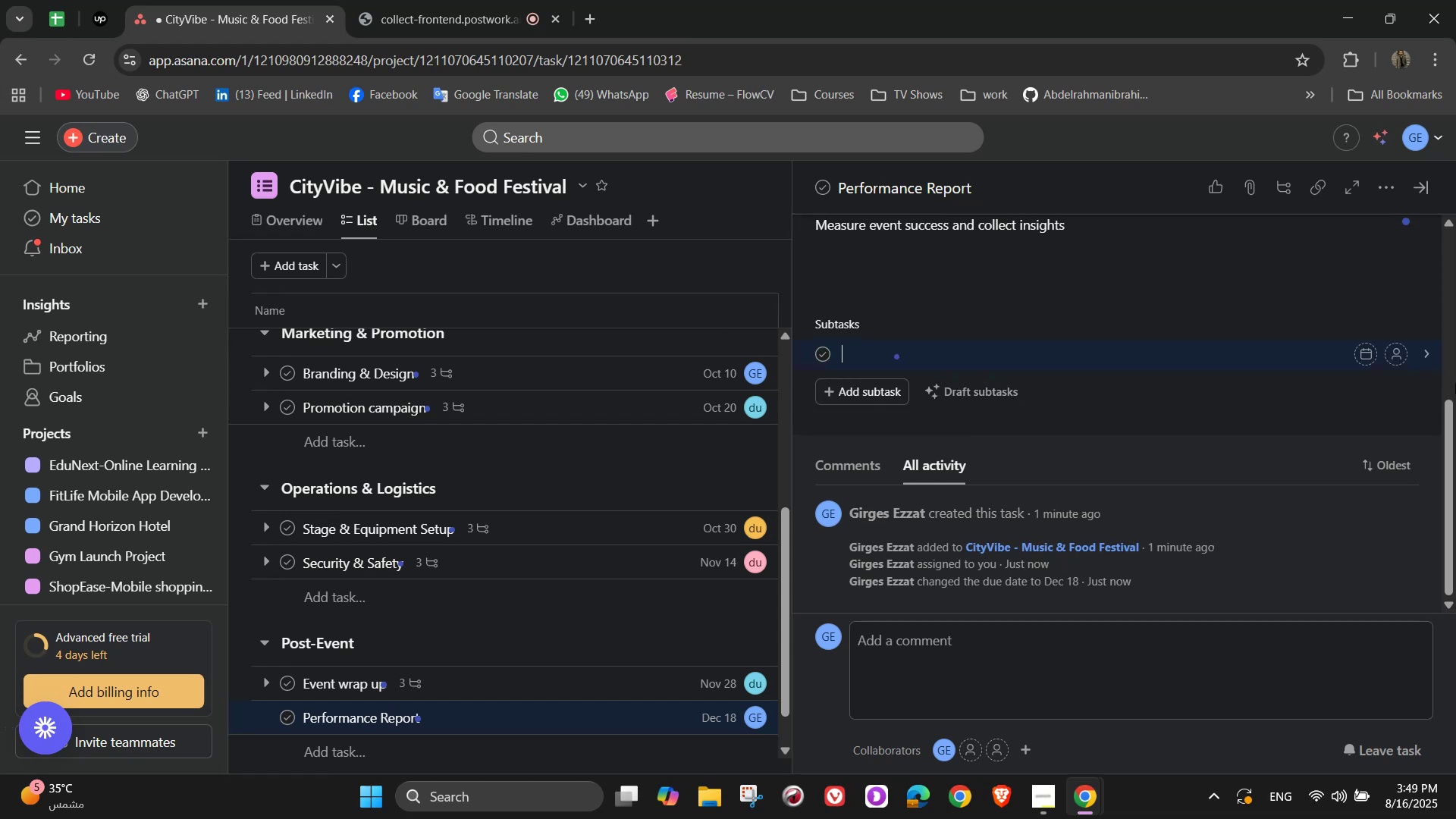 
type(Ticket sales analysis)
 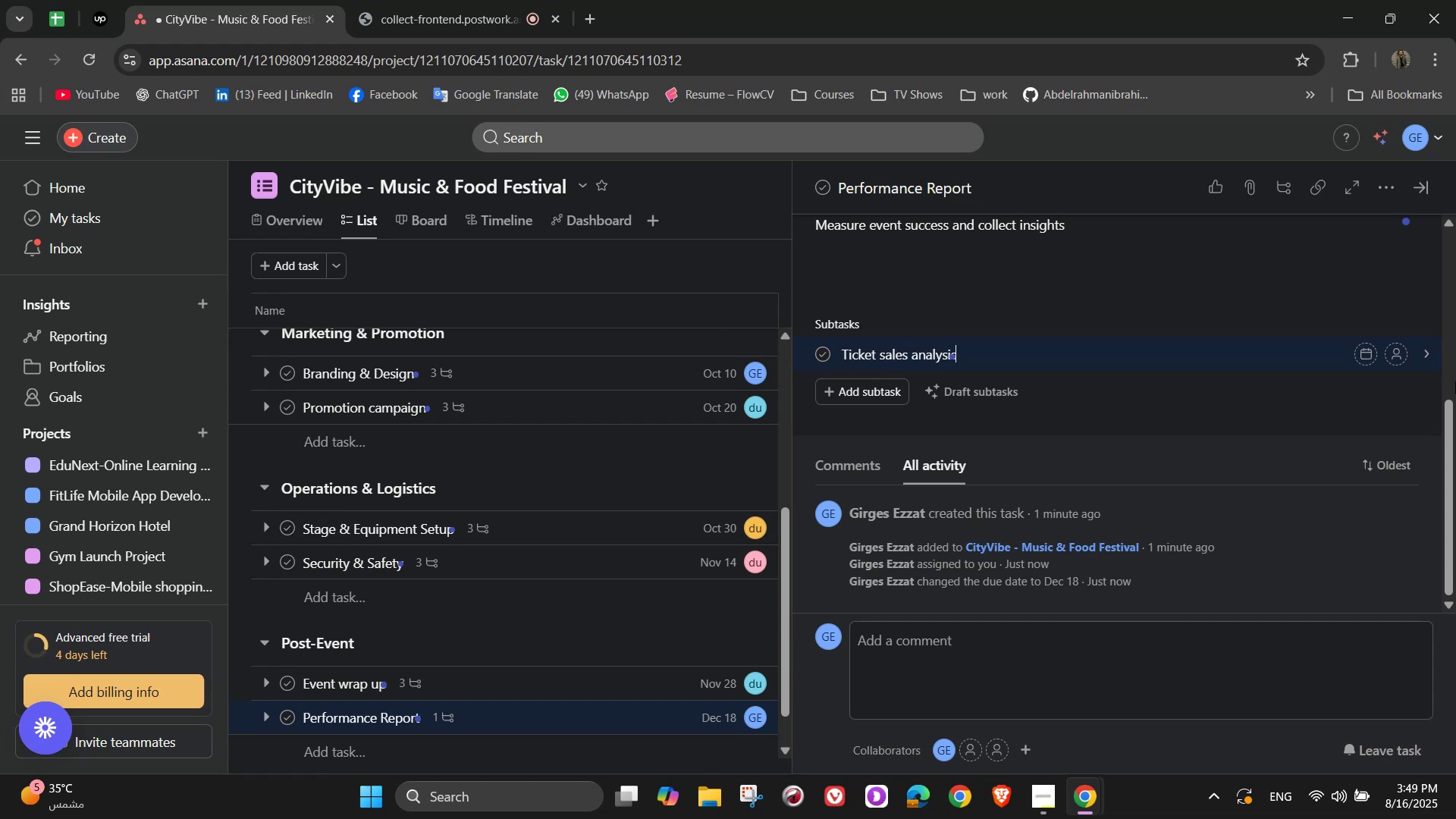 
key(Enter)
 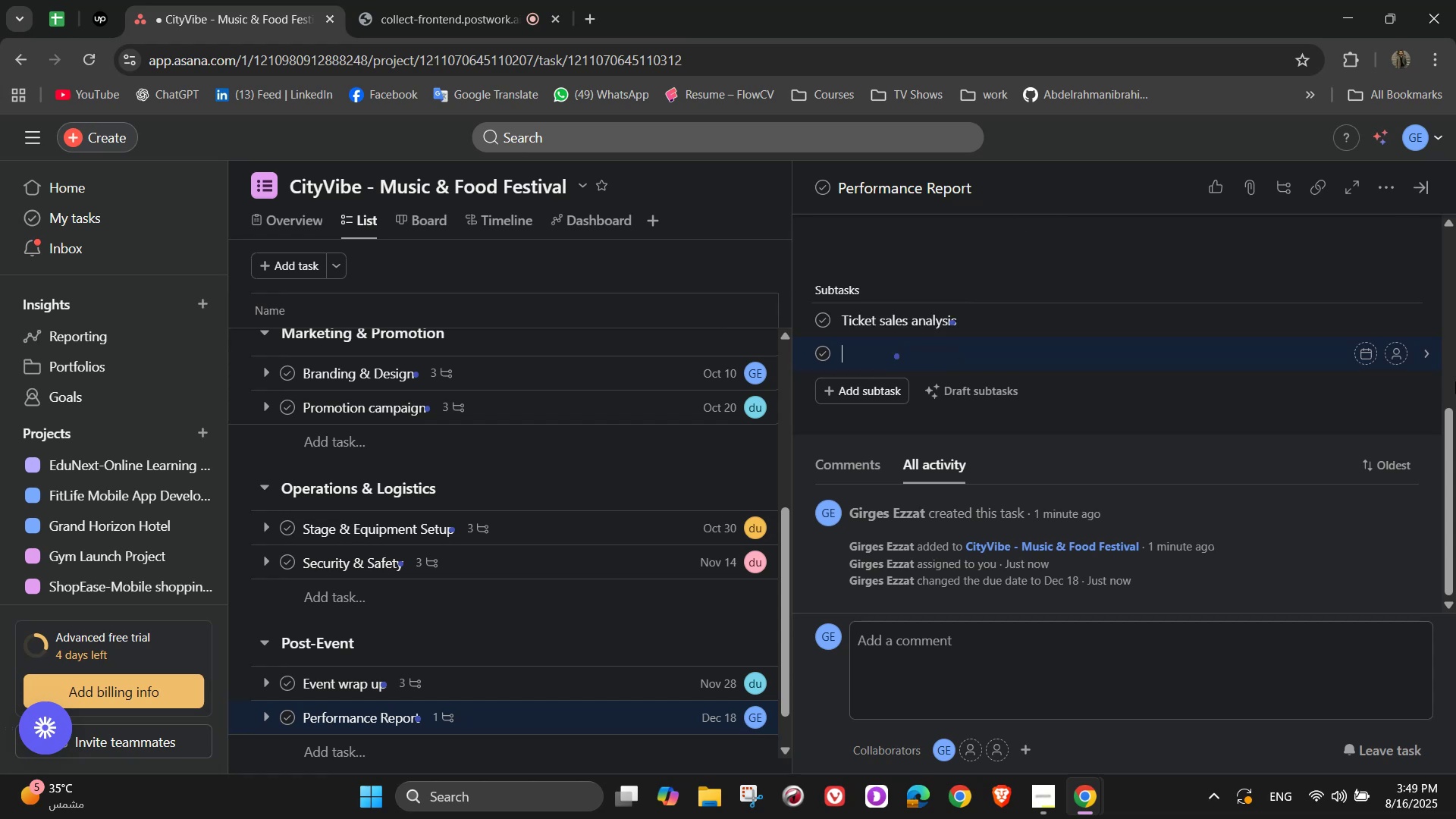 
type(Soi)
key(Backspace)
type(cial media )
 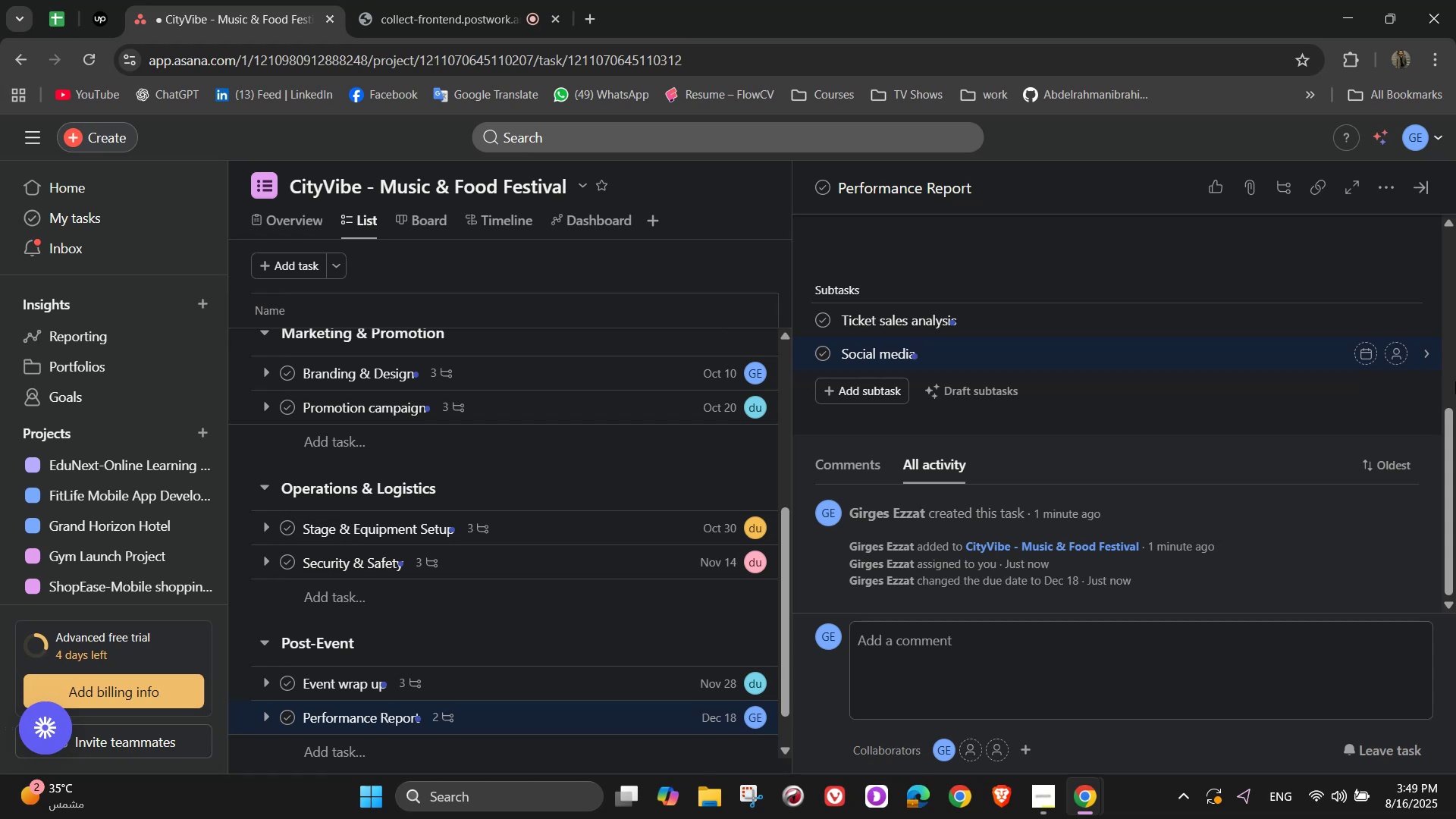 
wait(5.31)
 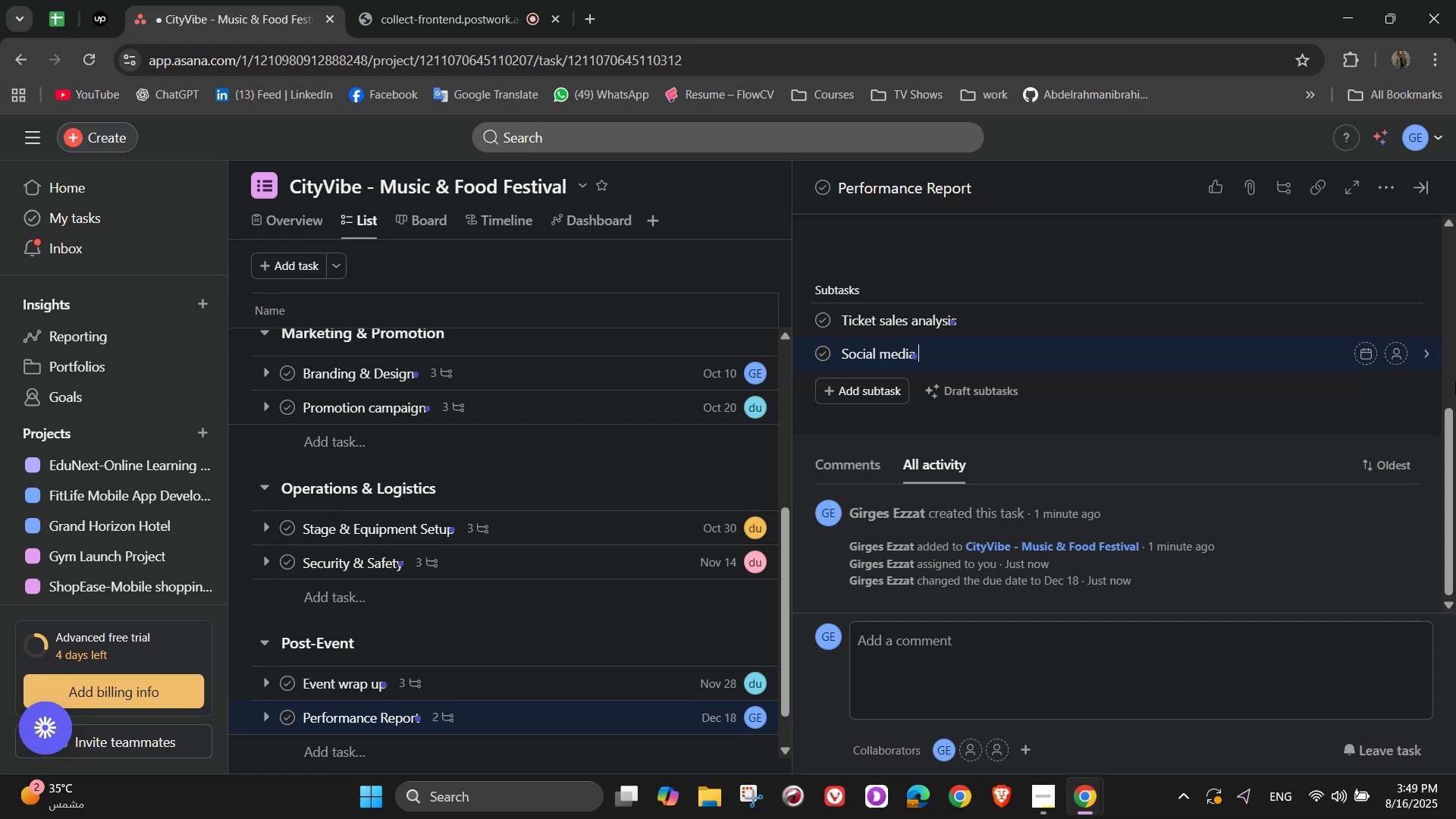 
type(engagen)
key(Backspace)
type(ment)
 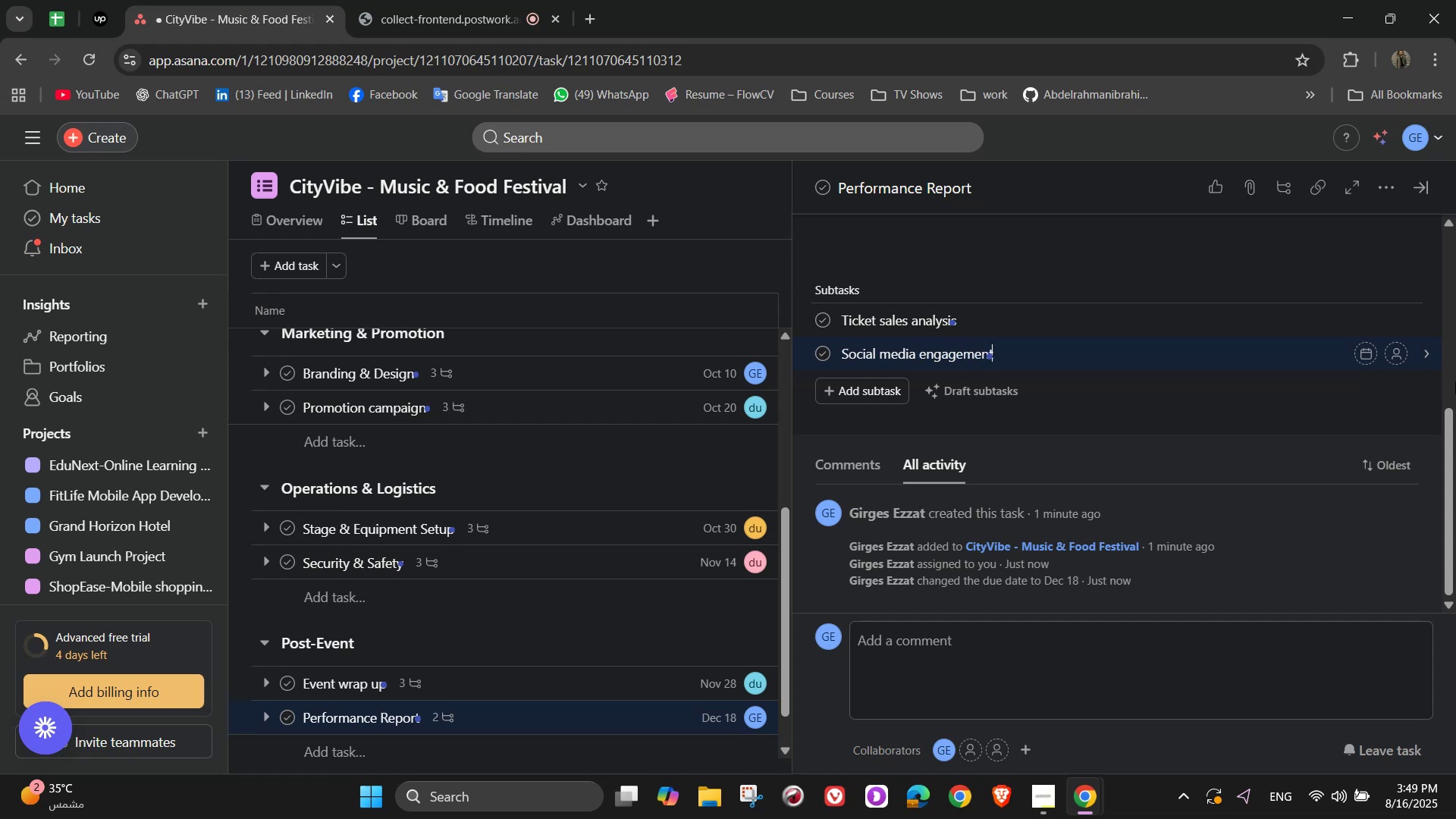 
key(Enter)
 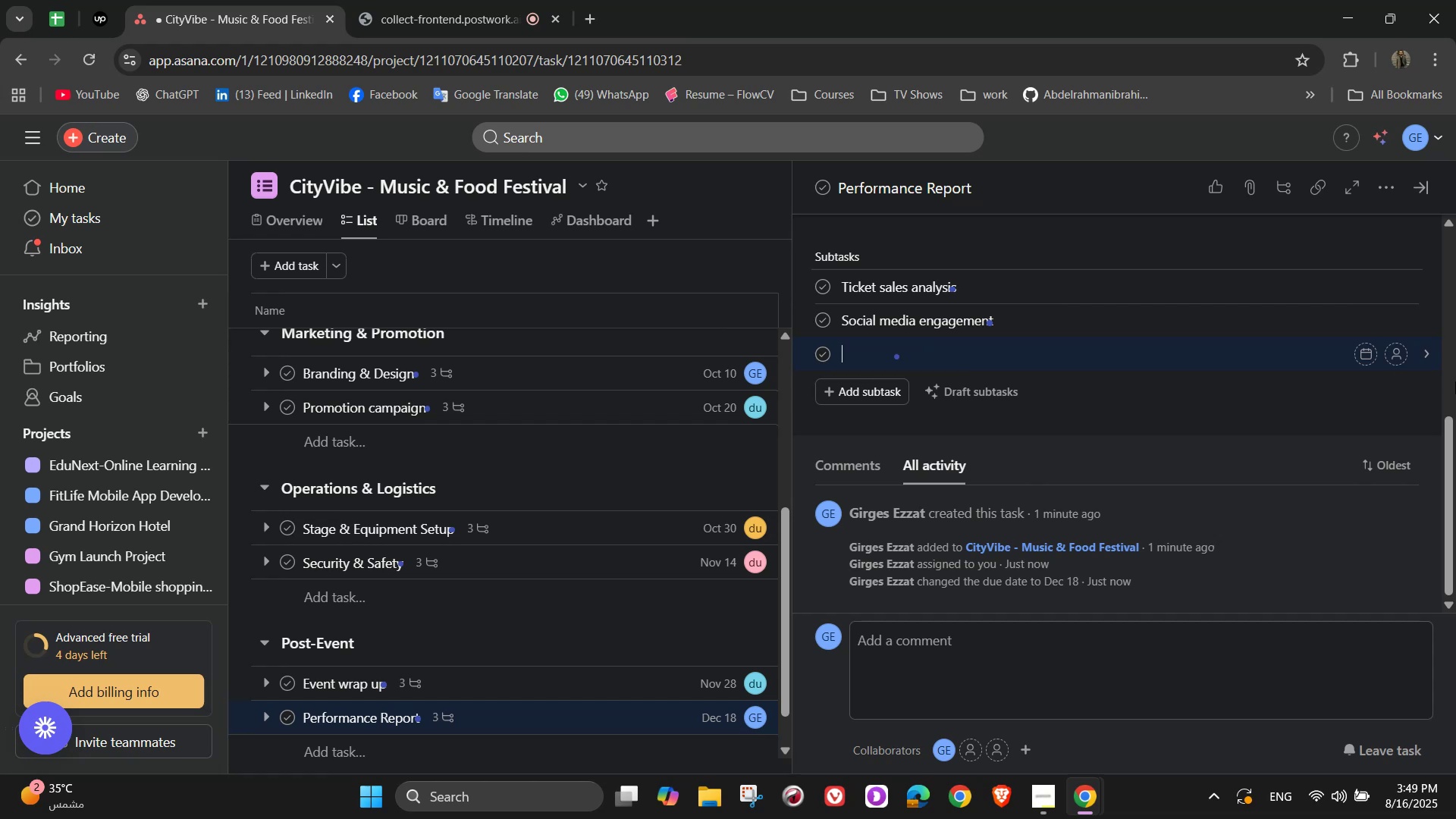 
wait(6.29)
 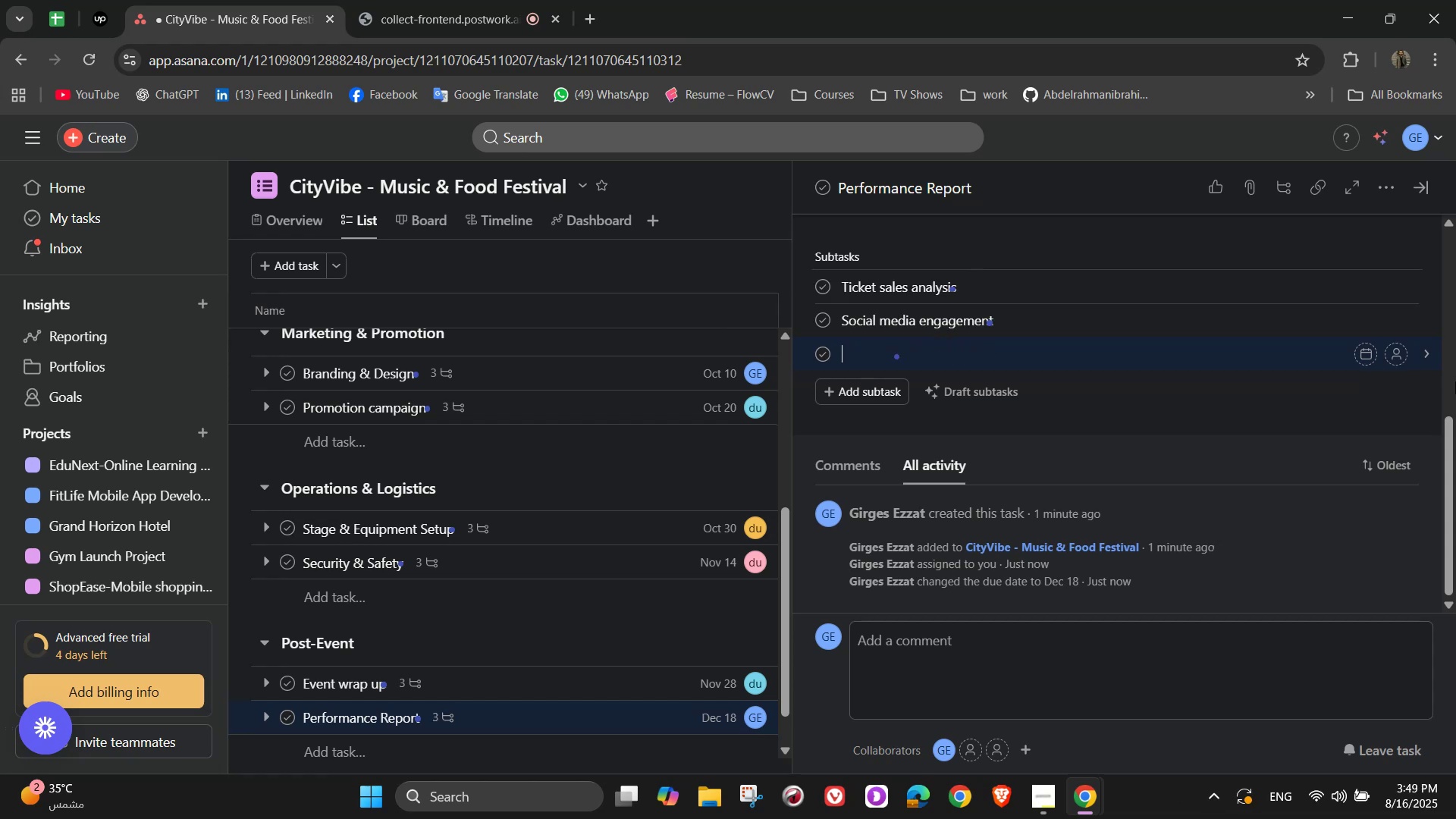 
type(Attendee feedback survey)
 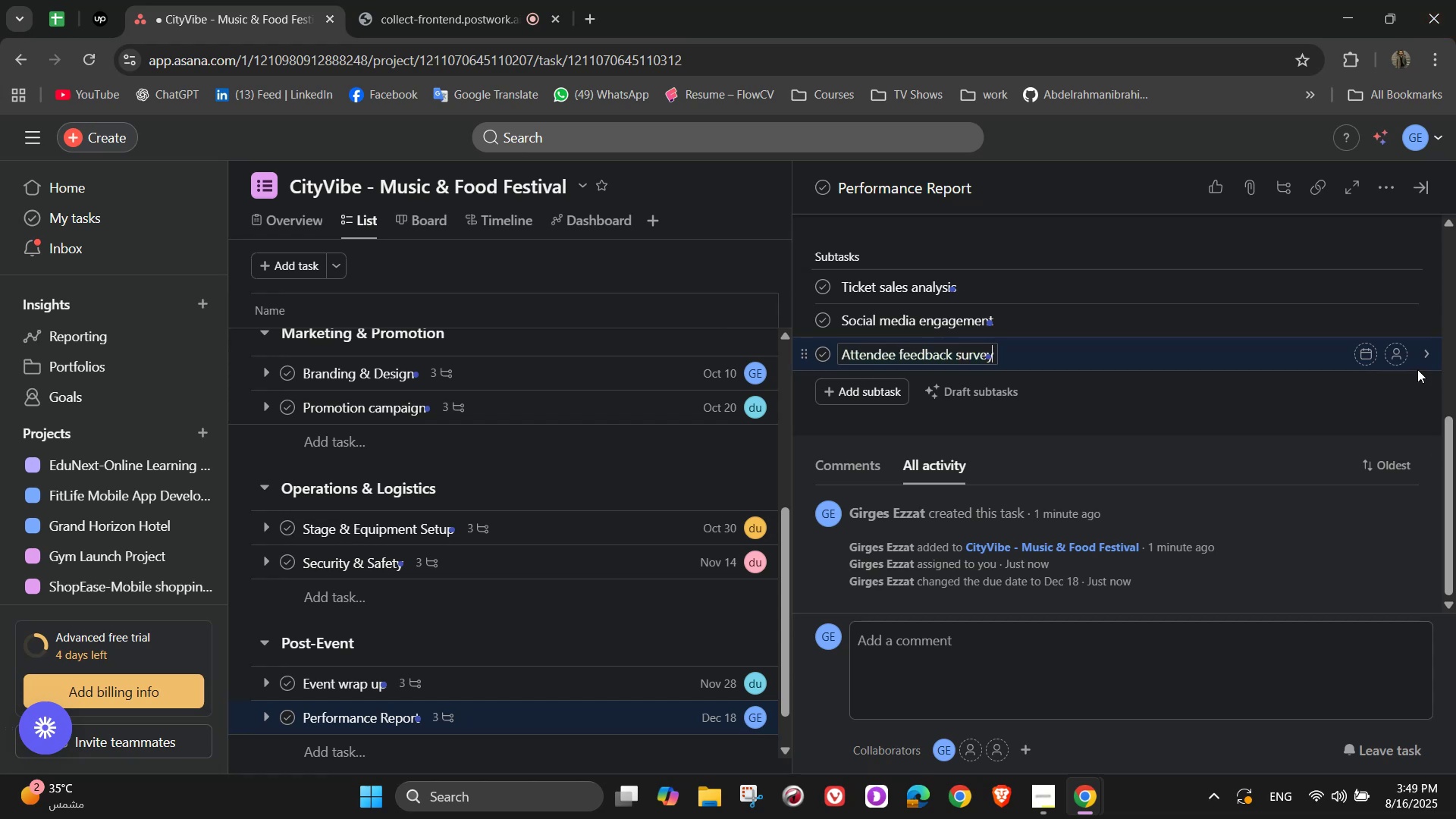 
left_click([1395, 284])
 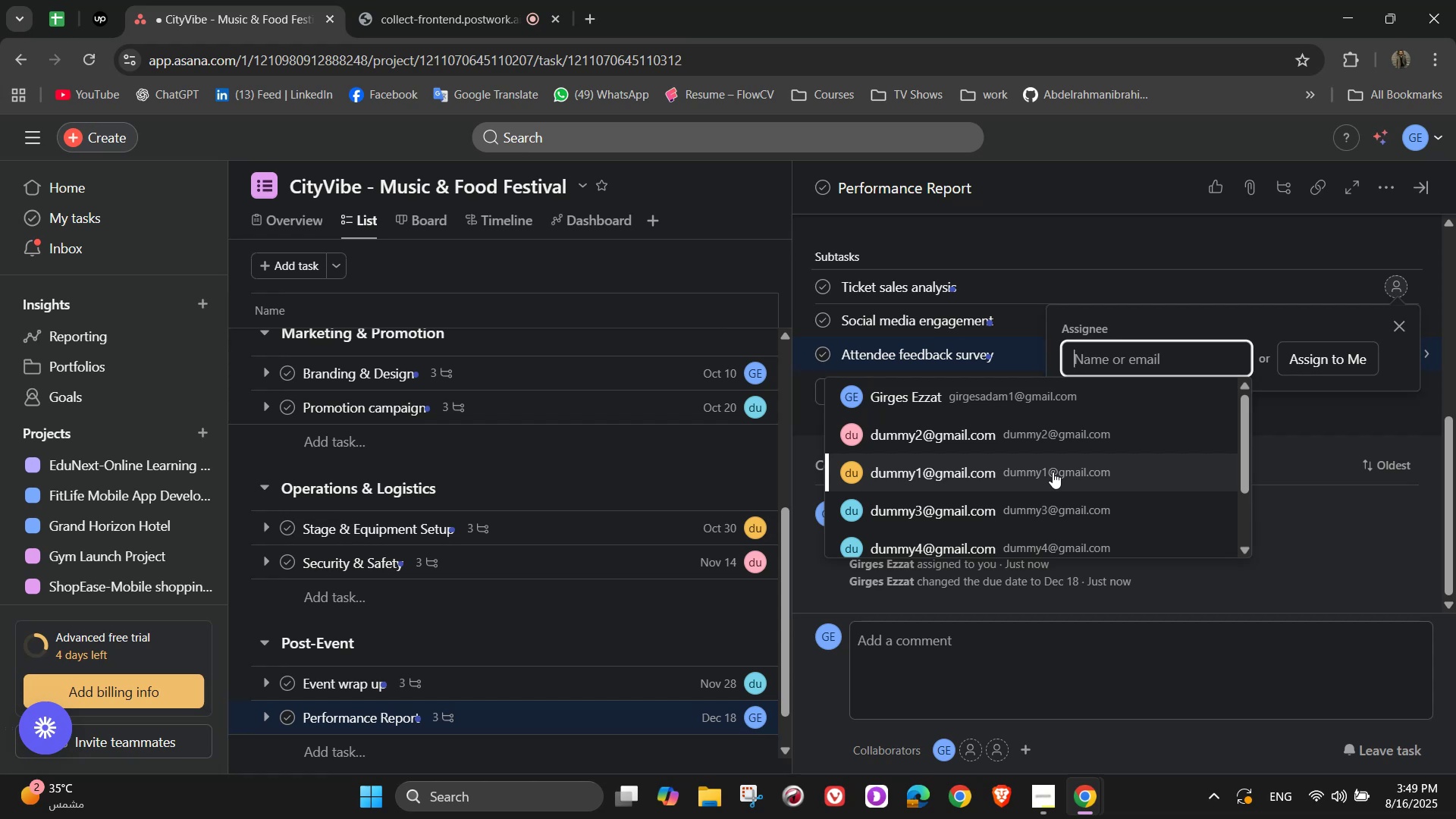 
left_click([1040, 460])
 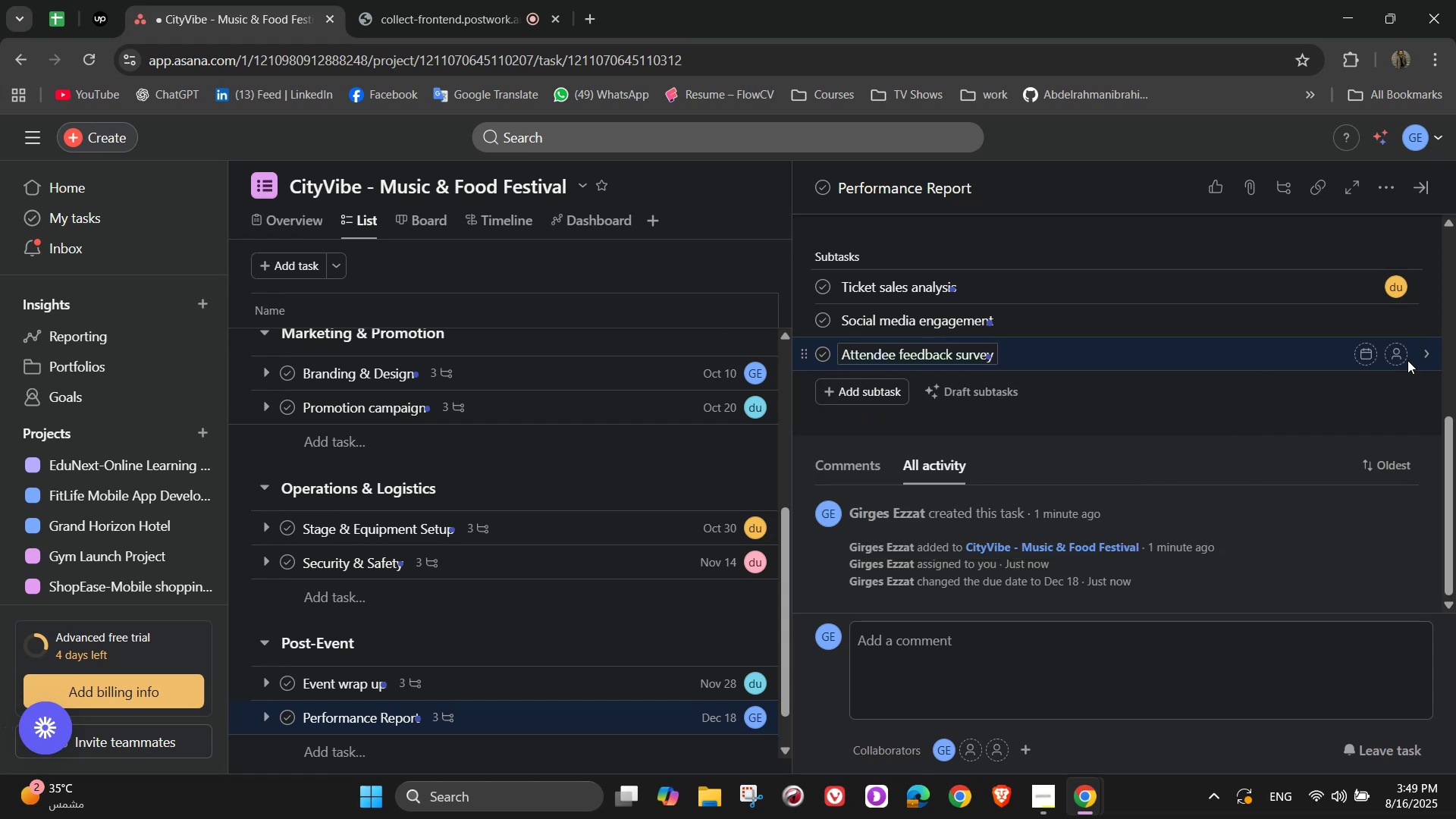 
left_click([1392, 331])
 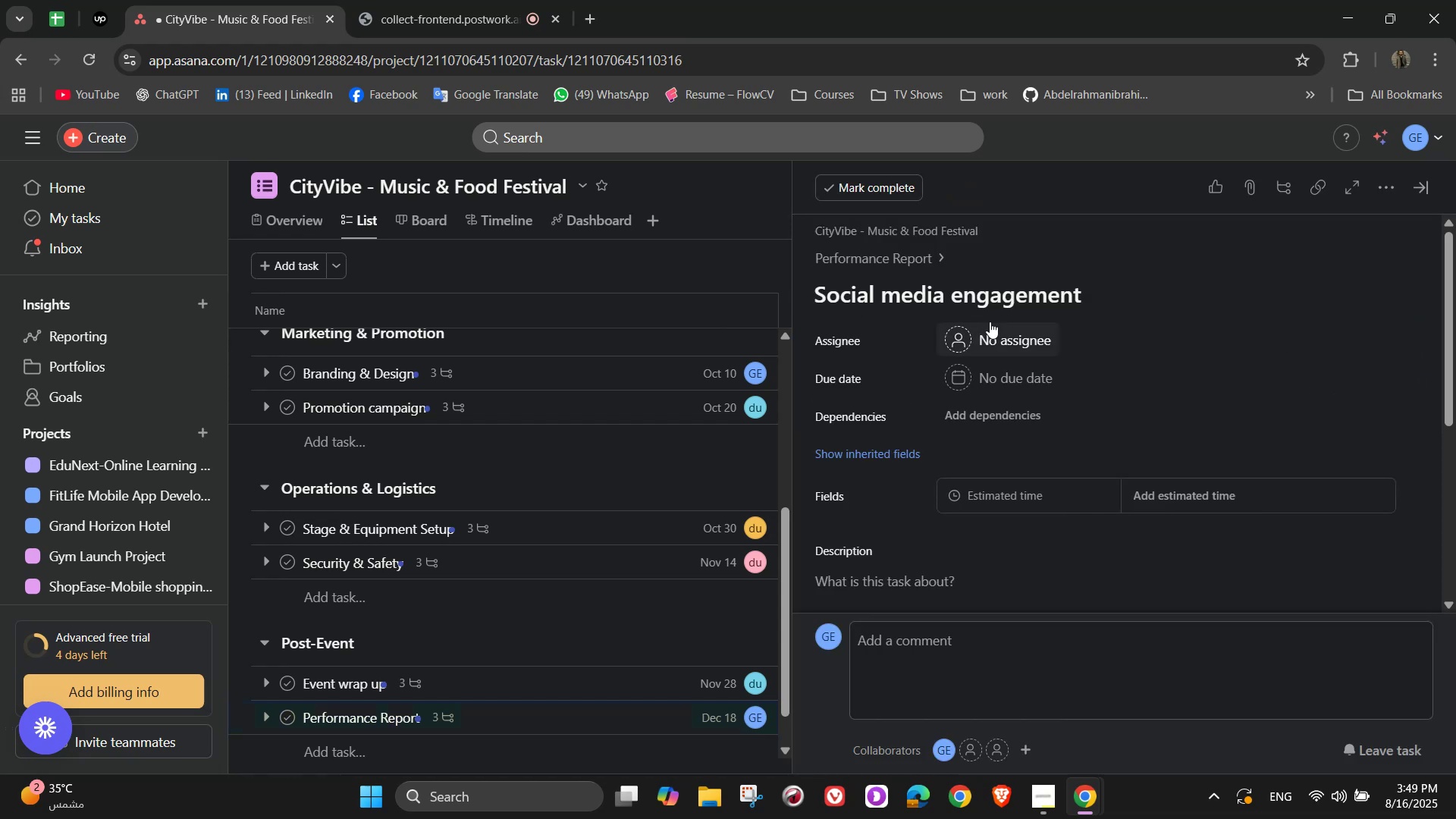 
double_click([997, 327])
 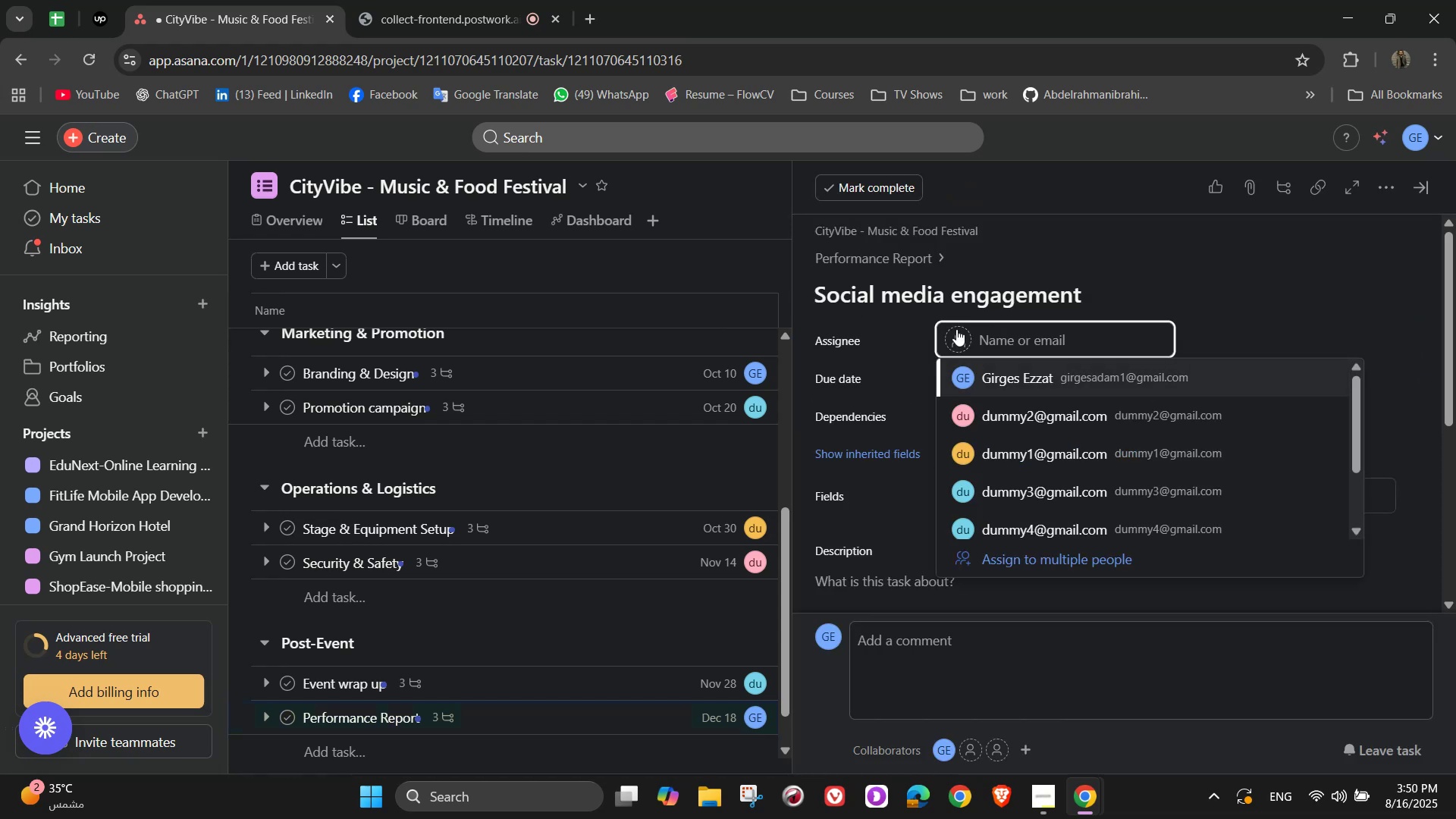 
double_click([932, 257])
 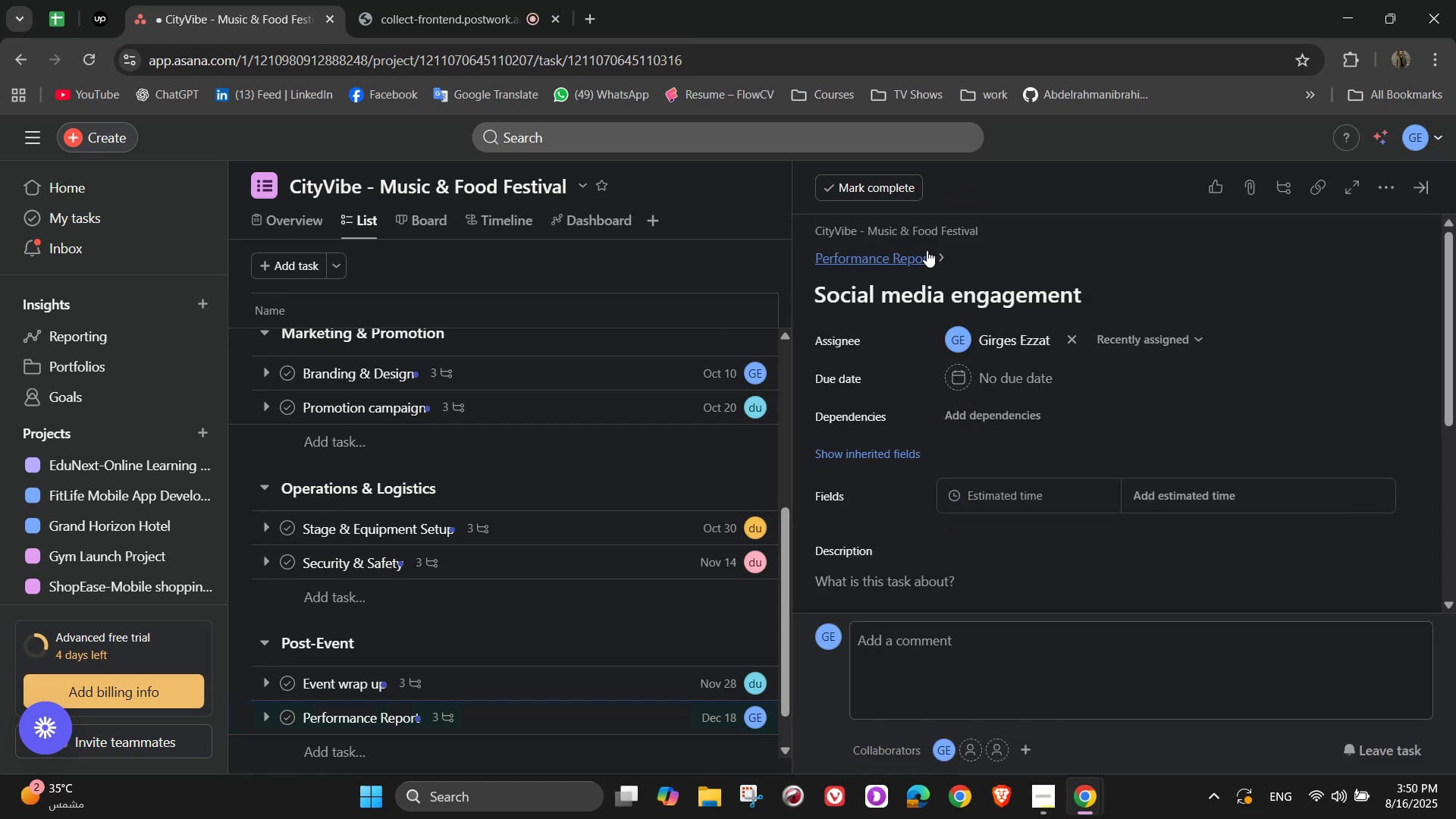 
triple_click([927, 250])
 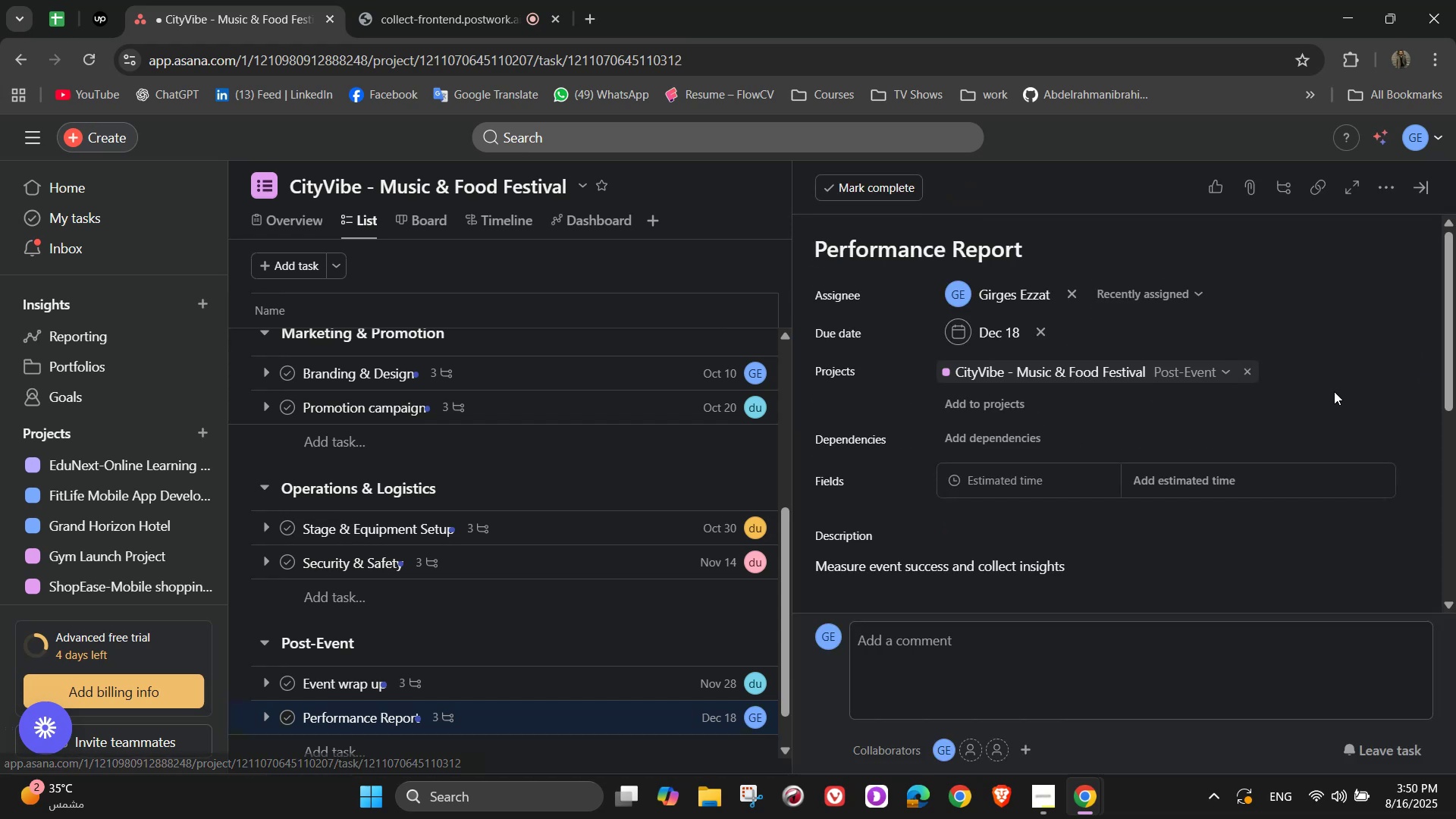 
scroll: coordinate [1345, 399], scroll_direction: down, amount: 3.0
 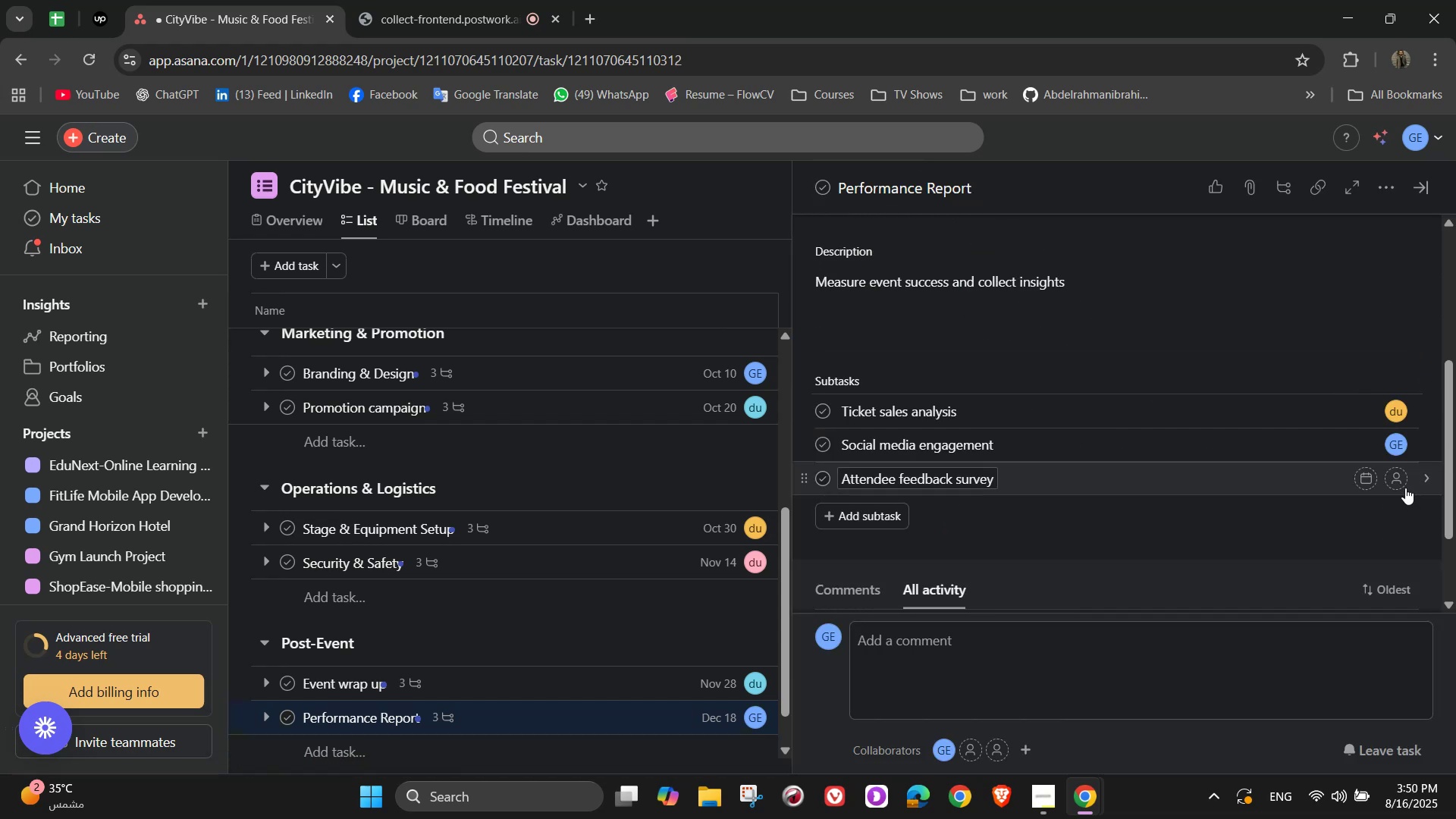 
left_click([1398, 476])
 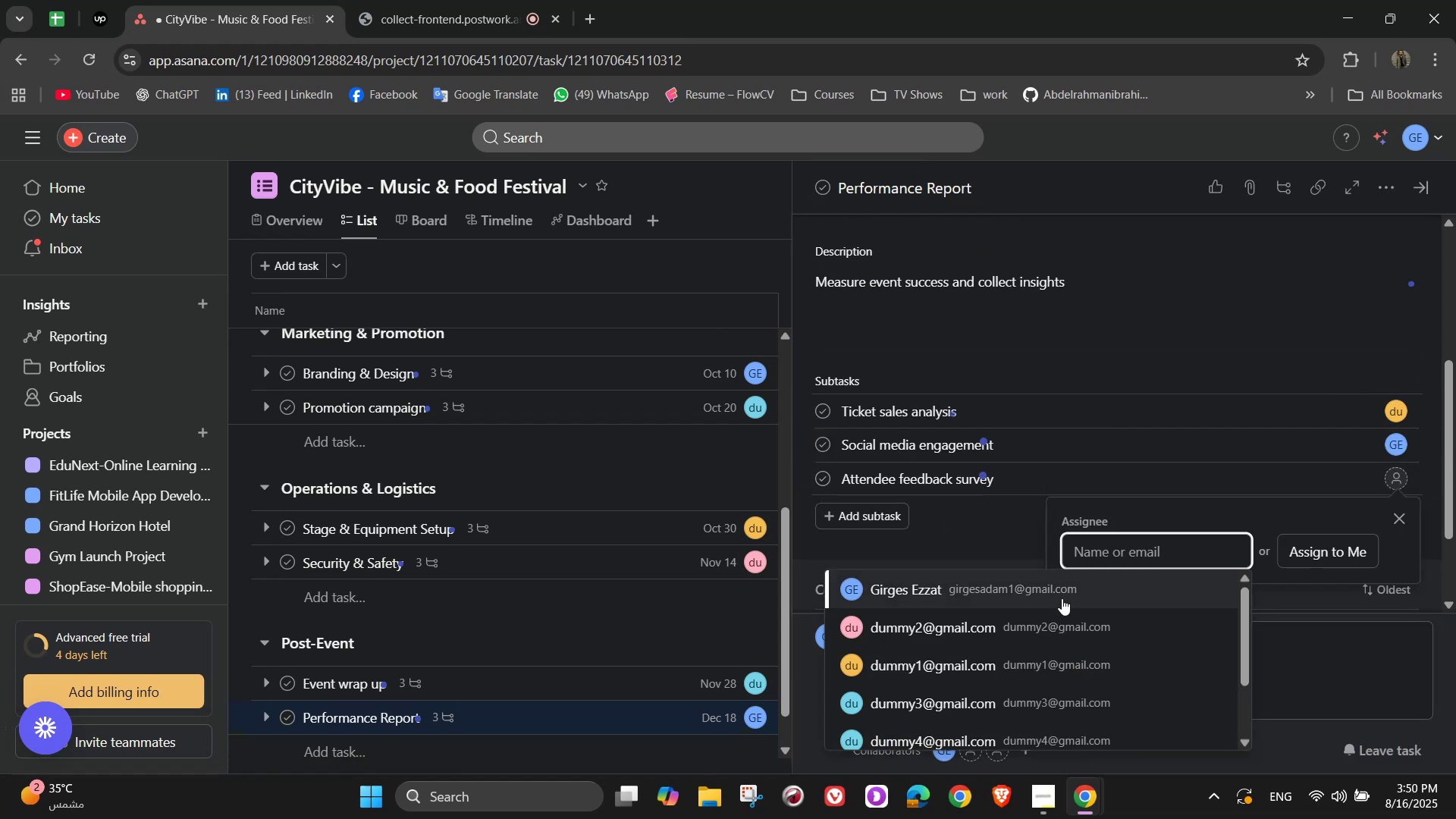 
left_click([1062, 622])
 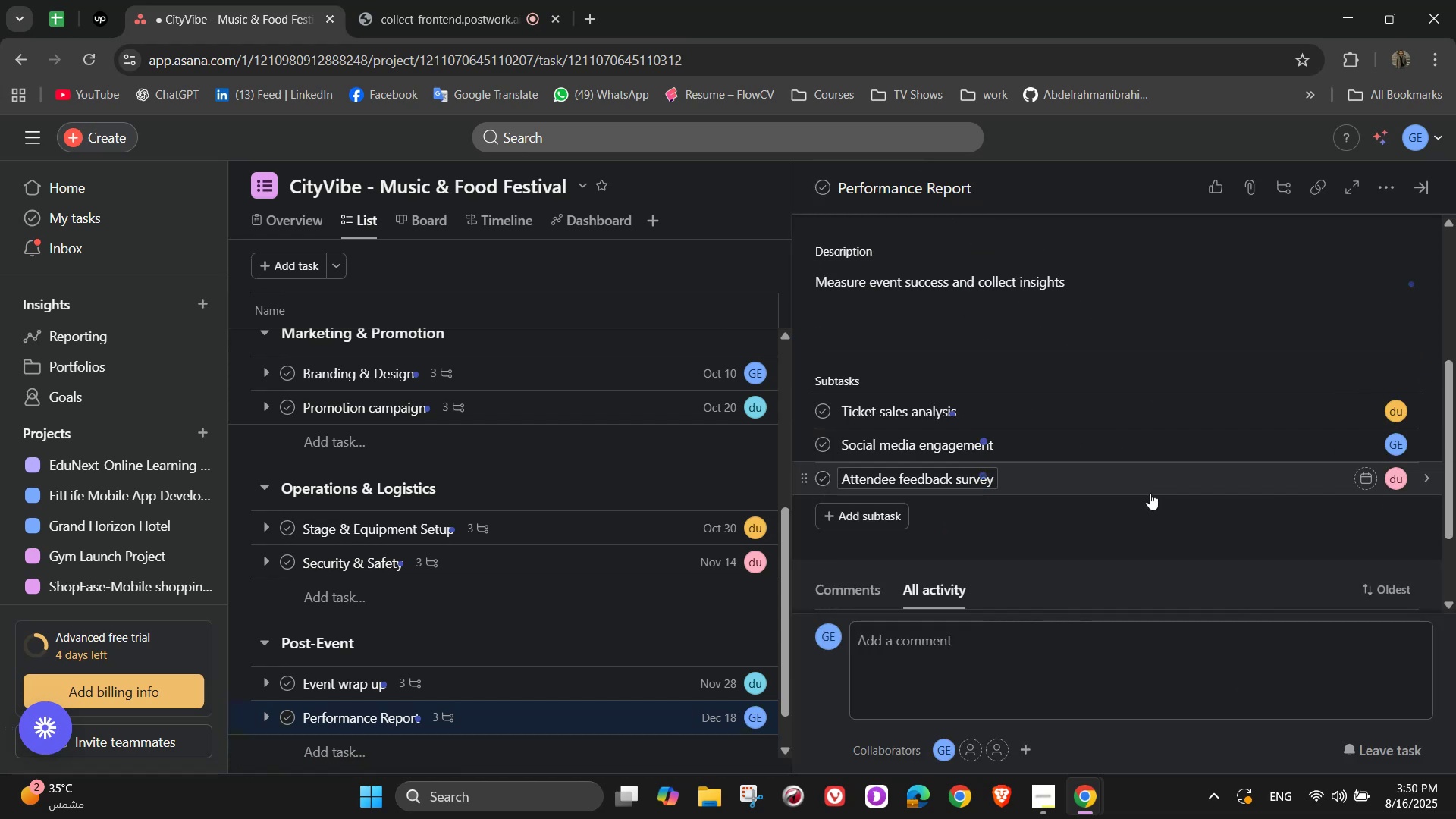 
scroll: coordinate [1150, 492], scroll_direction: up, amount: 5.0
 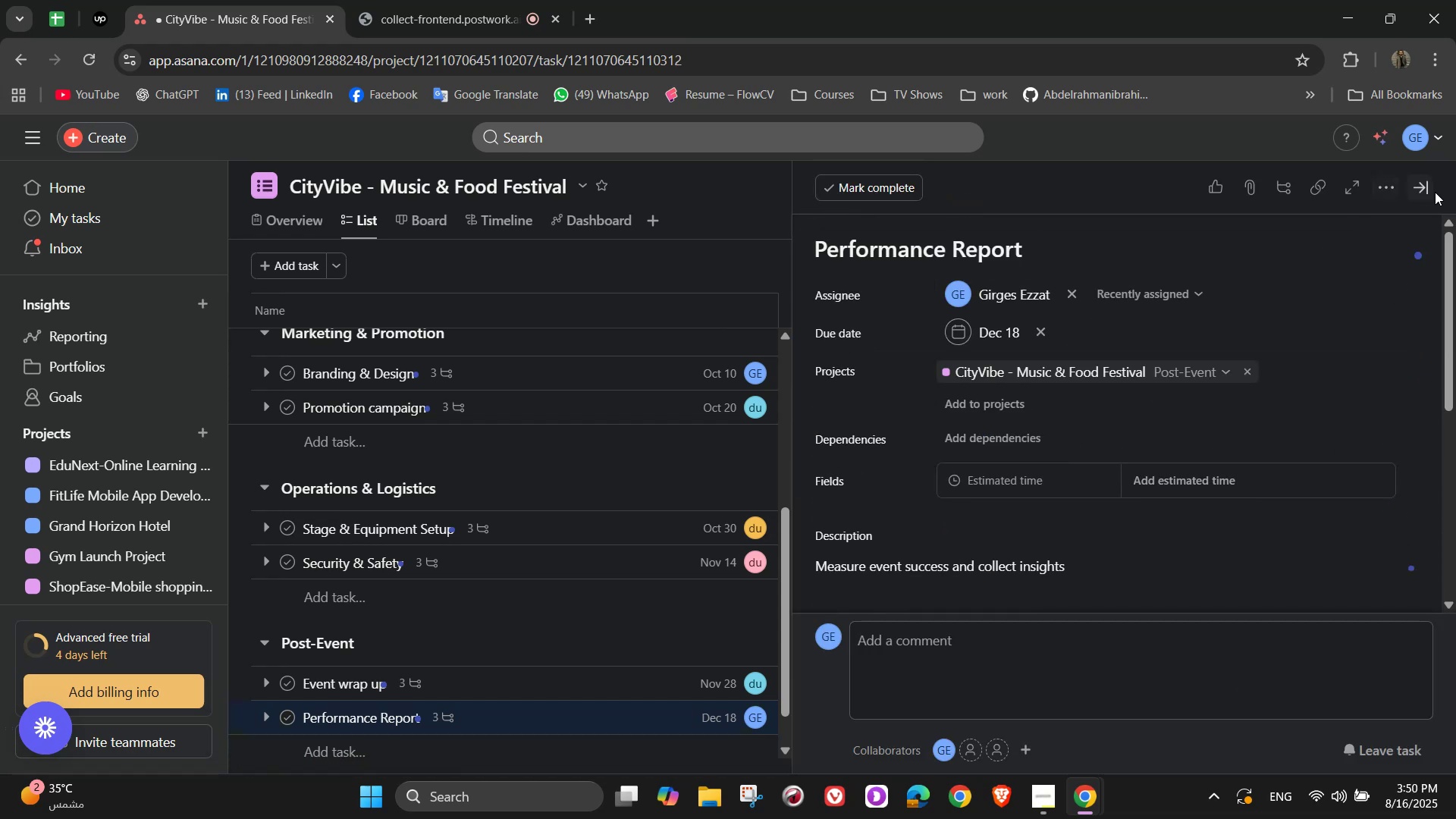 
left_click([1436, 192])
 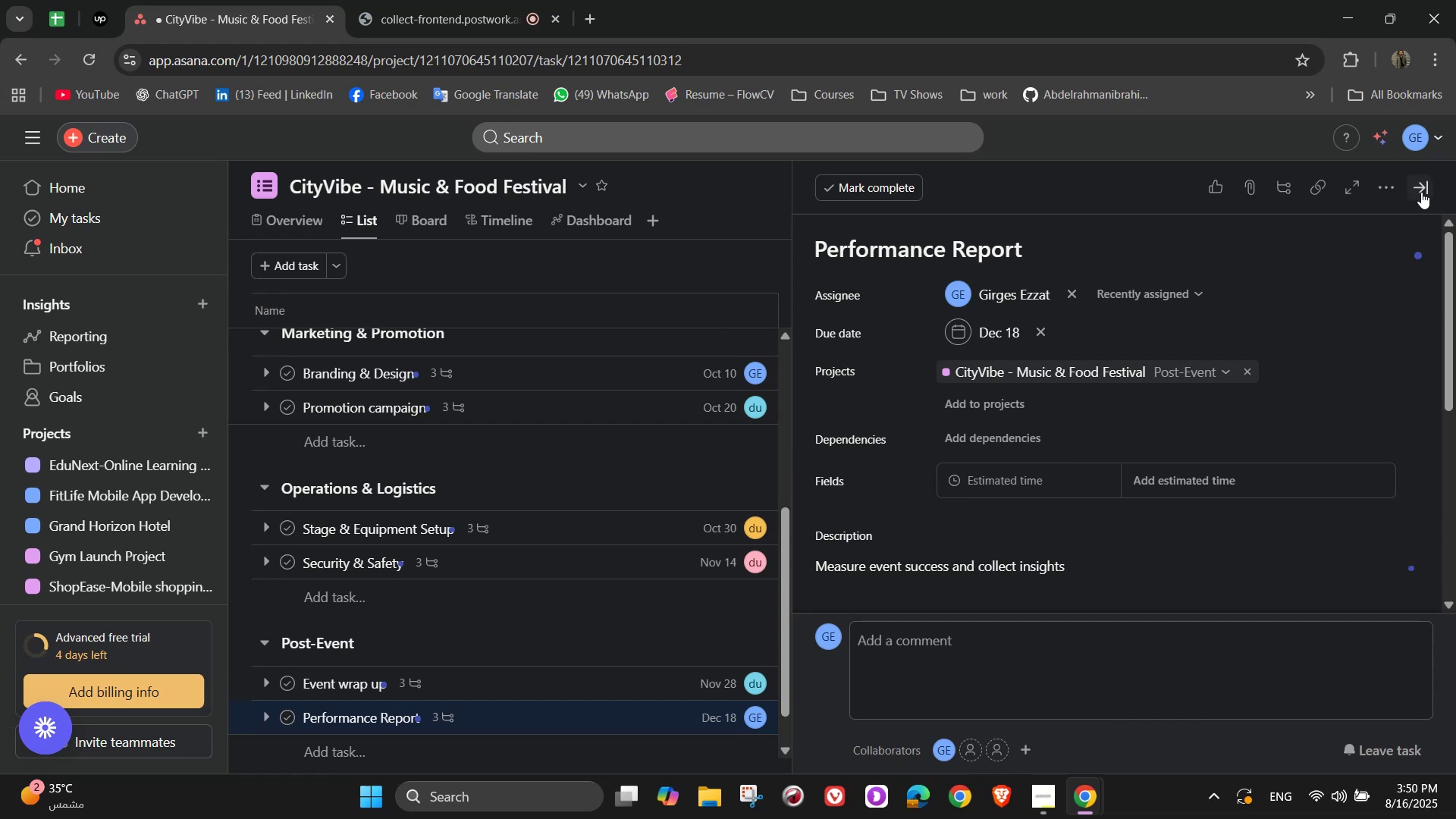 
left_click([1421, 192])
 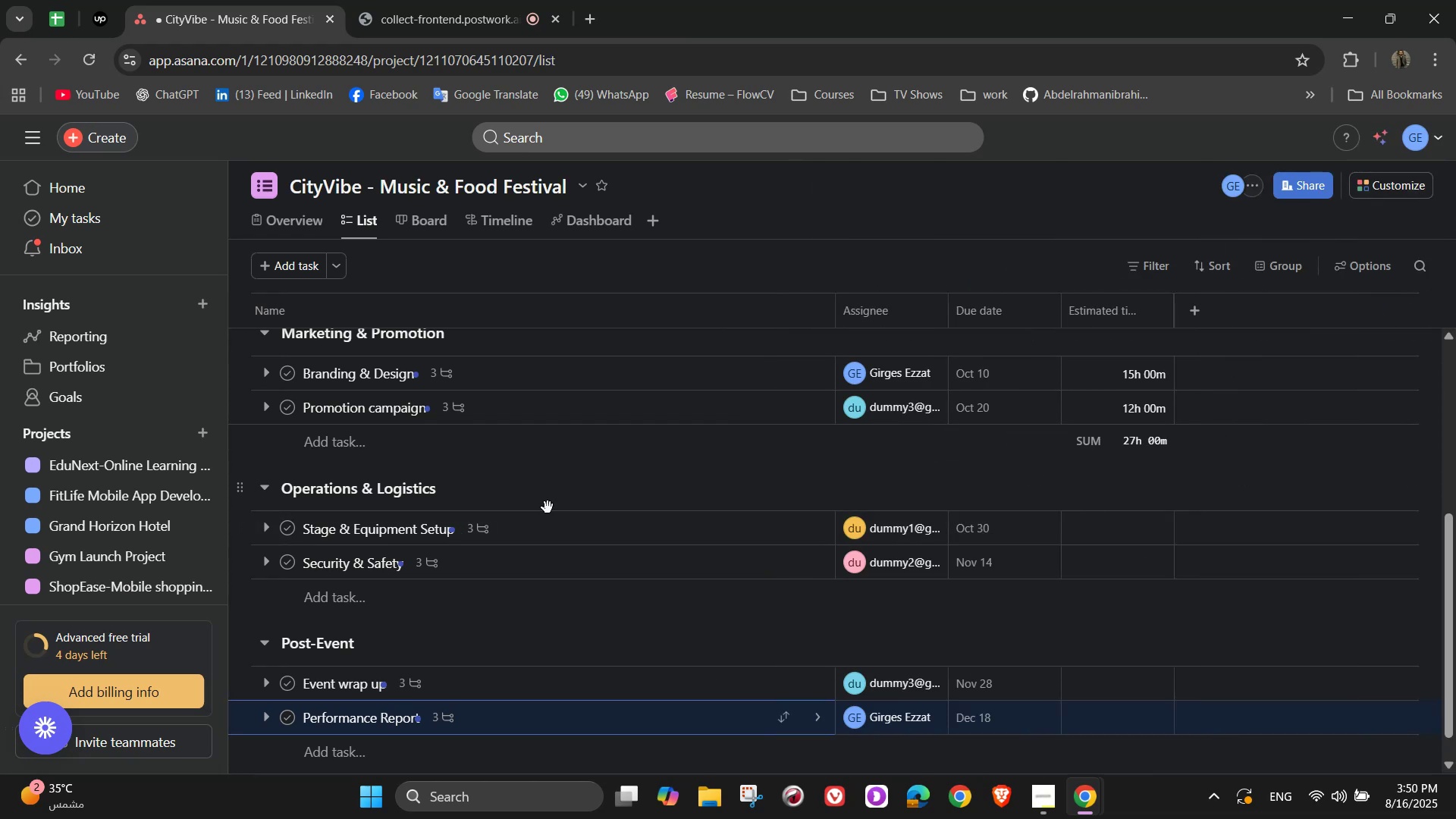 
scroll: coordinate [548, 507], scroll_direction: down, amount: 4.0
 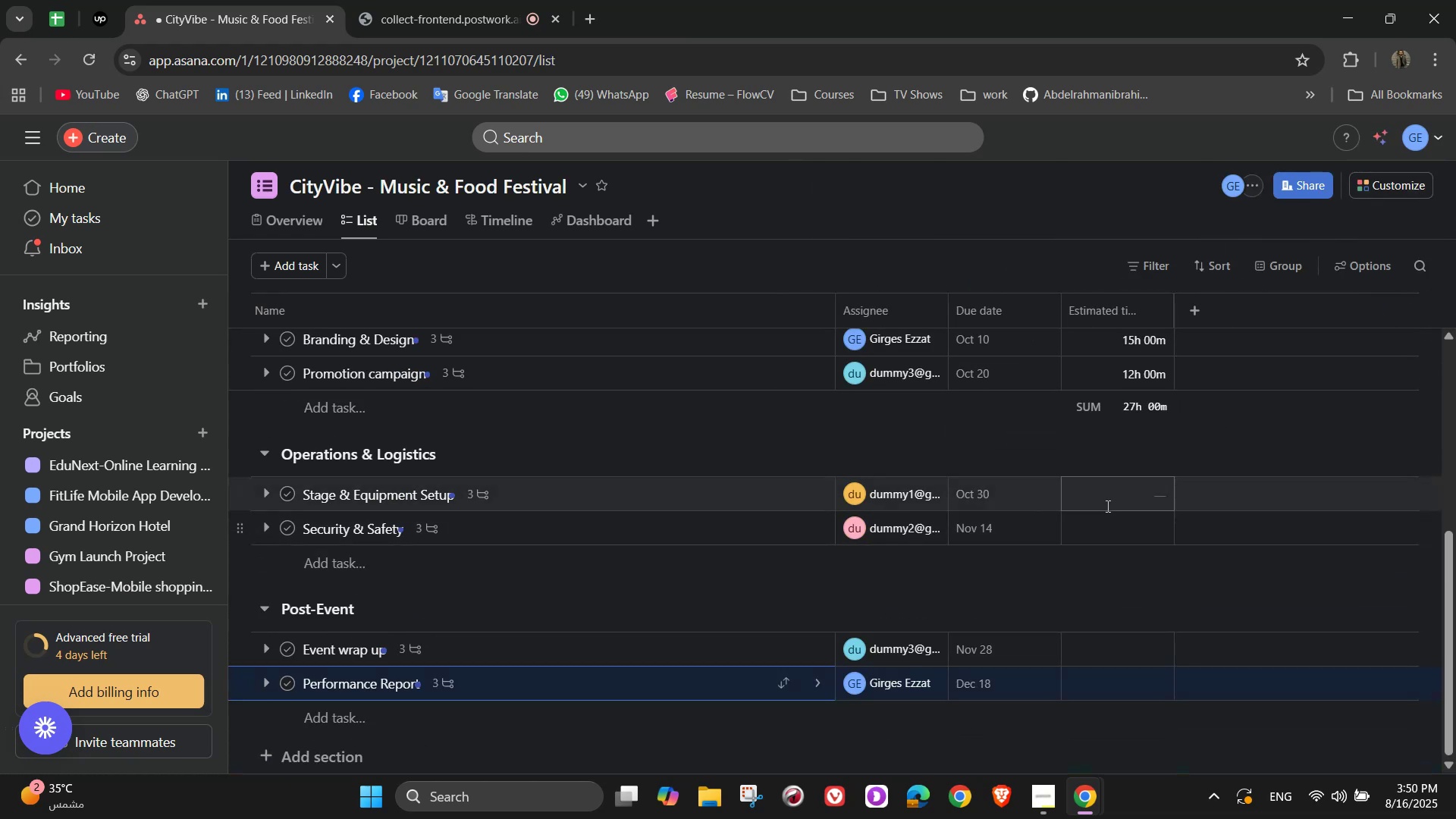 
left_click([1114, 494])
 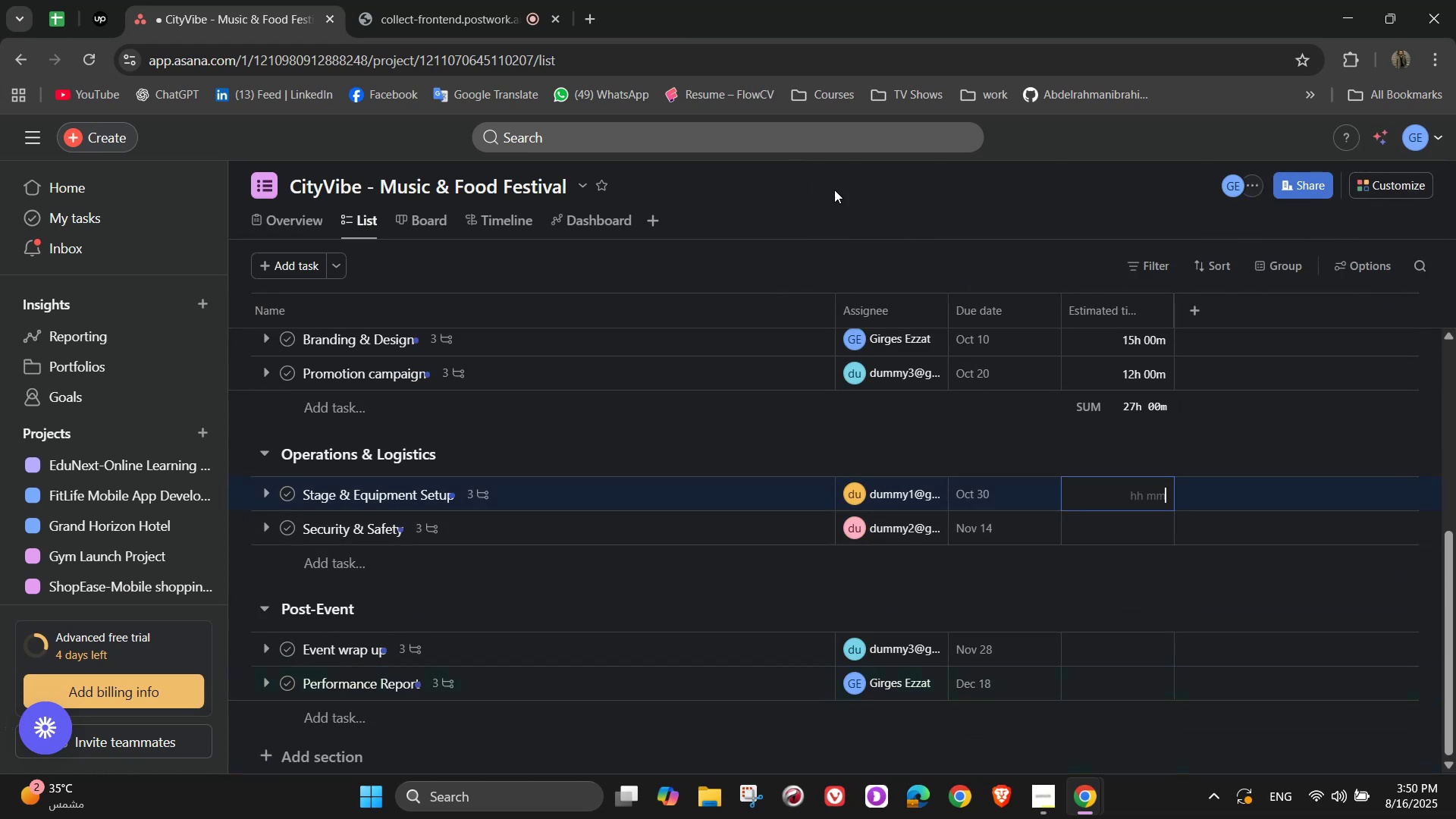 
left_click([409, 0])
 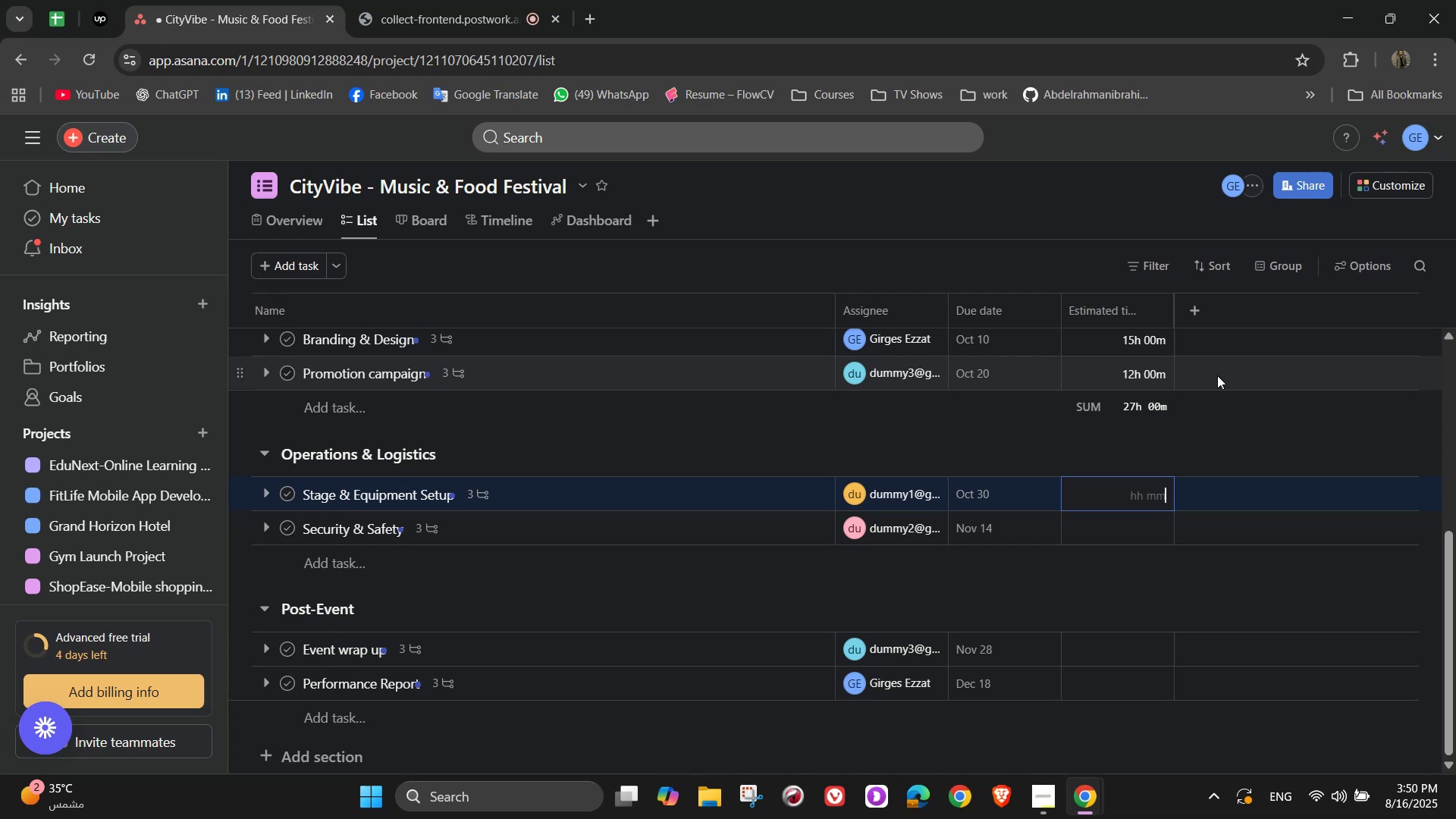 
wait(8.06)
 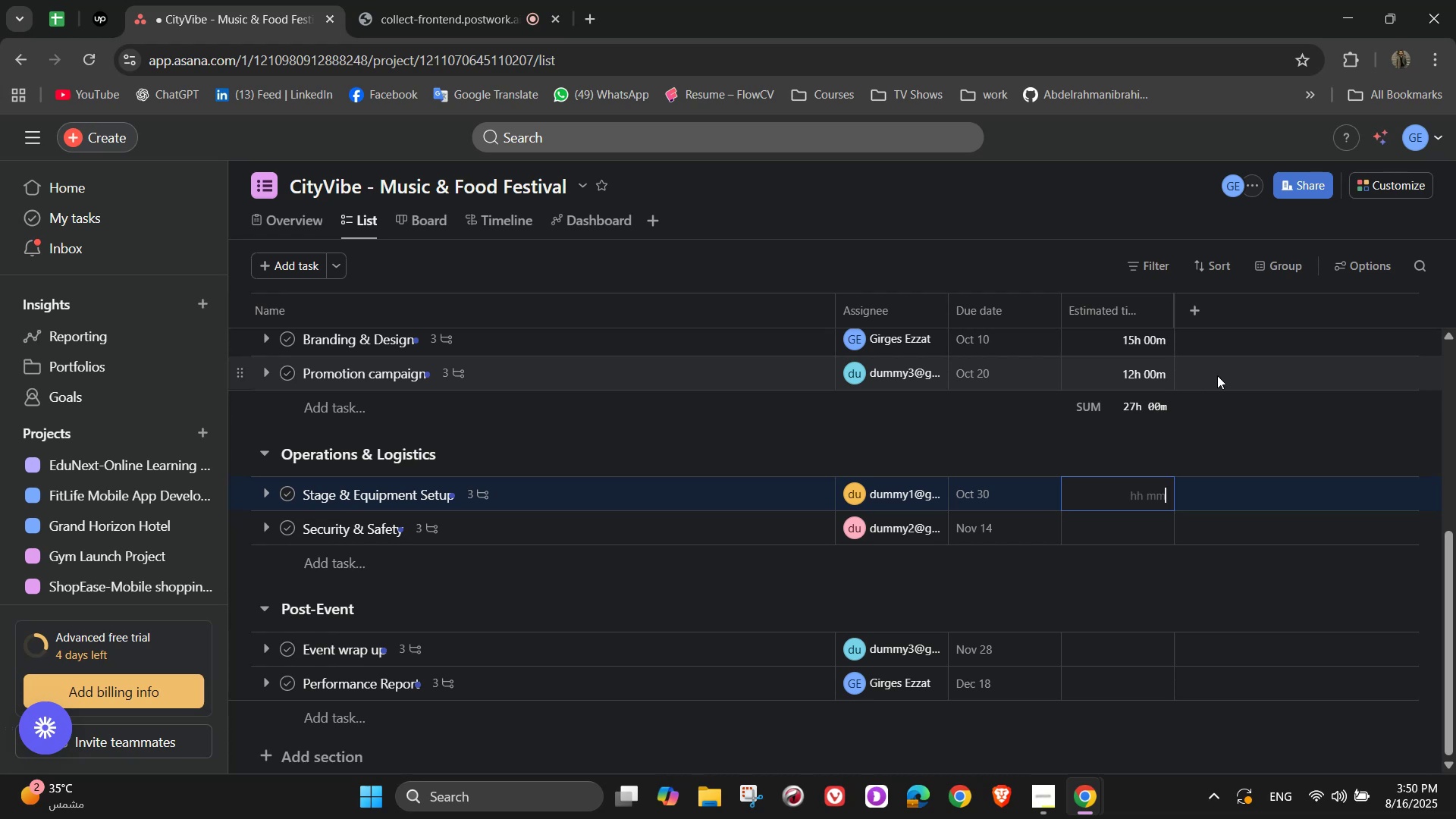 
key(Numpad1)
 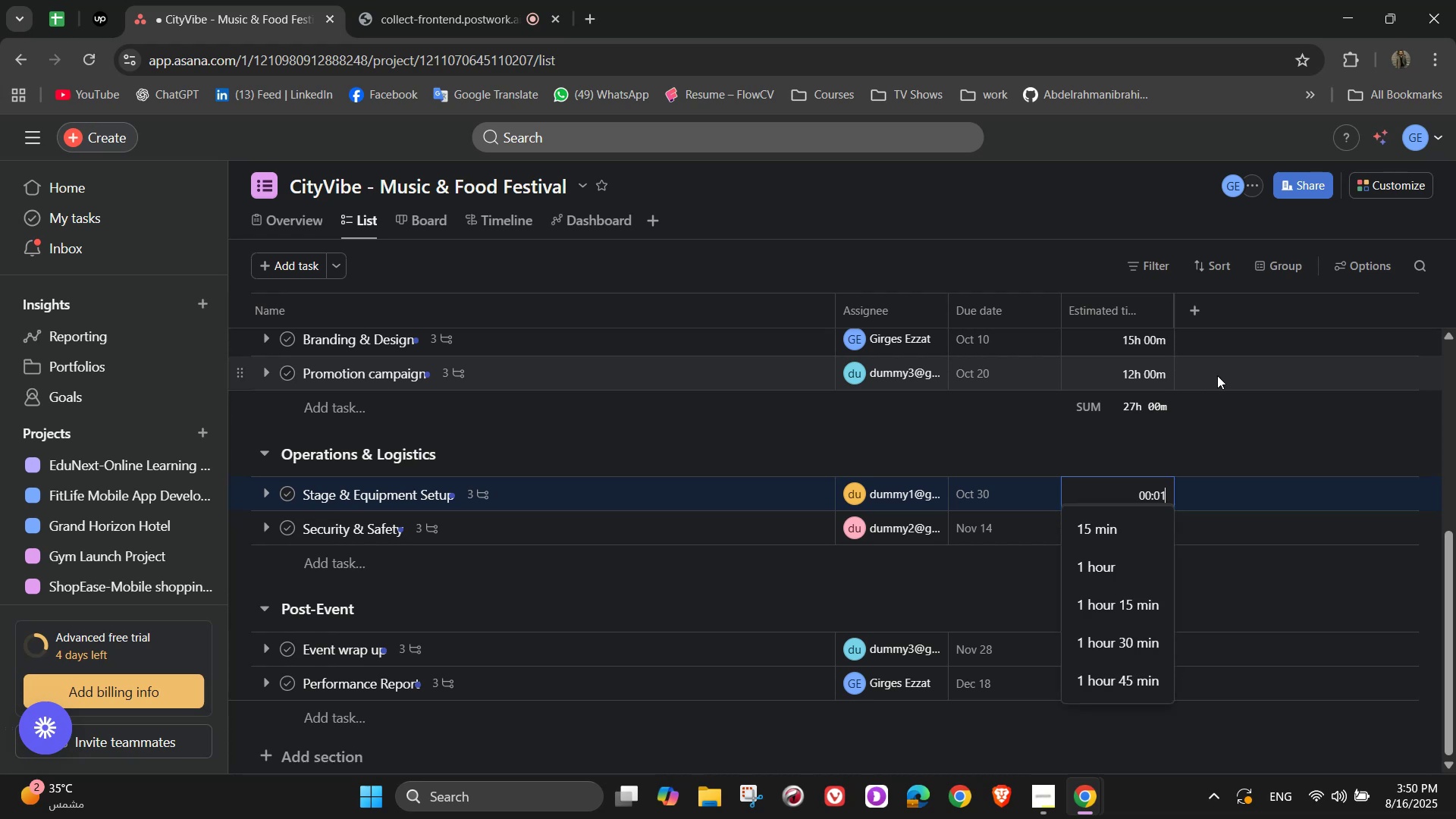 
key(Numpad5)
 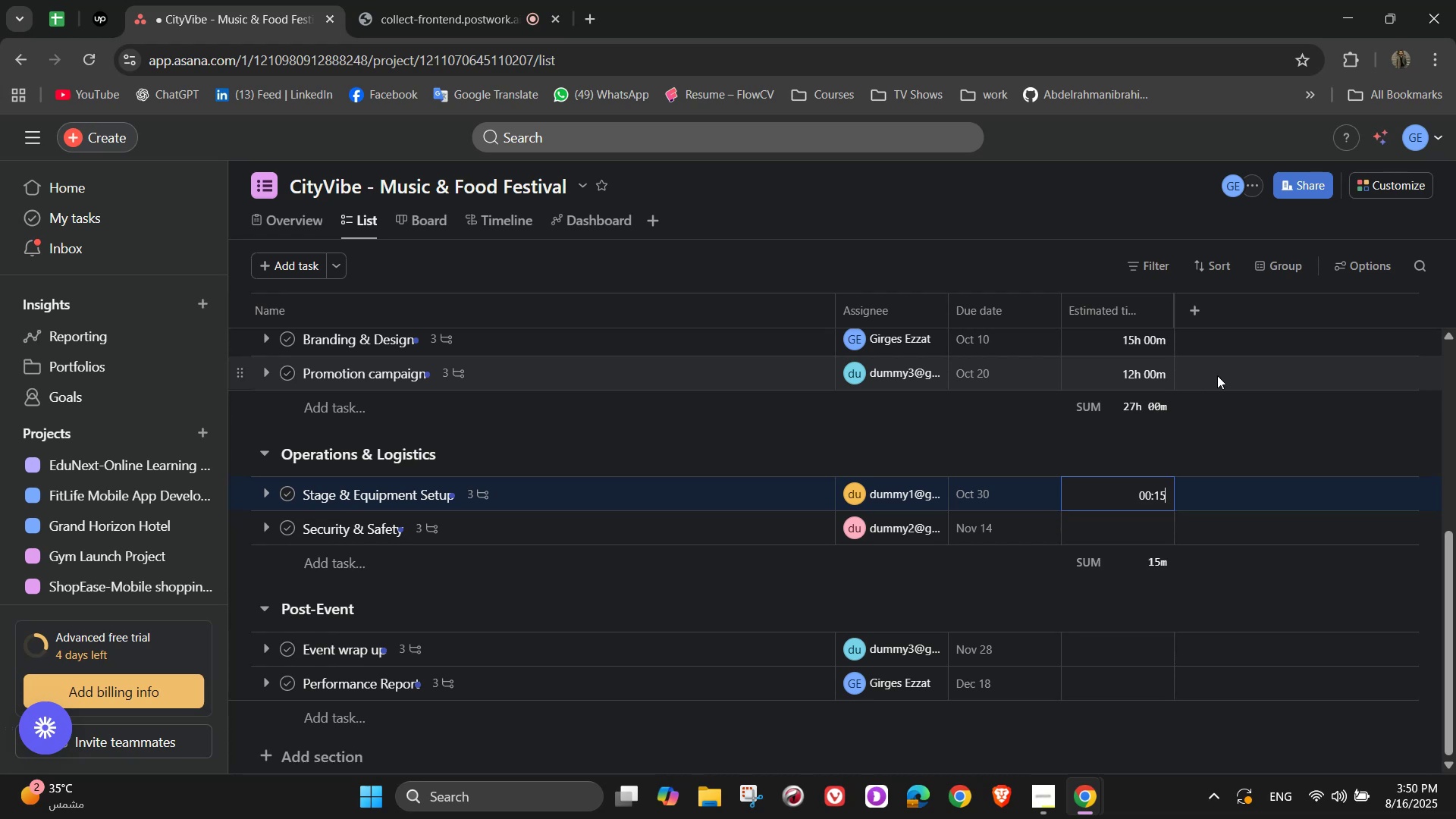 
key(Numpad0)
 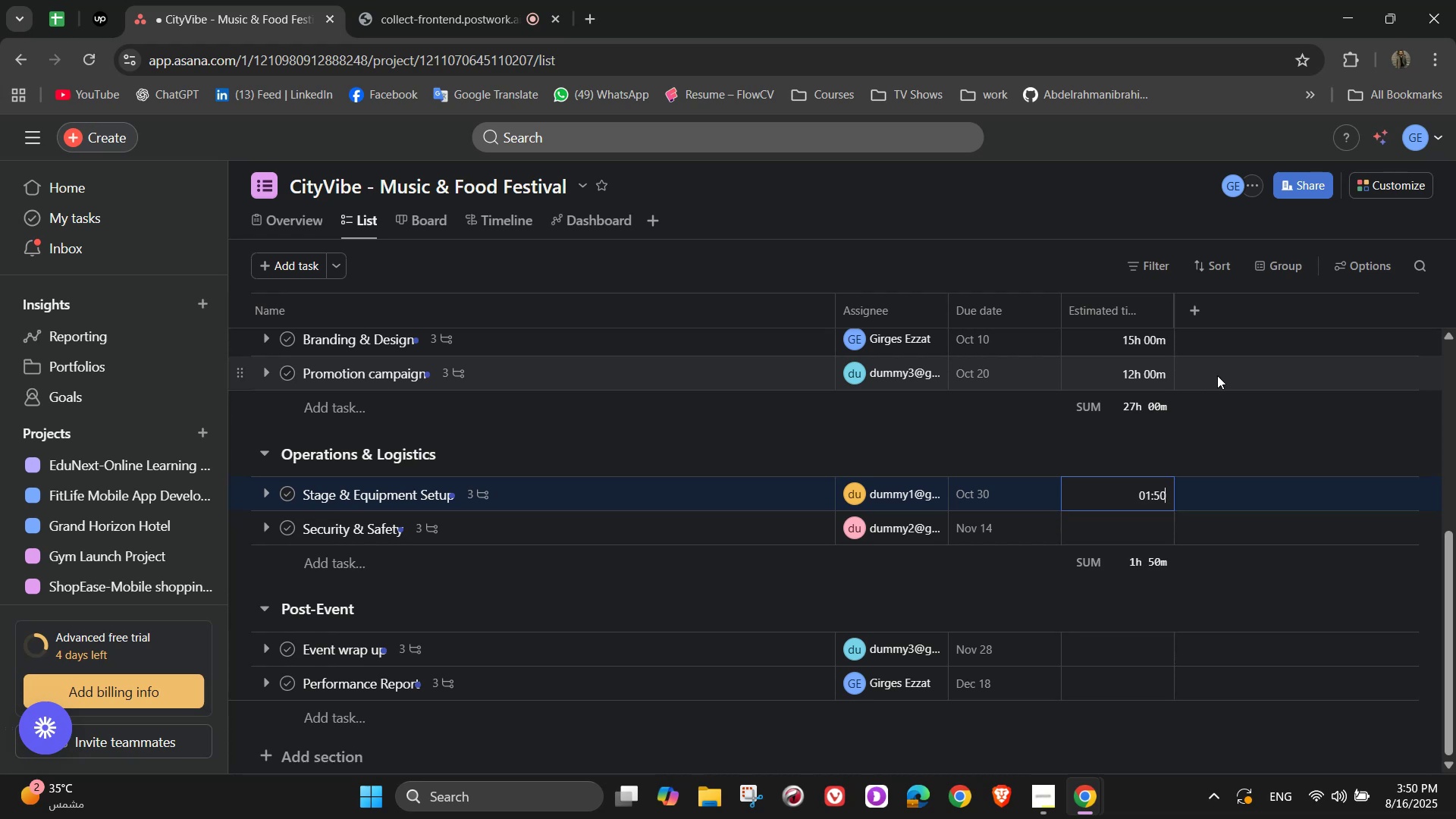 
key(Numpad0)
 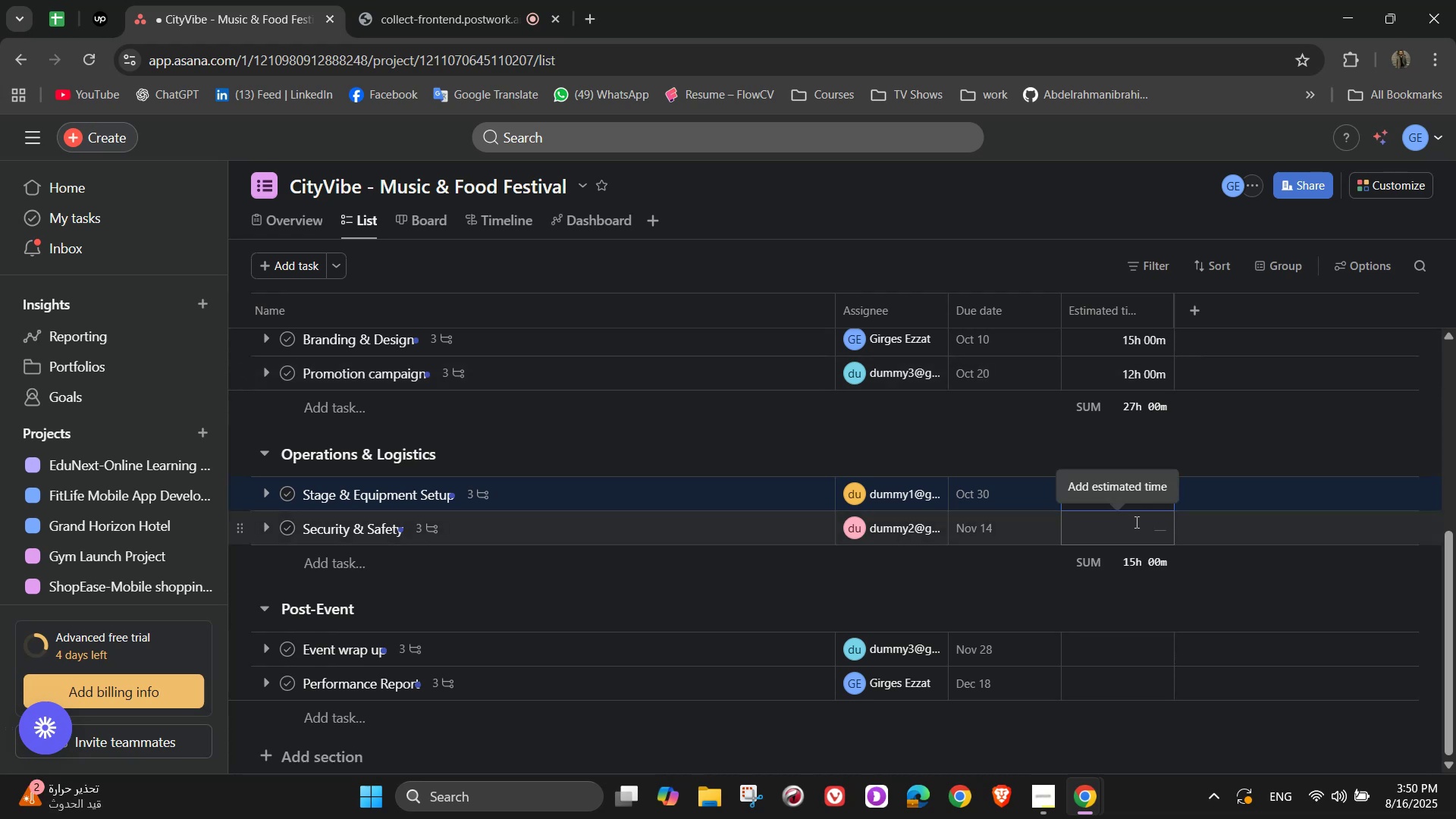 
left_click([1135, 522])
 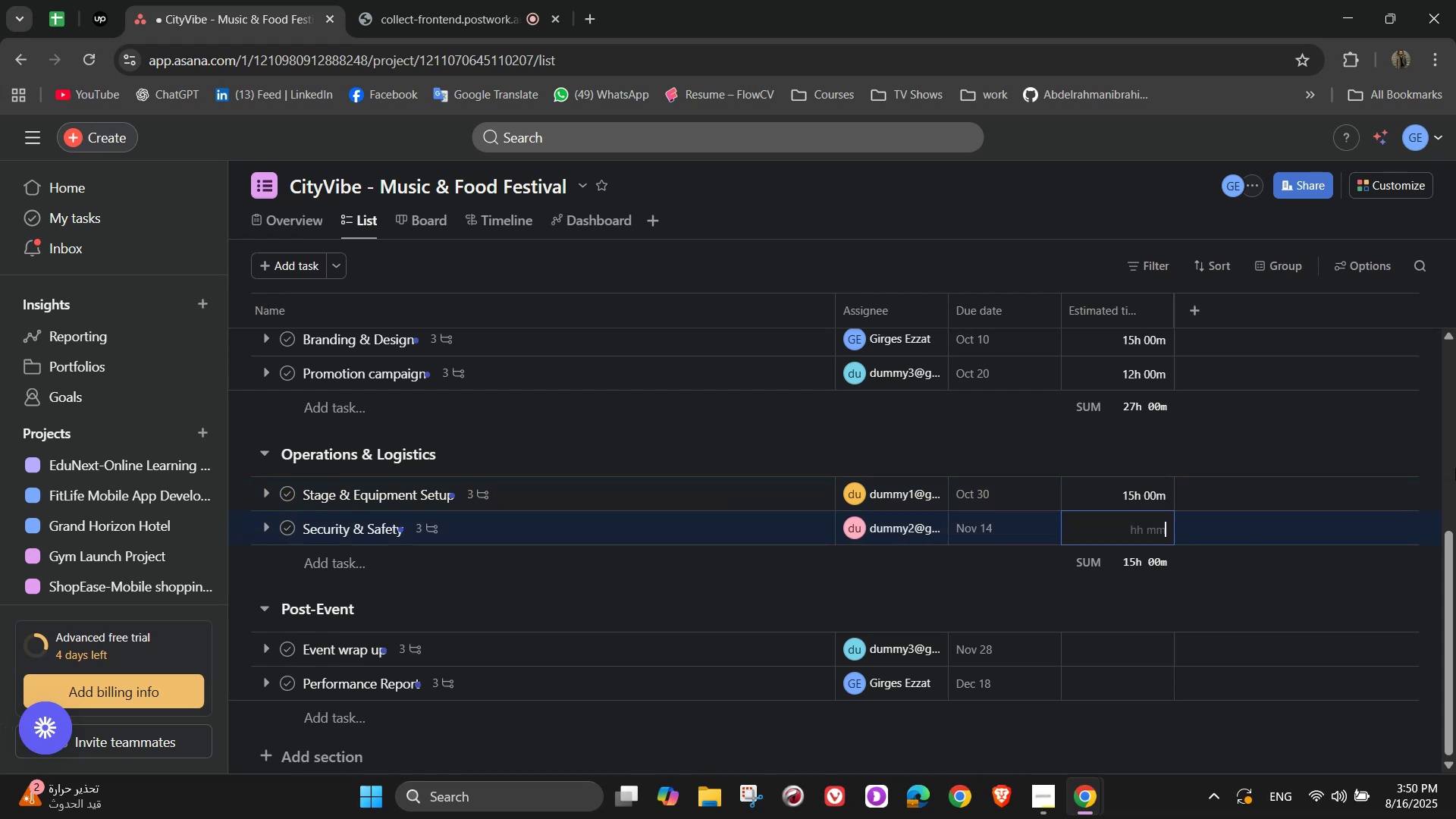 
key(Numpad1)
 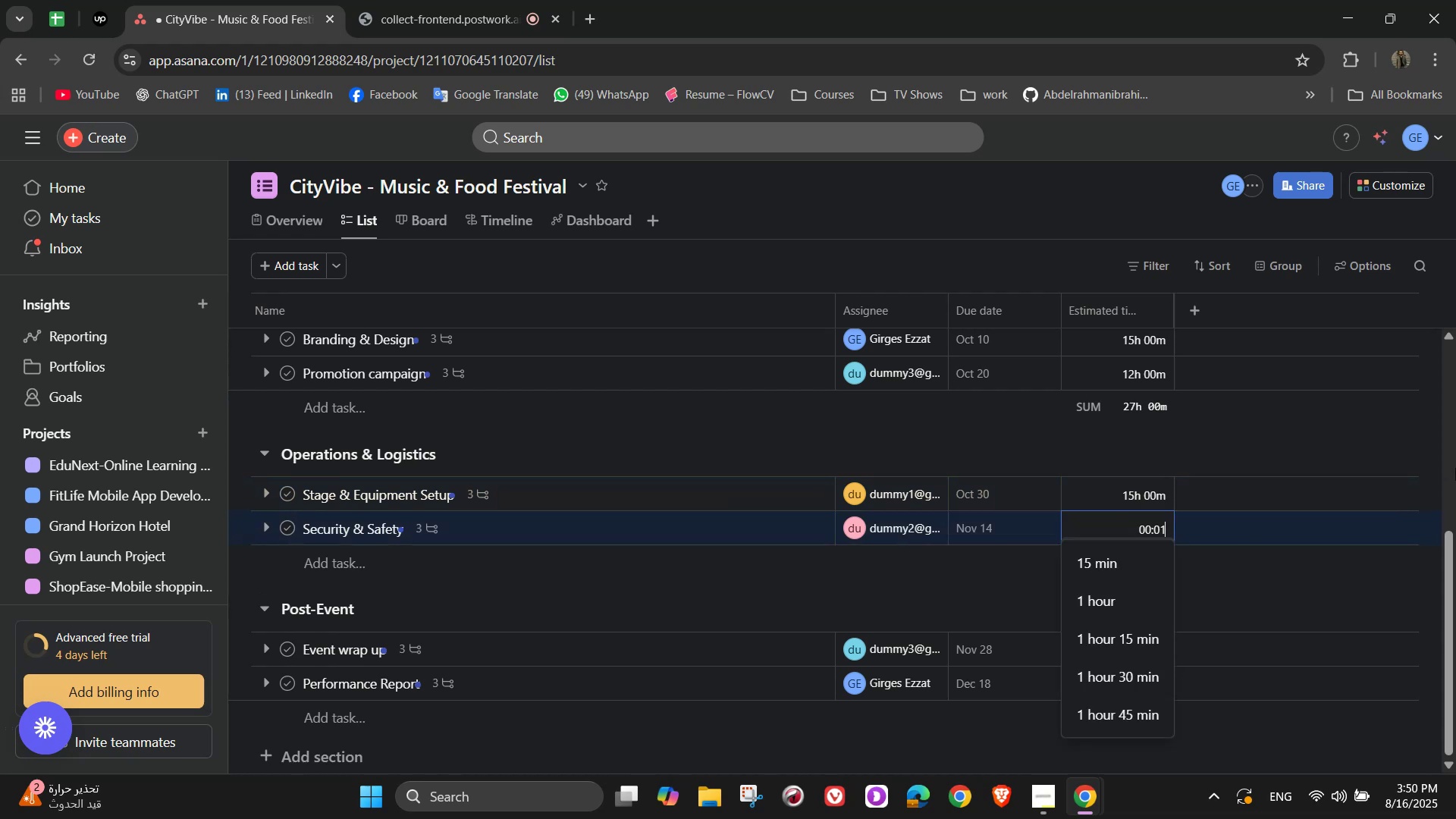 
key(Numpad0)
 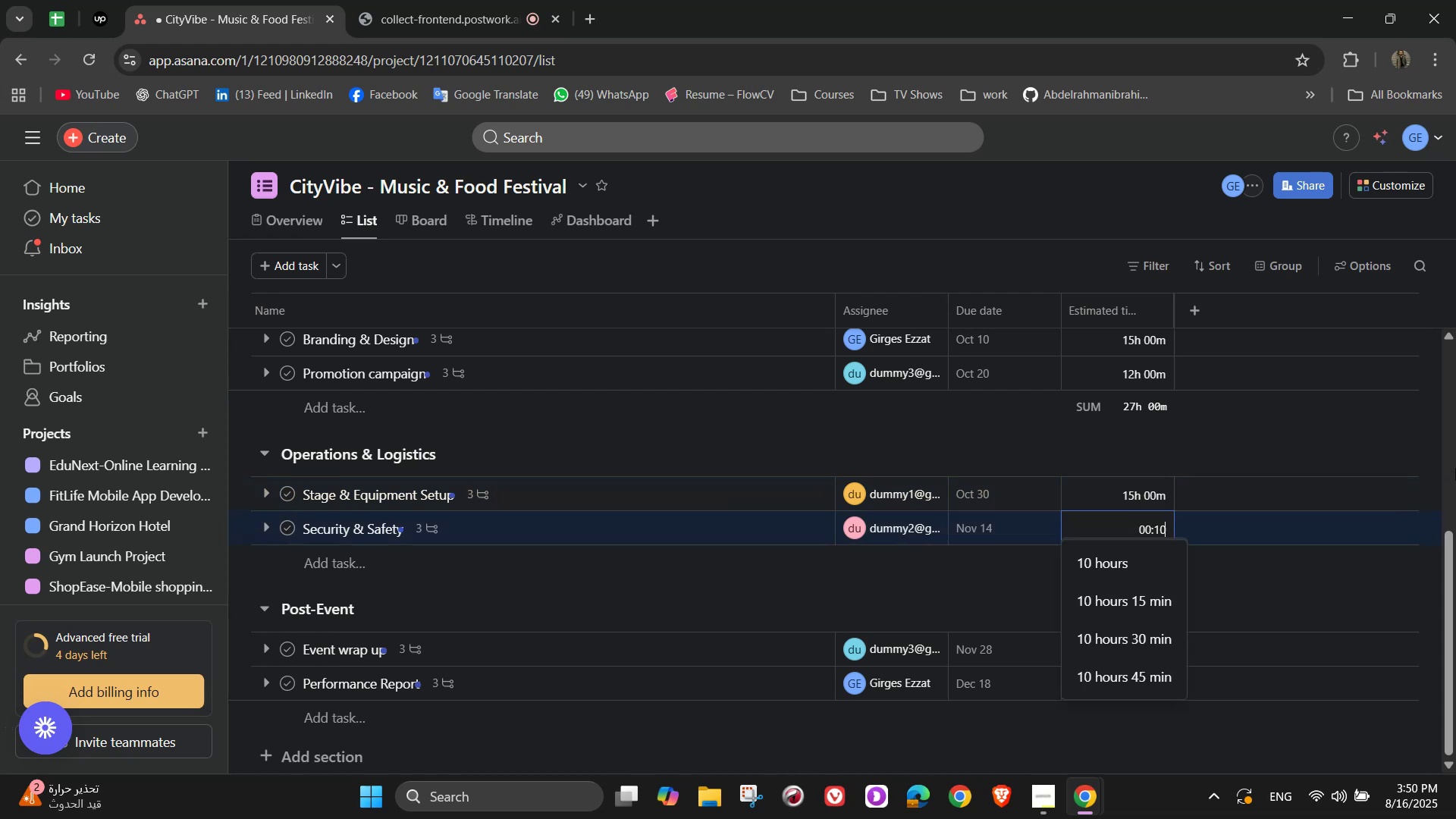 
key(Numpad0)
 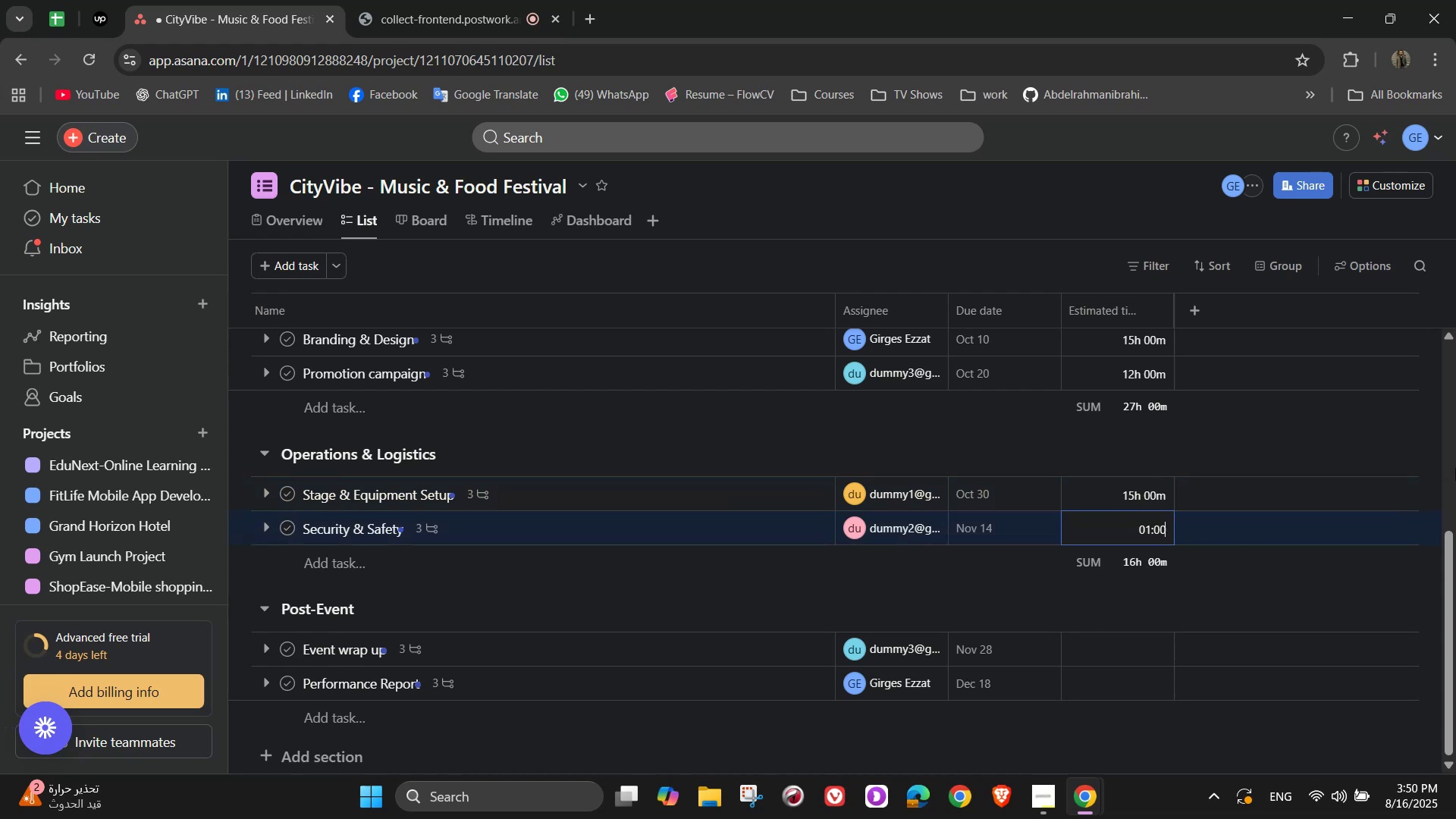 
key(Numpad0)
 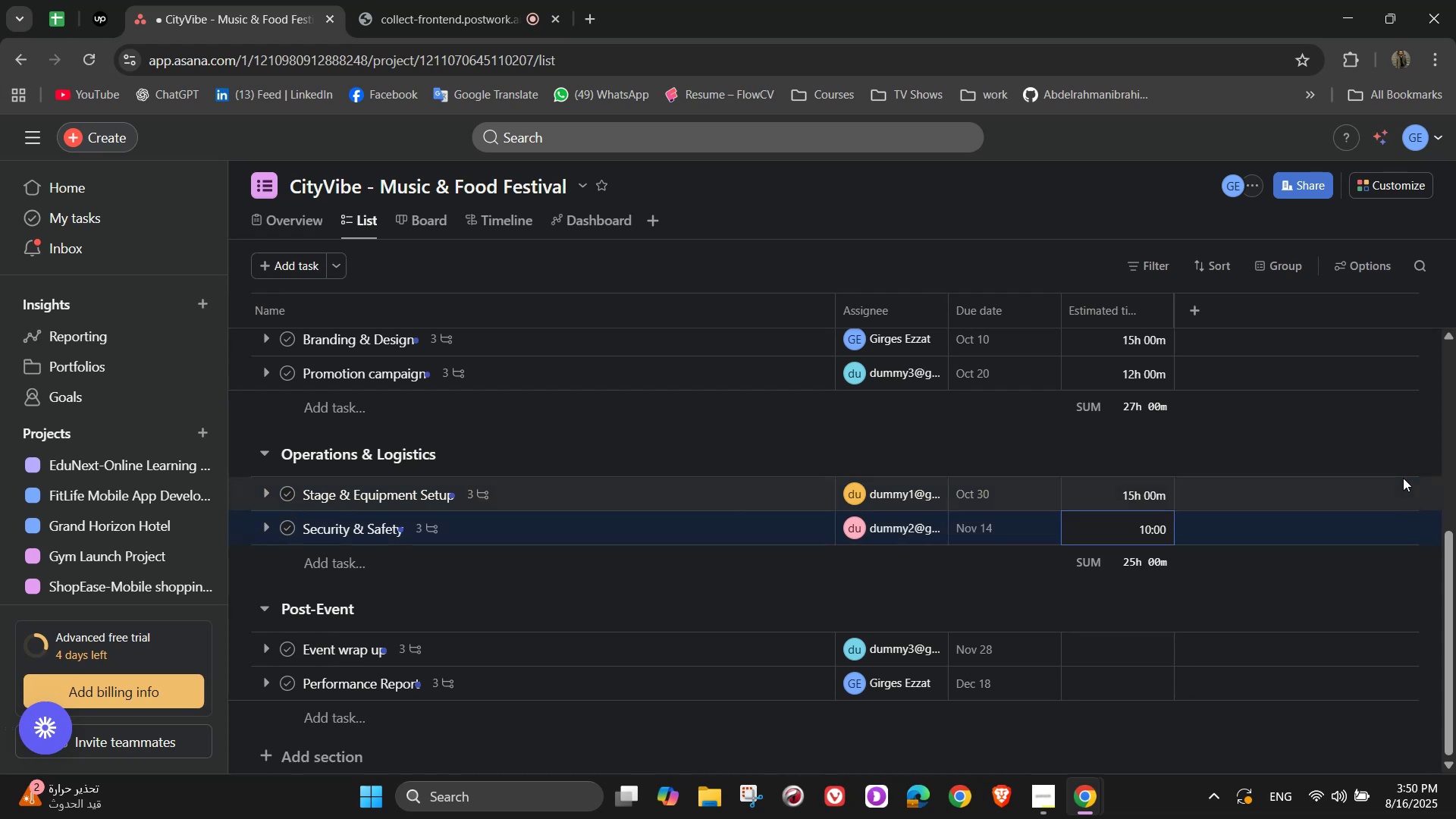 
scroll: coordinate [1188, 585], scroll_direction: down, amount: 3.0
 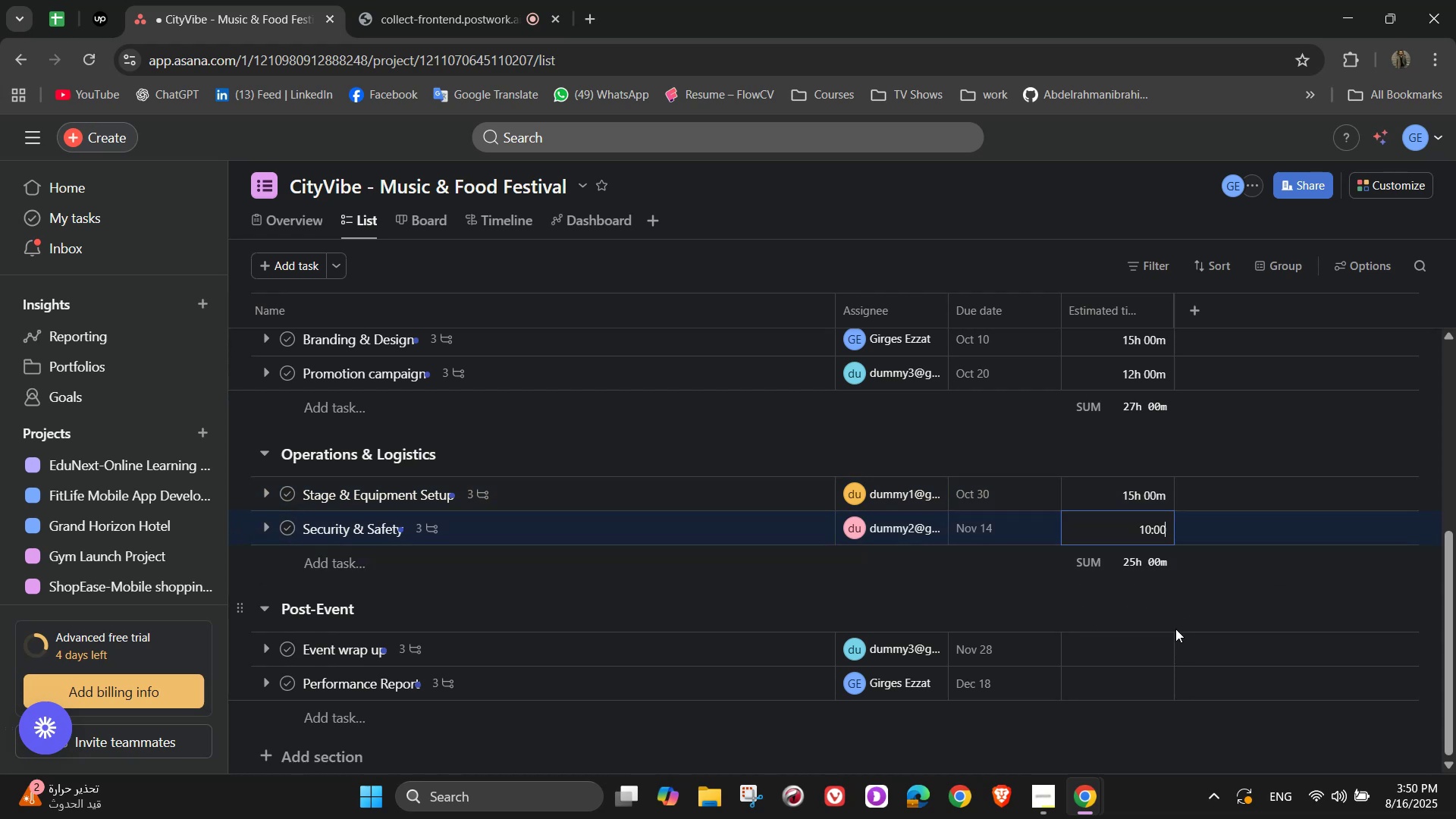 
left_click([1139, 660])
 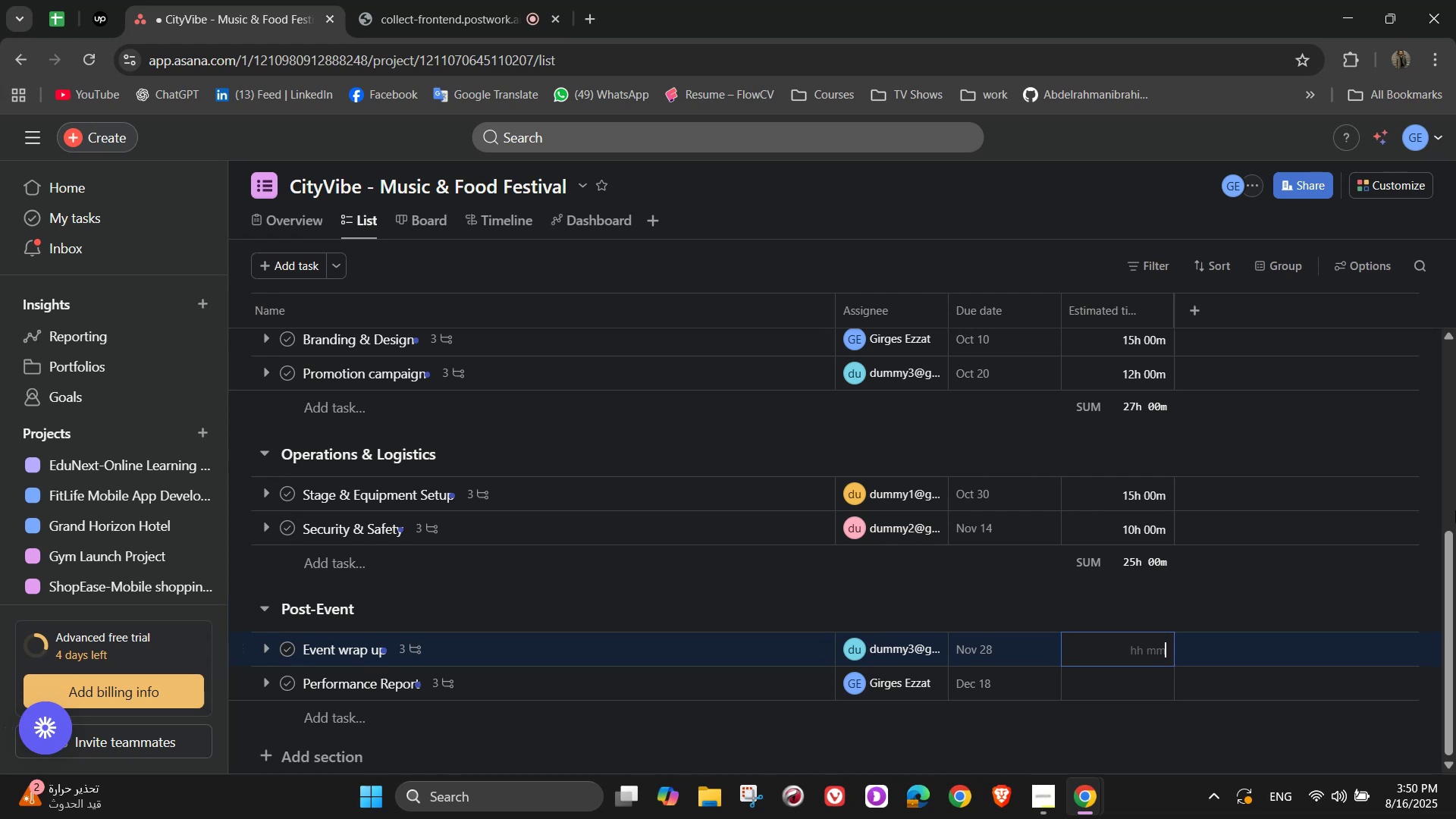 
wait(24.35)
 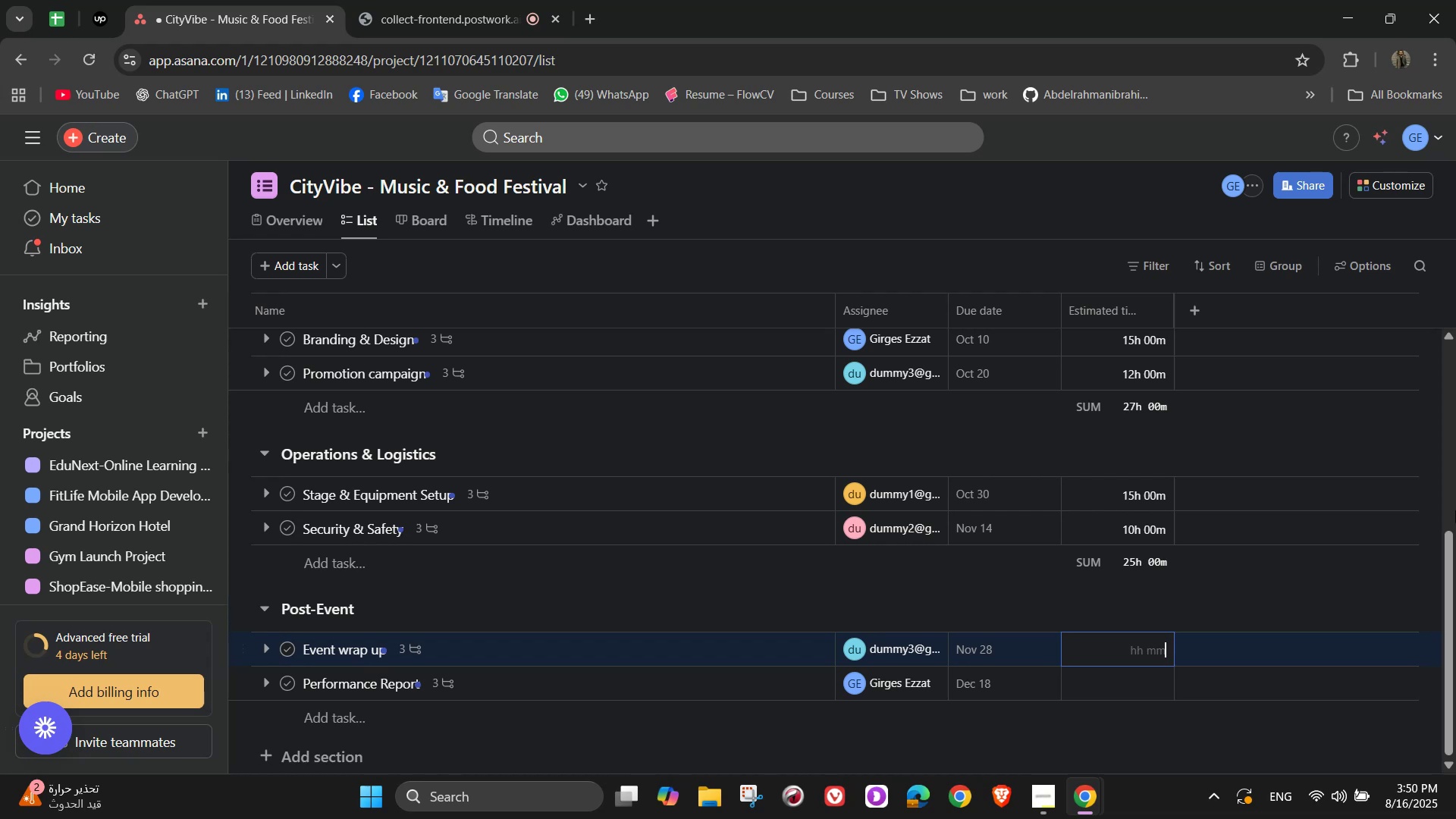 
key(Numpad8)
 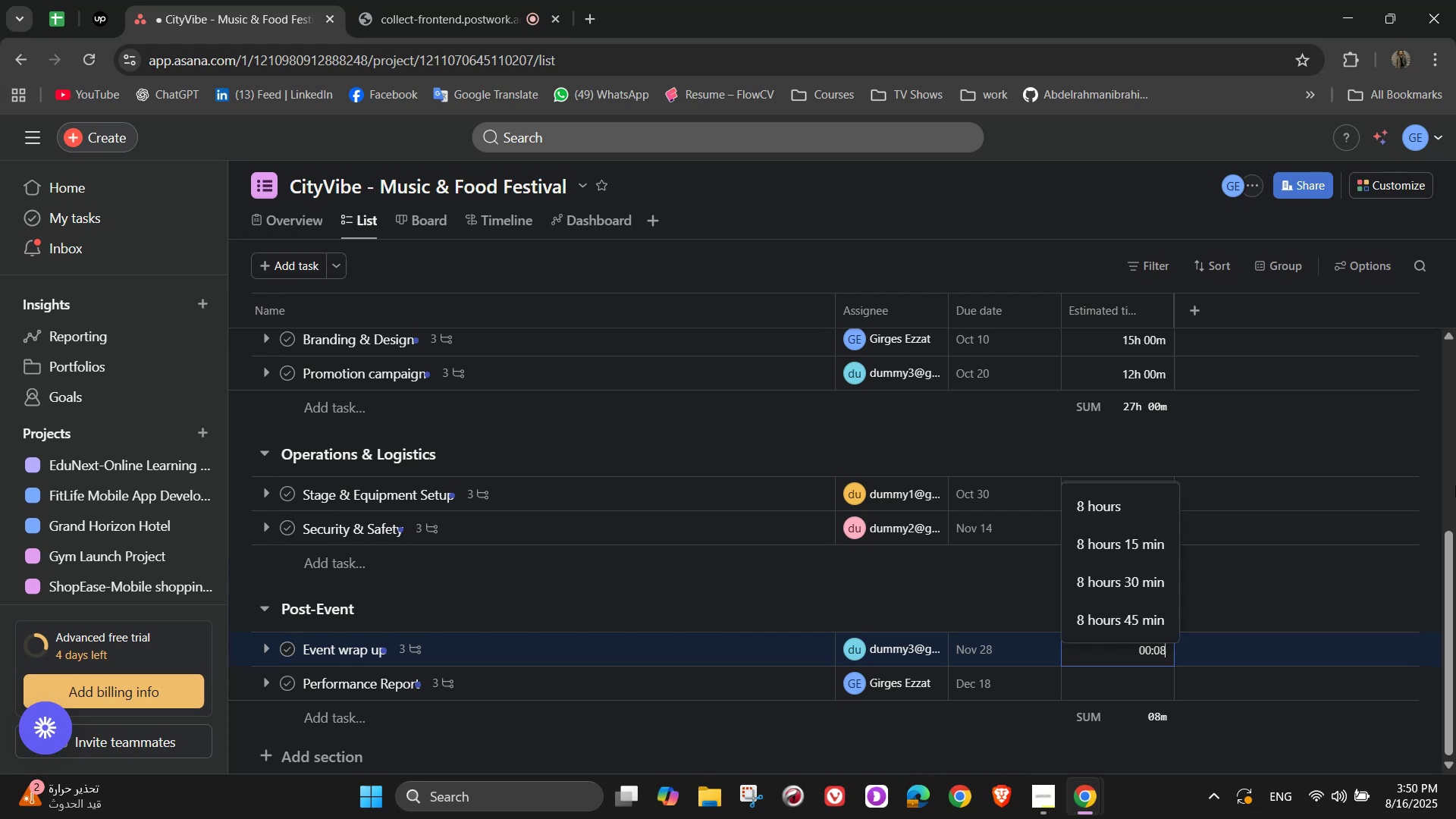 
key(Numpad0)
 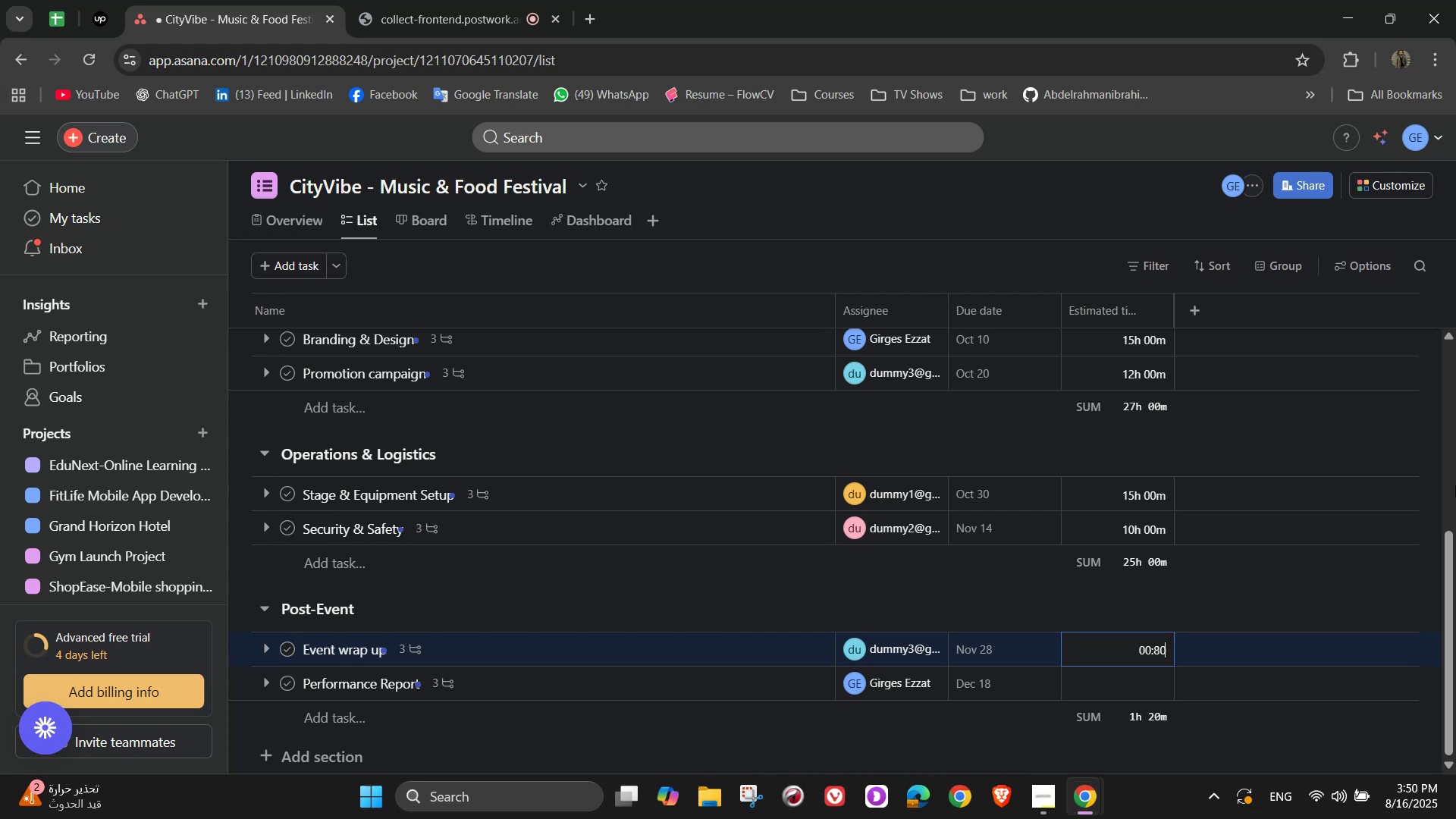 
key(Numpad0)
 